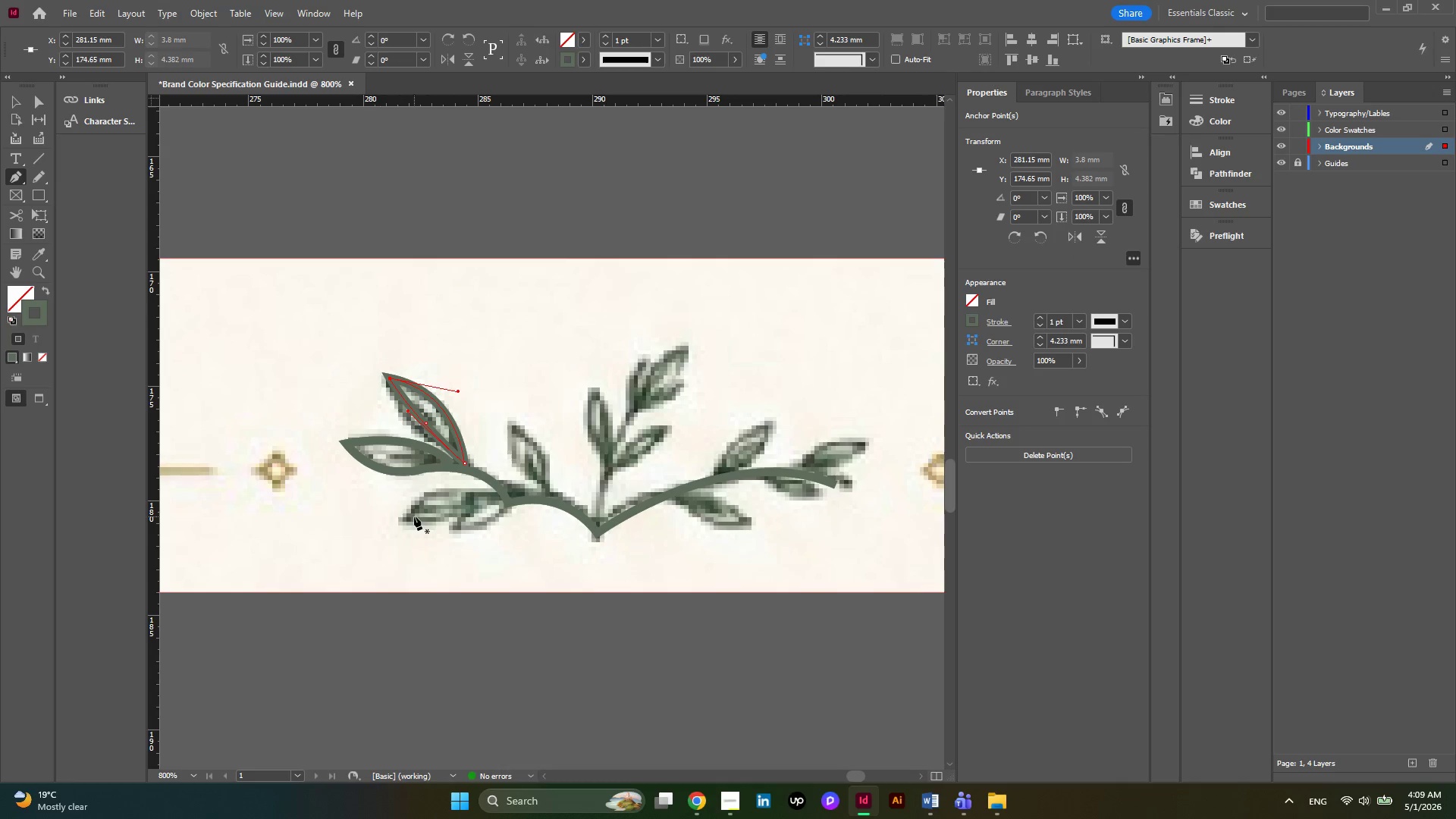 
left_click([401, 519])
 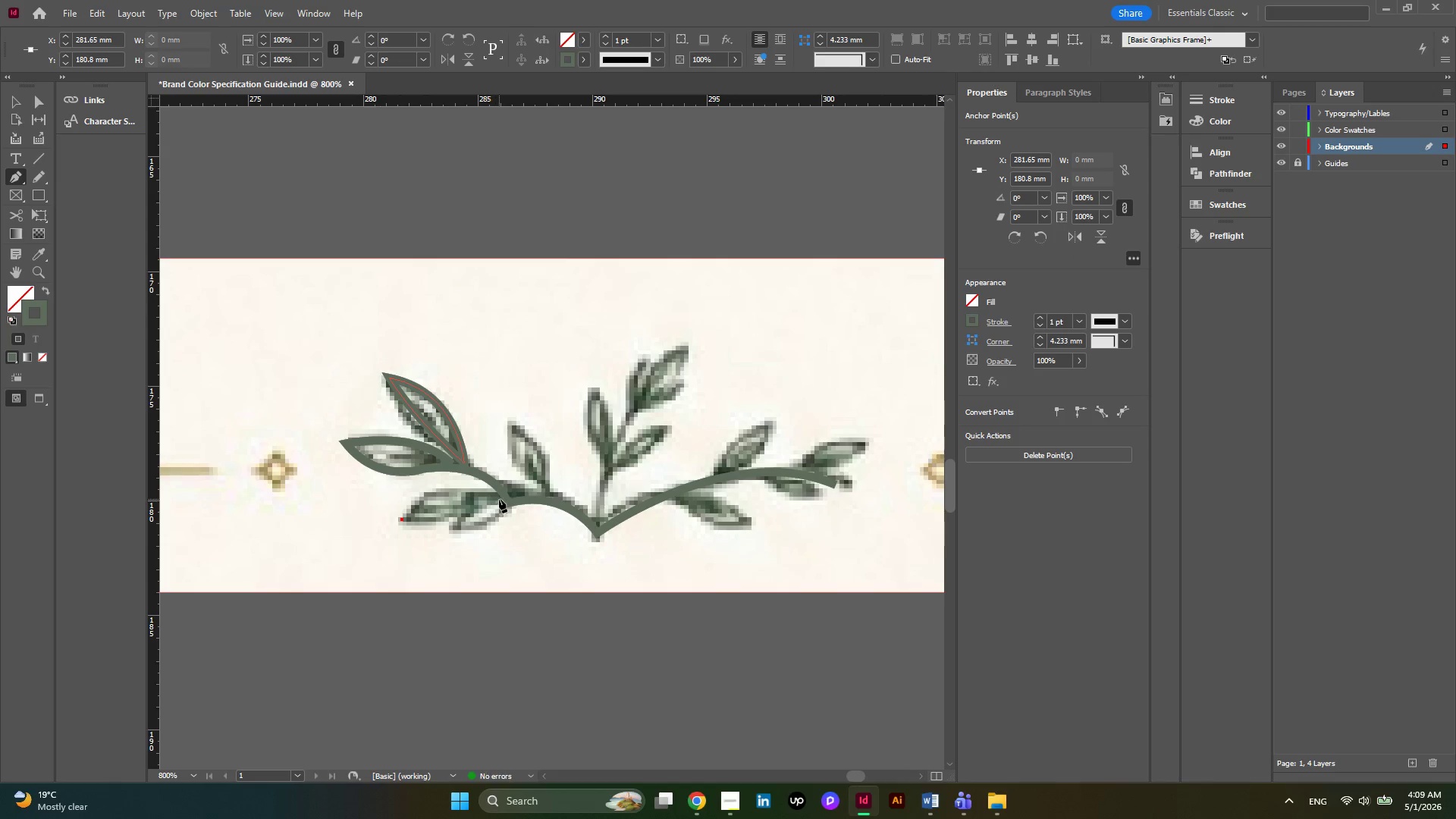 
left_click_drag(start_coordinate=[499, 499], to_coordinate=[547, 531])
 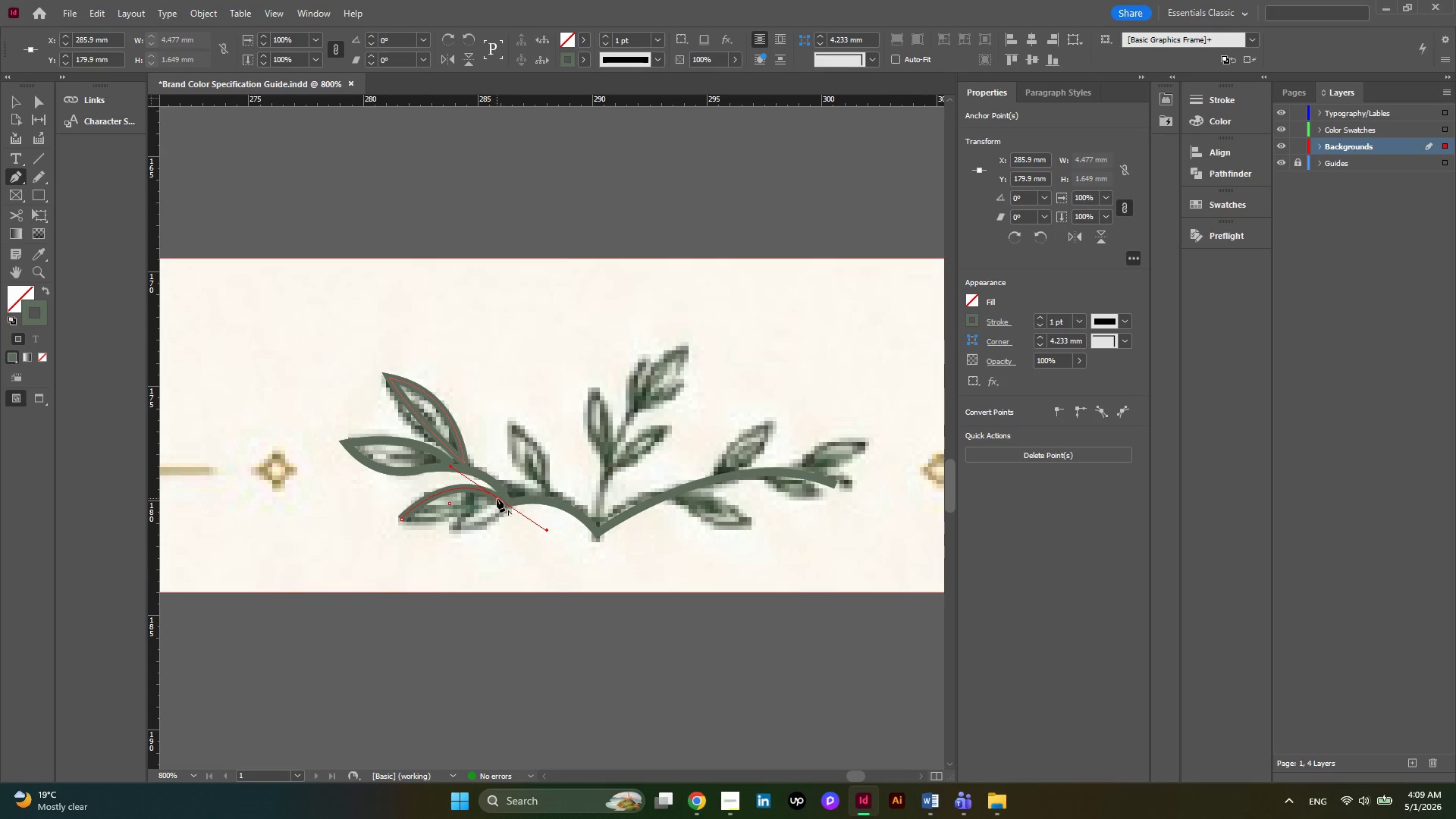 
left_click([497, 498])
 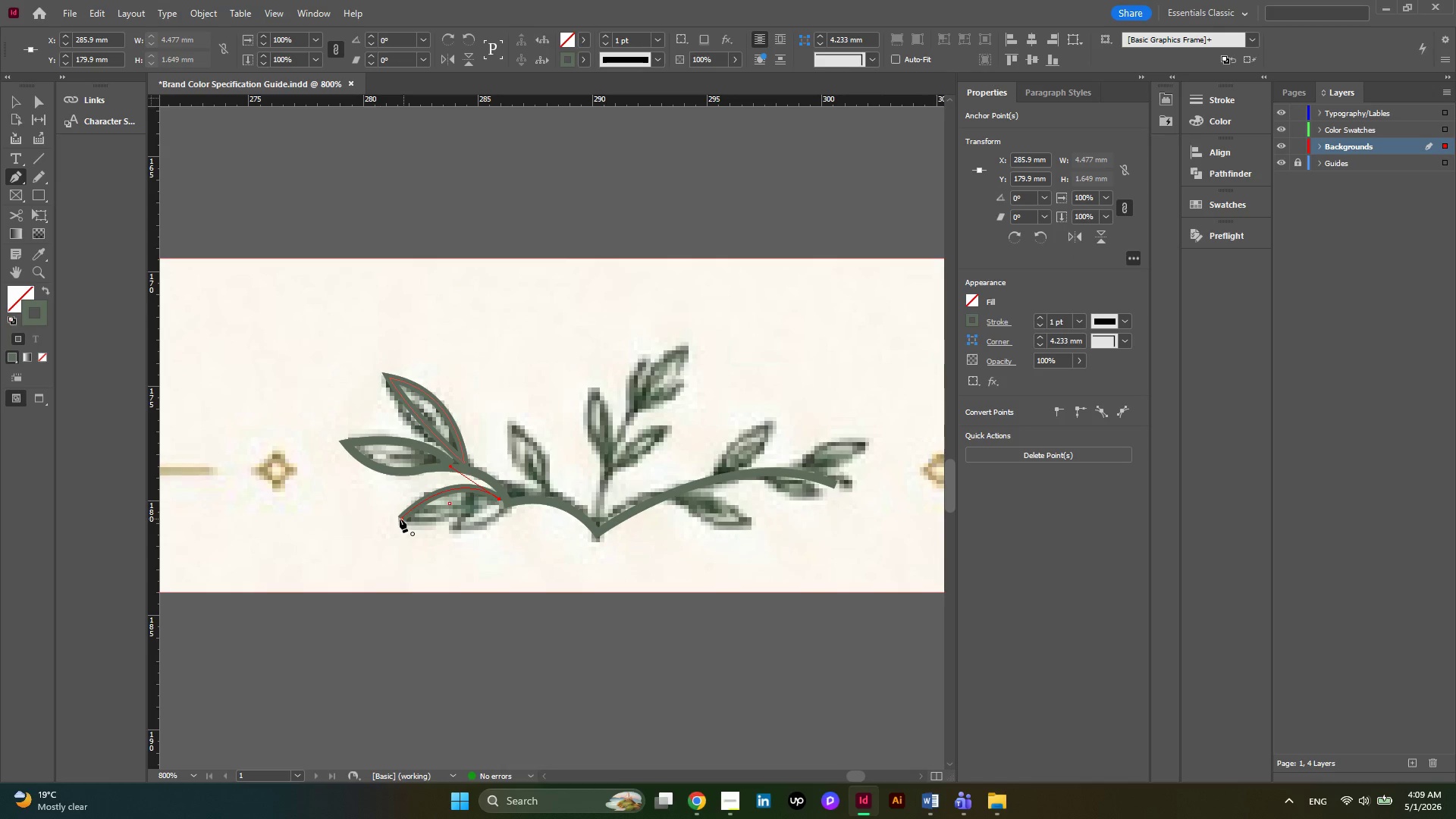 
left_click_drag(start_coordinate=[400, 519], to_coordinate=[419, 523])
 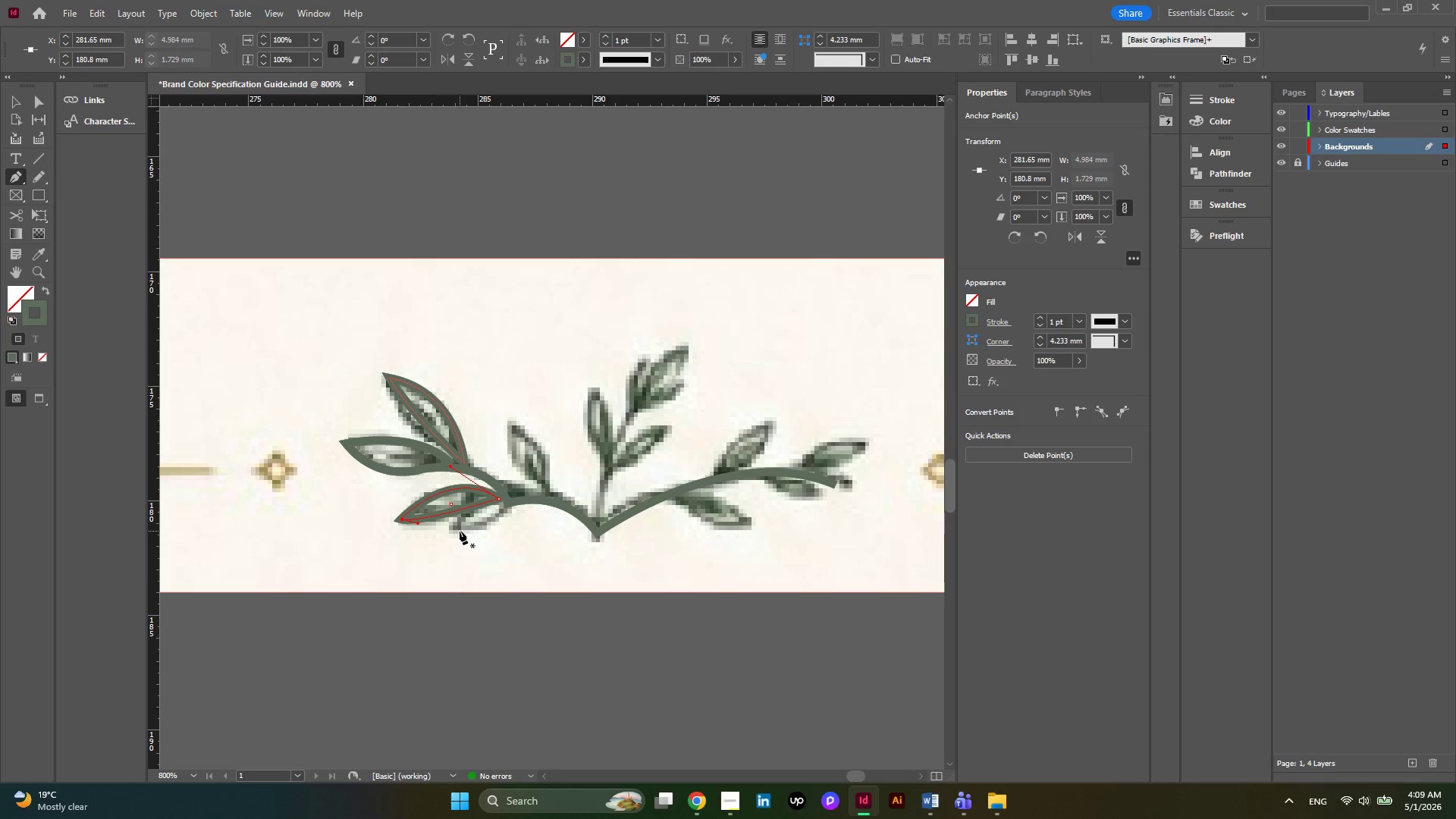 
left_click([447, 529])
 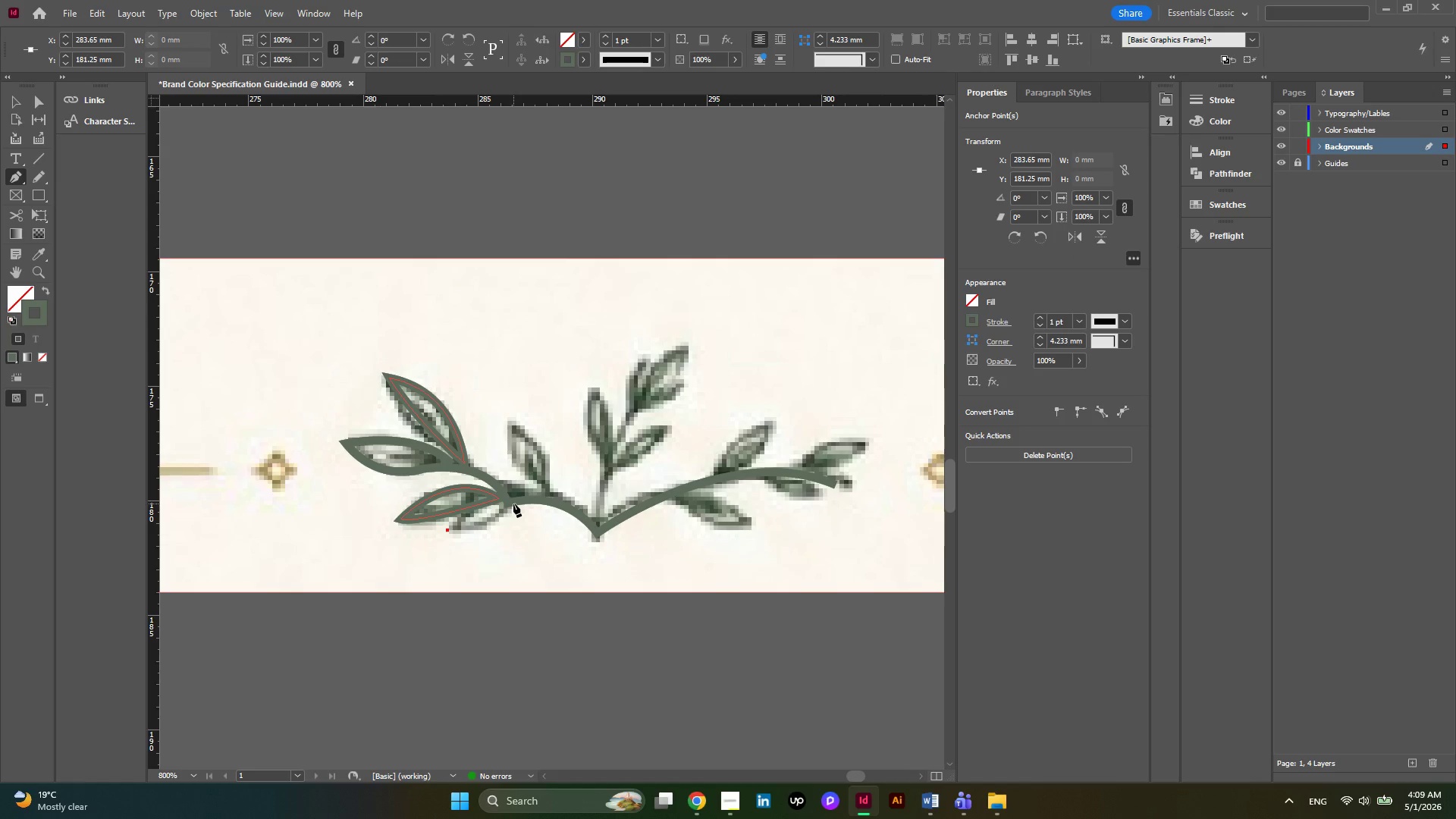 
left_click_drag(start_coordinate=[513, 504], to_coordinate=[544, 517])
 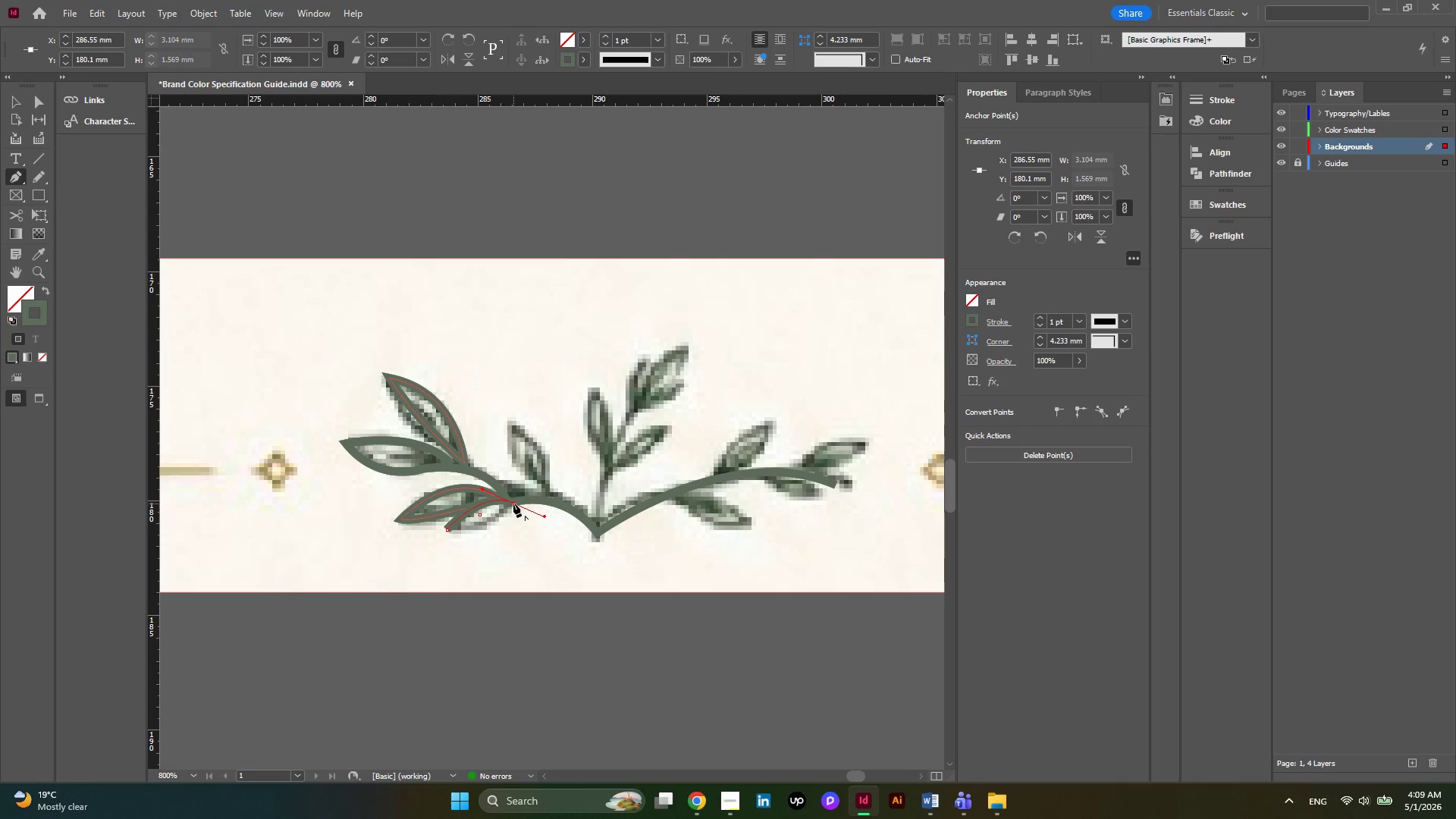 
left_click([513, 504])
 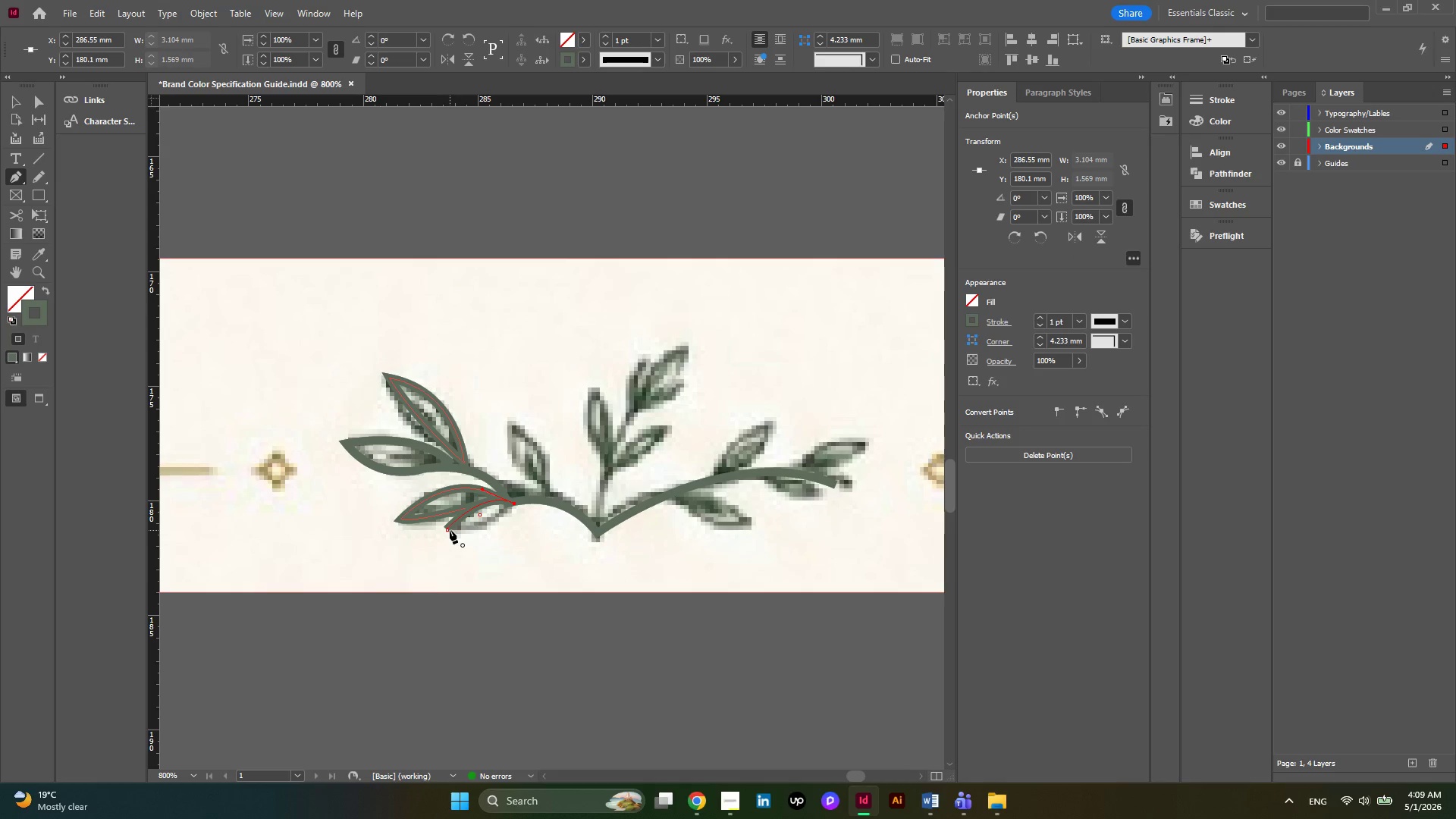 
left_click_drag(start_coordinate=[450, 530], to_coordinate=[485, 548])
 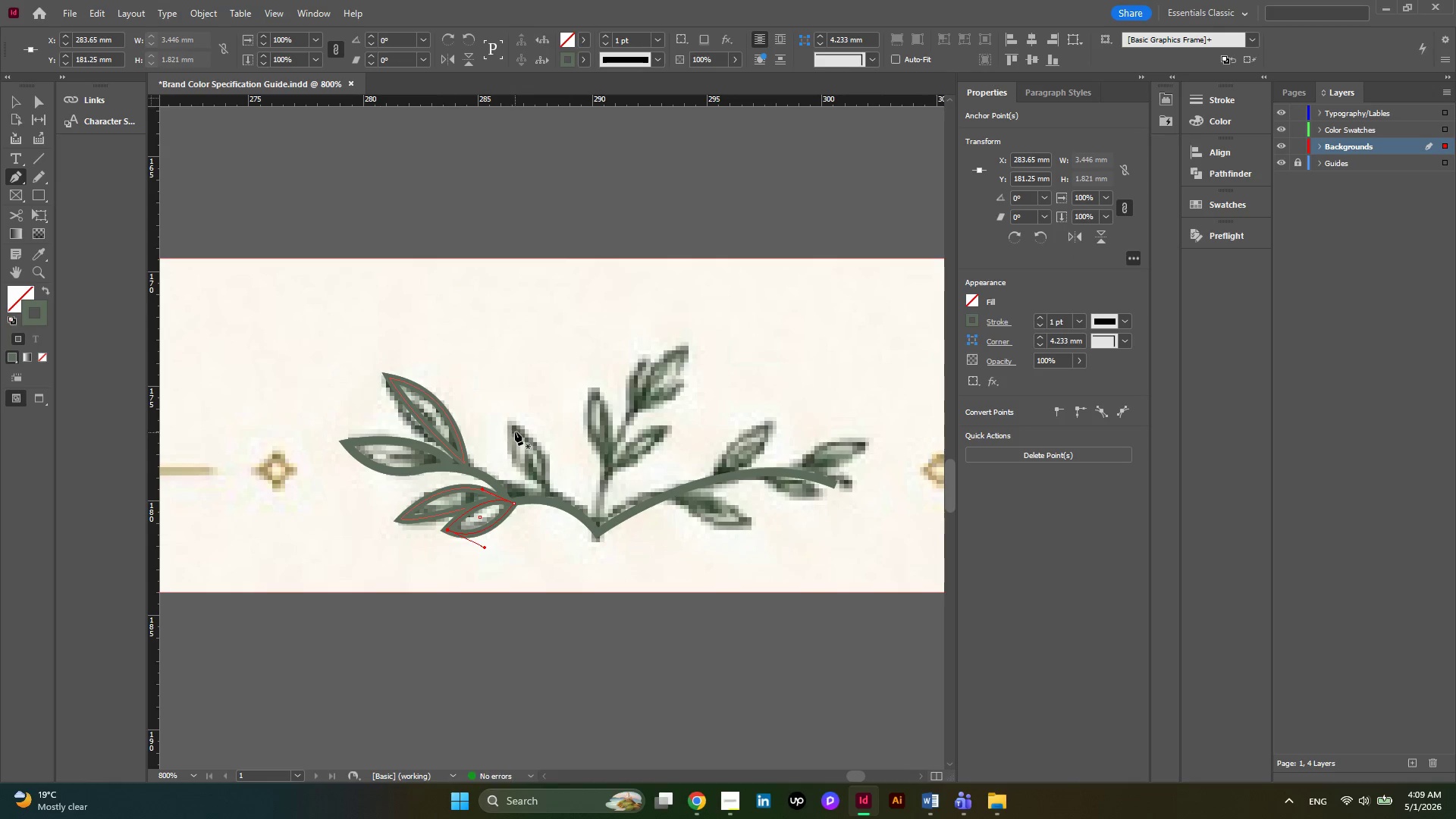 
left_click([512, 429])
 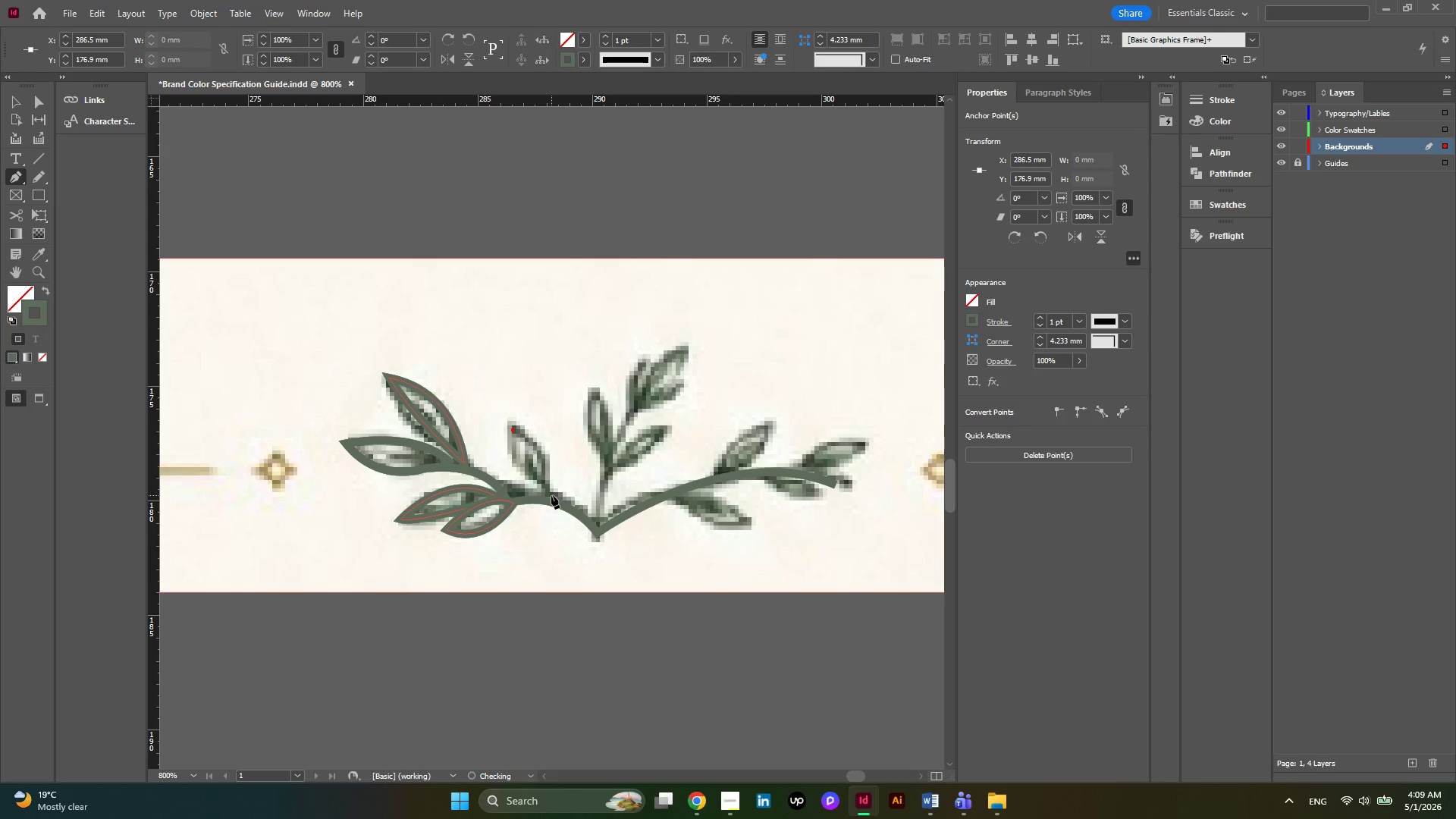 
left_click_drag(start_coordinate=[550, 494], to_coordinate=[612, 548])
 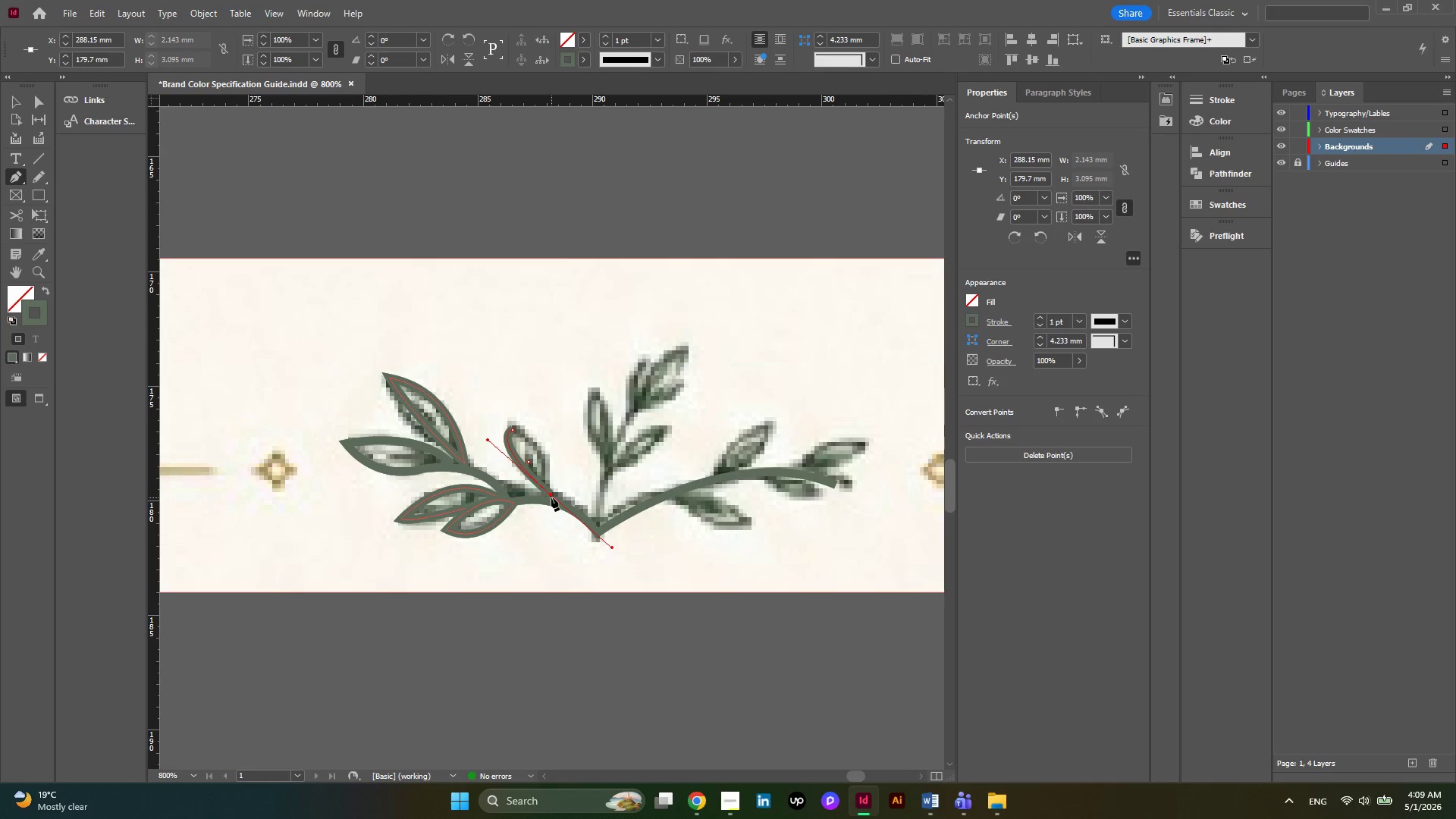 
left_click([551, 494])
 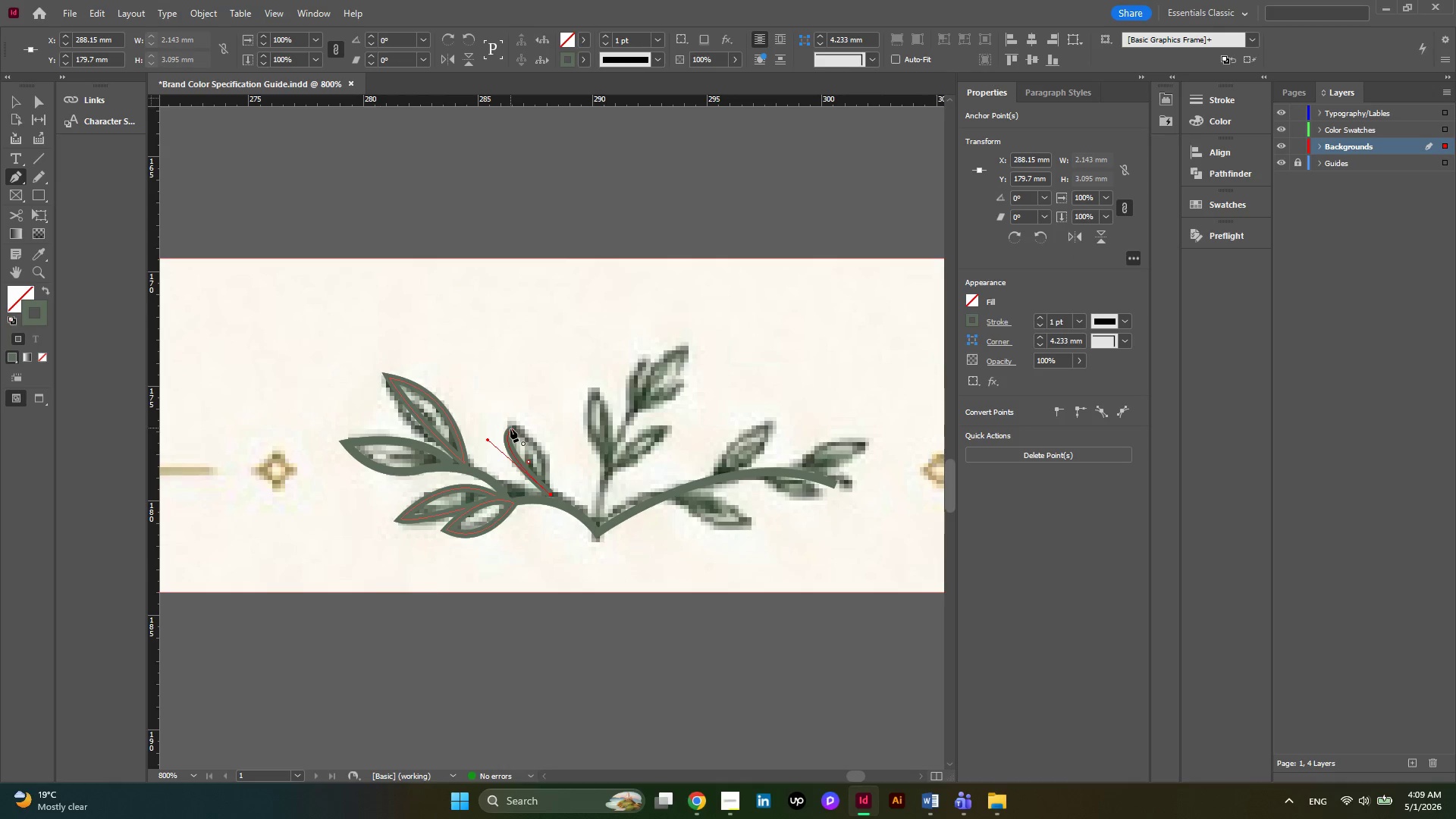 
left_click_drag(start_coordinate=[512, 431], to_coordinate=[544, 440])
 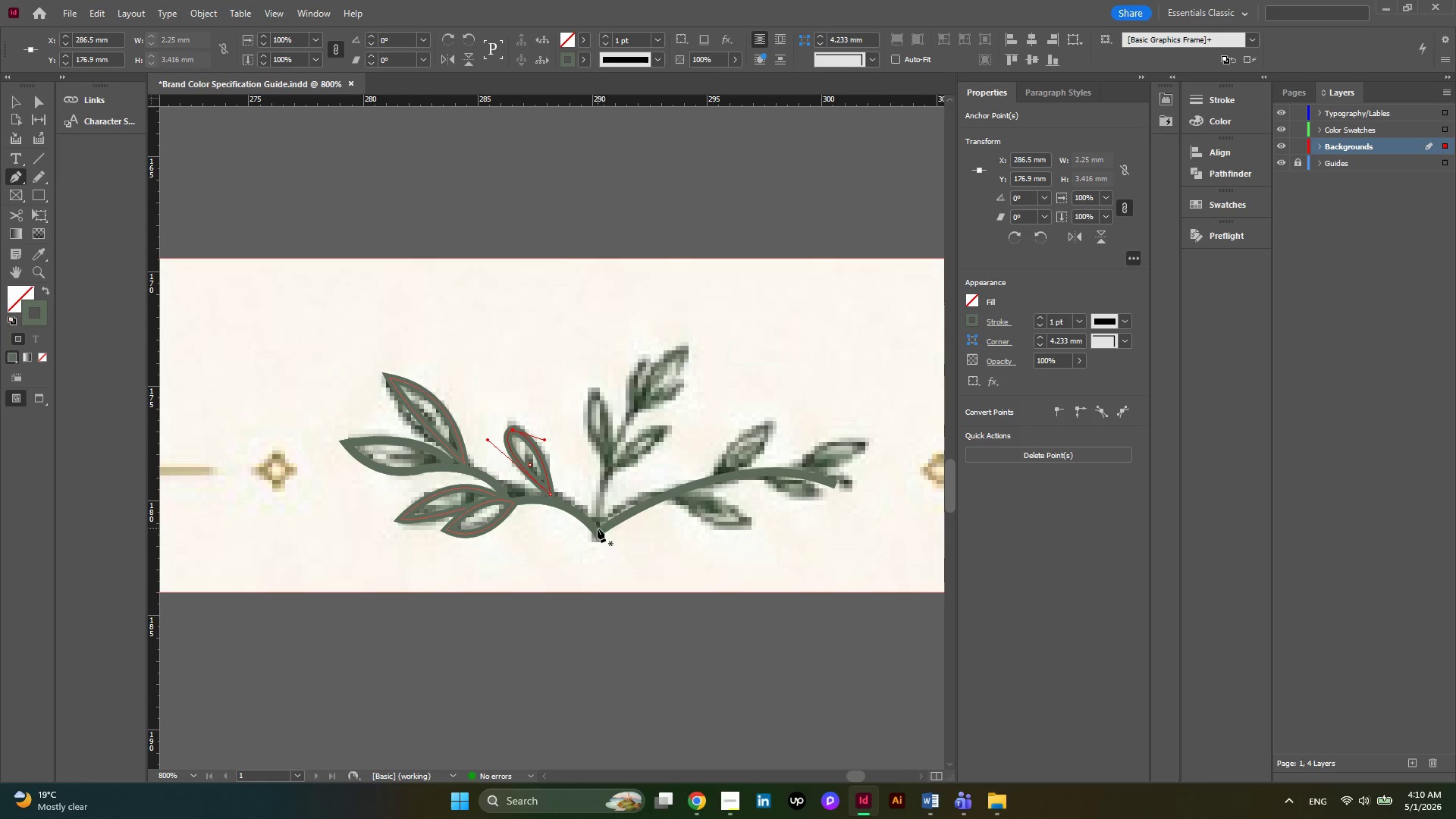 
left_click([595, 550])
 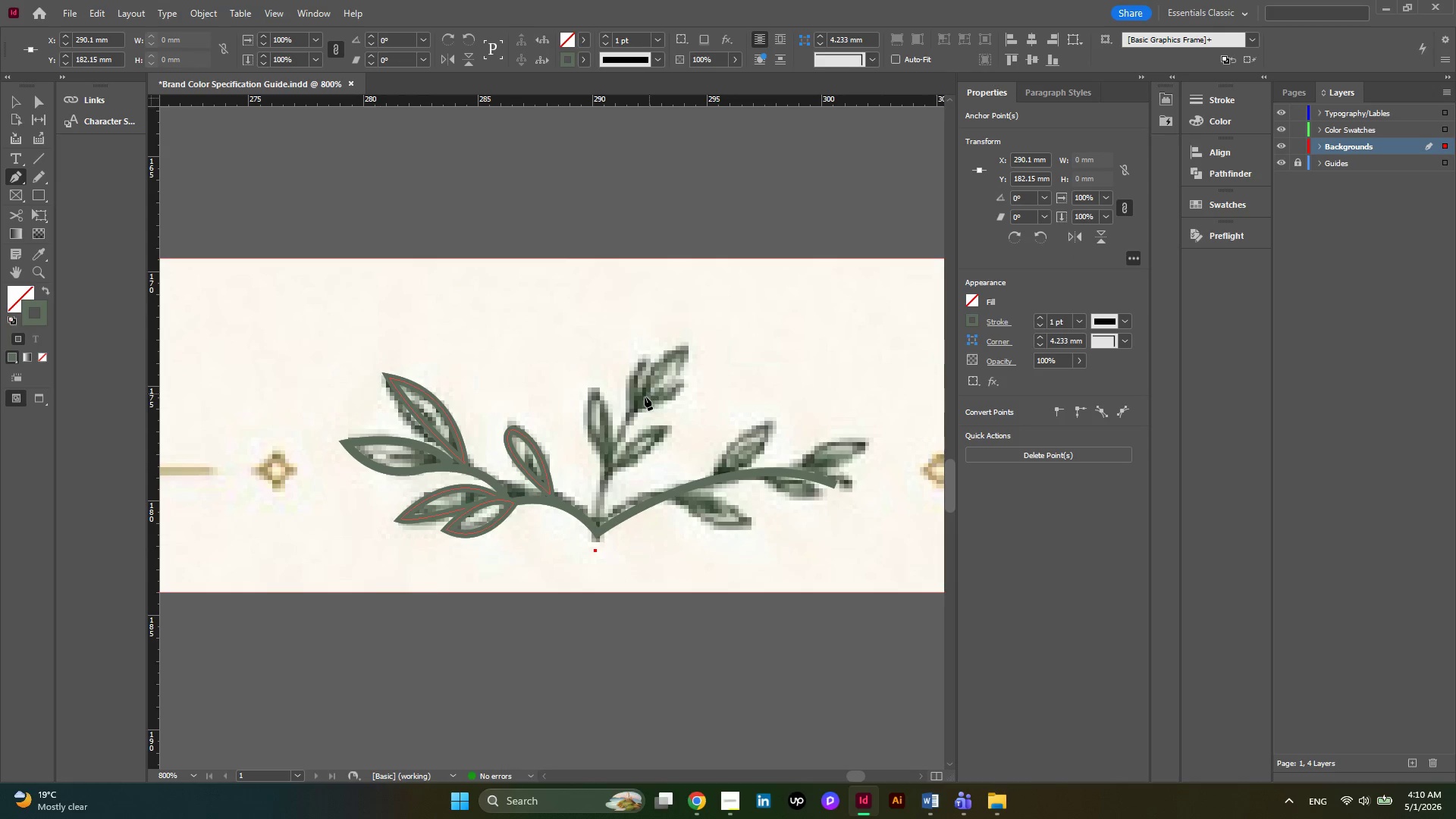 
left_click_drag(start_coordinate=[645, 397], to_coordinate=[683, 385])
 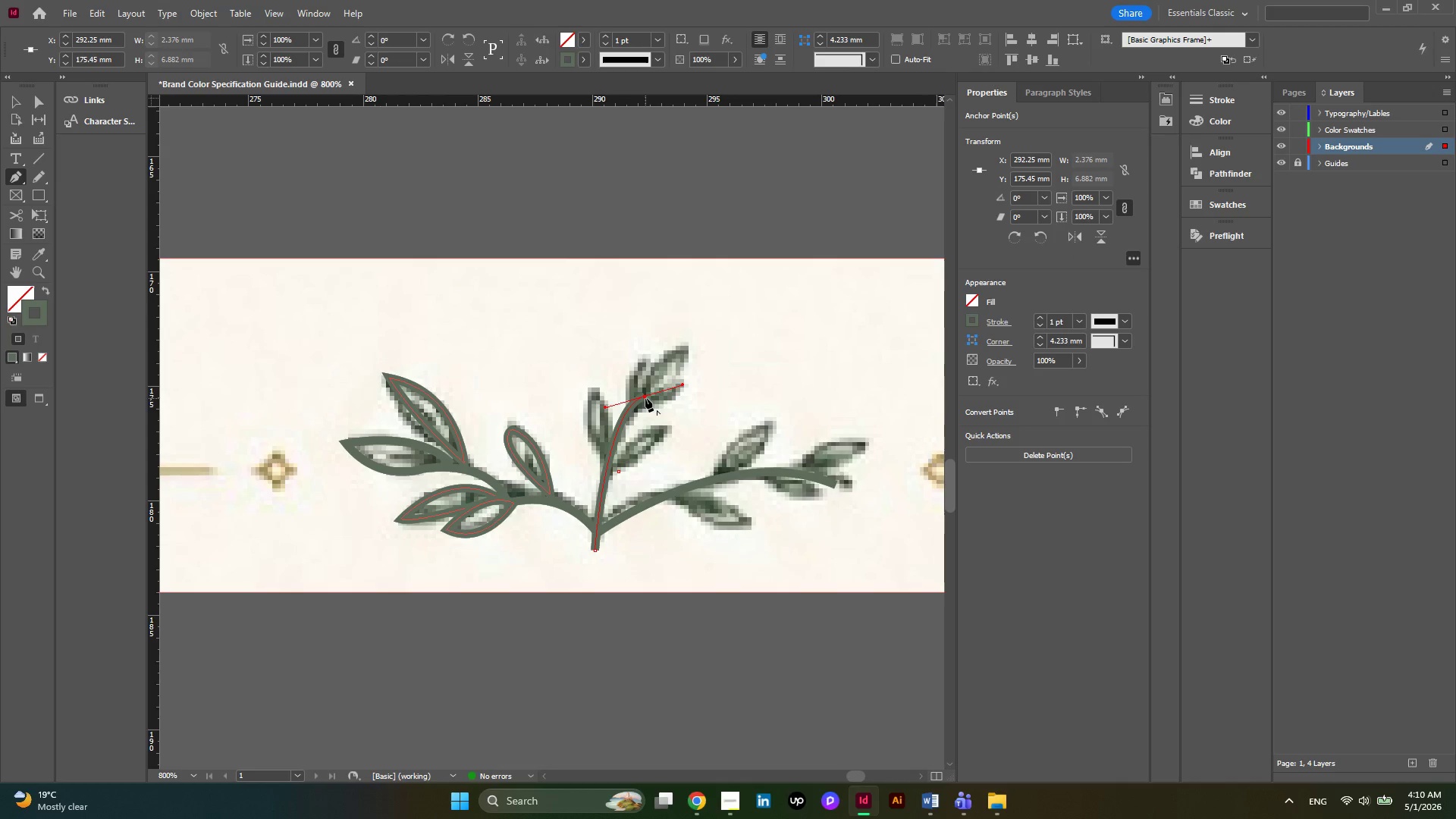 
left_click([645, 398])
 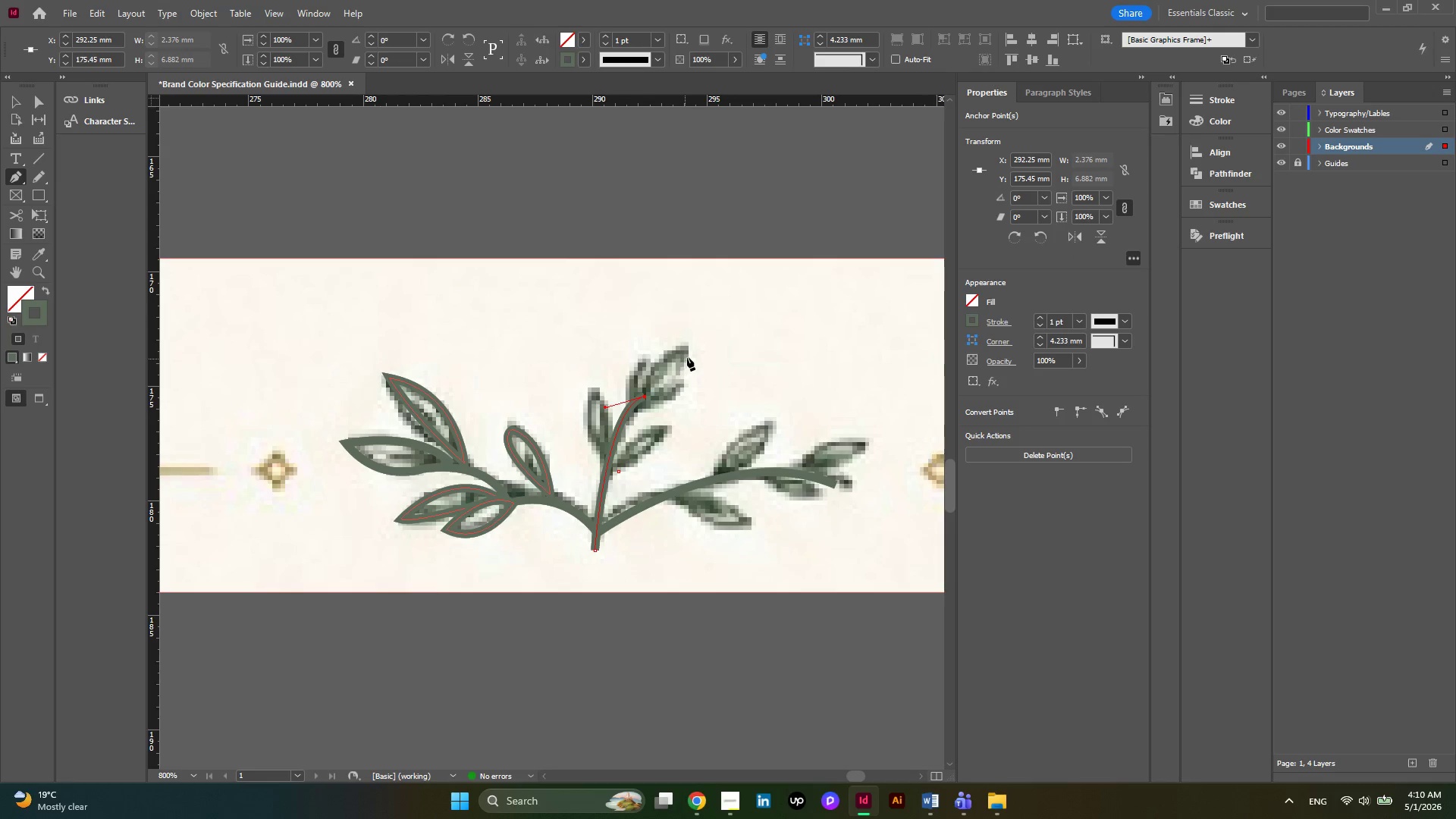 
left_click_drag(start_coordinate=[687, 354], to_coordinate=[682, 315])
 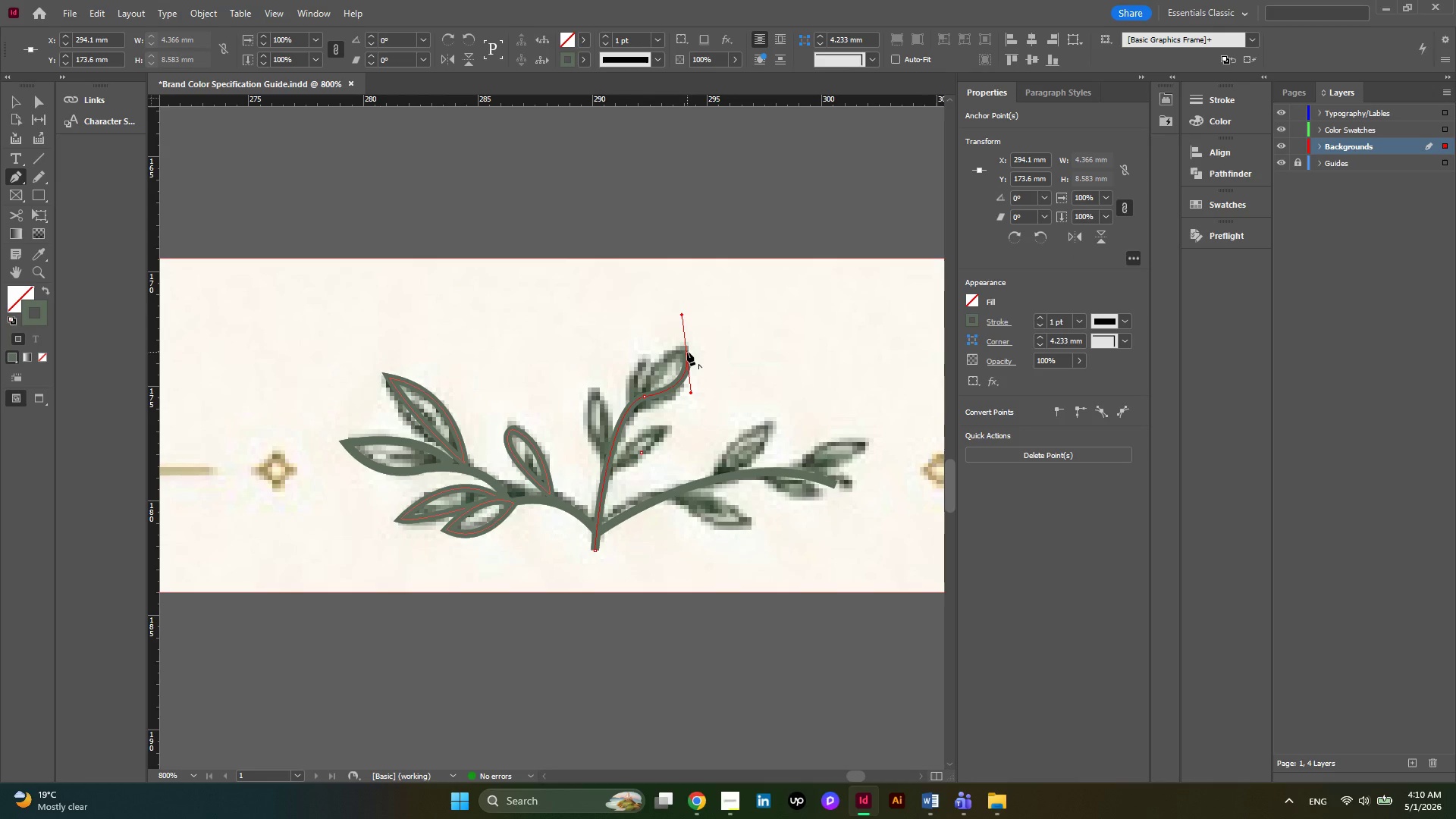 
left_click([687, 352])
 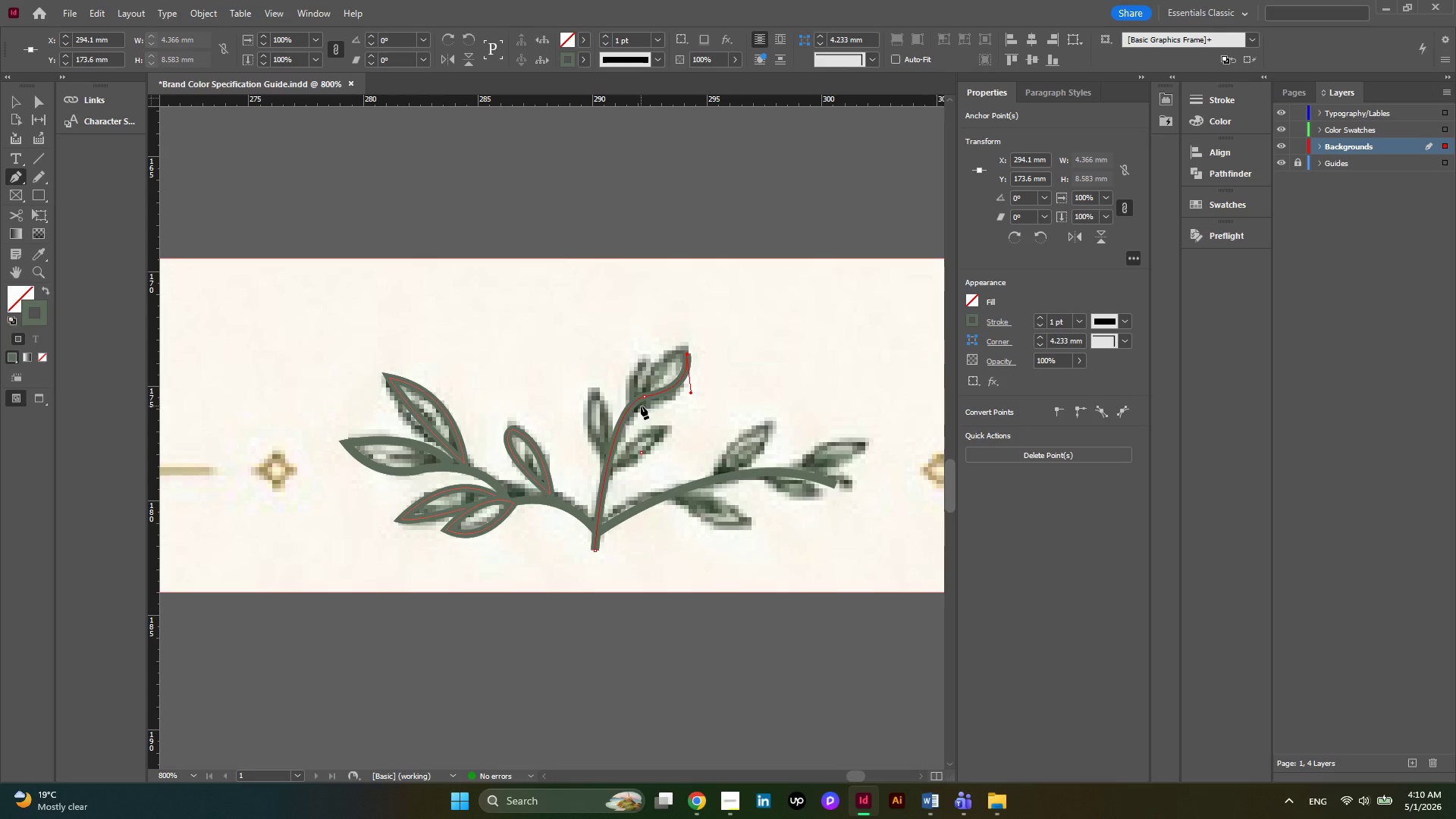 
left_click_drag(start_coordinate=[641, 406], to_coordinate=[637, 469])
 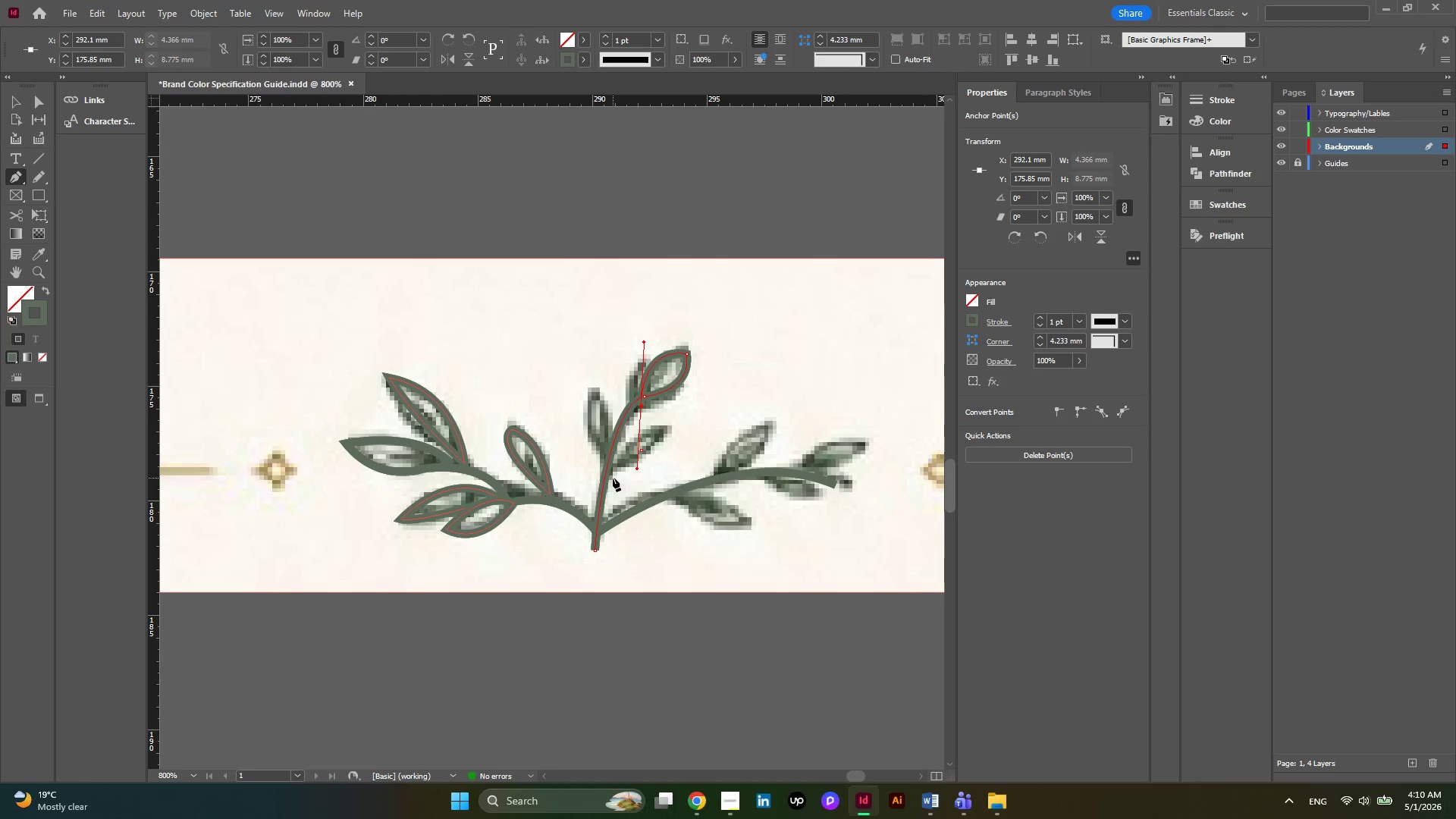 
left_click([610, 472])
 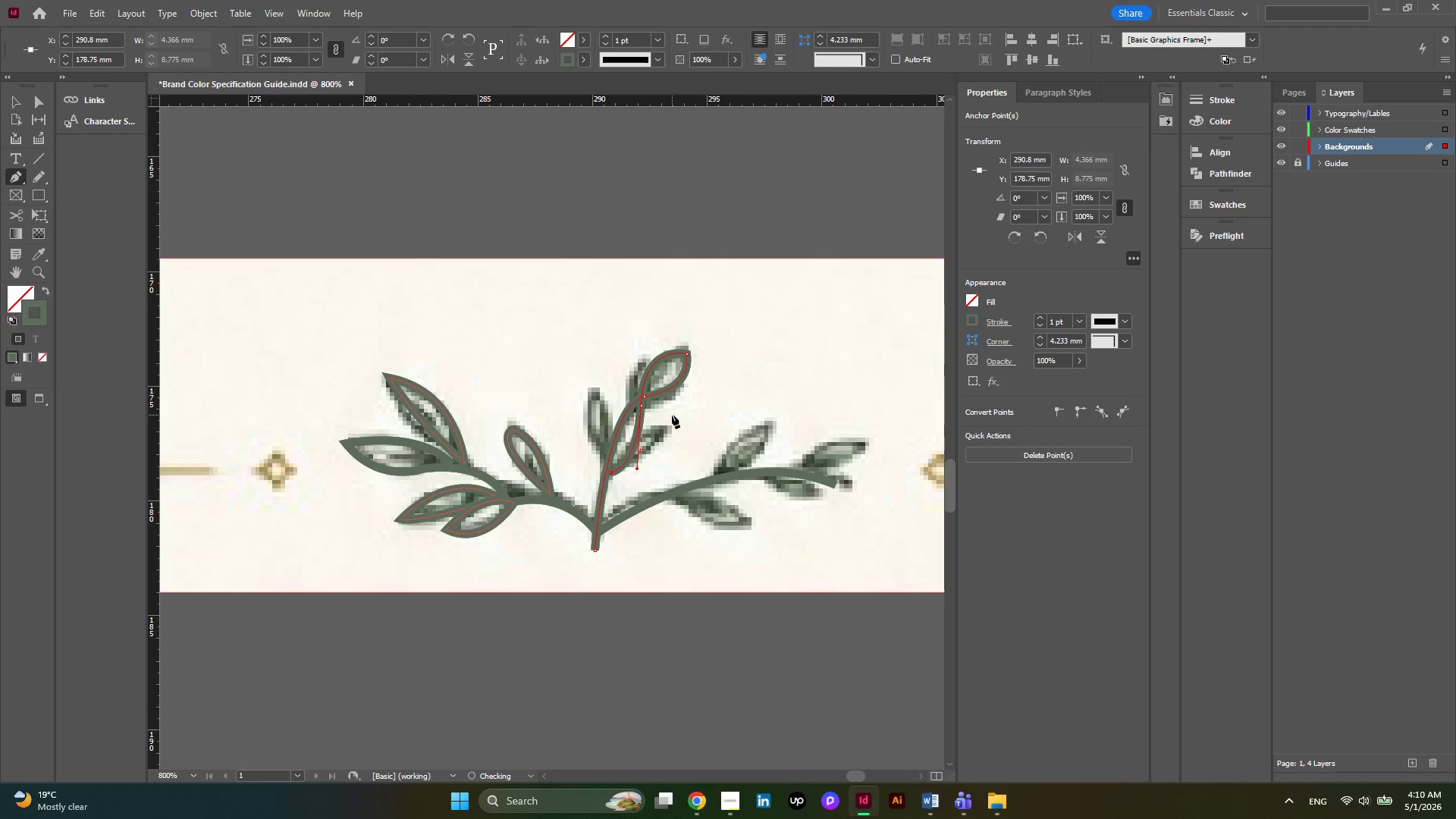 
key(Control+Z)
 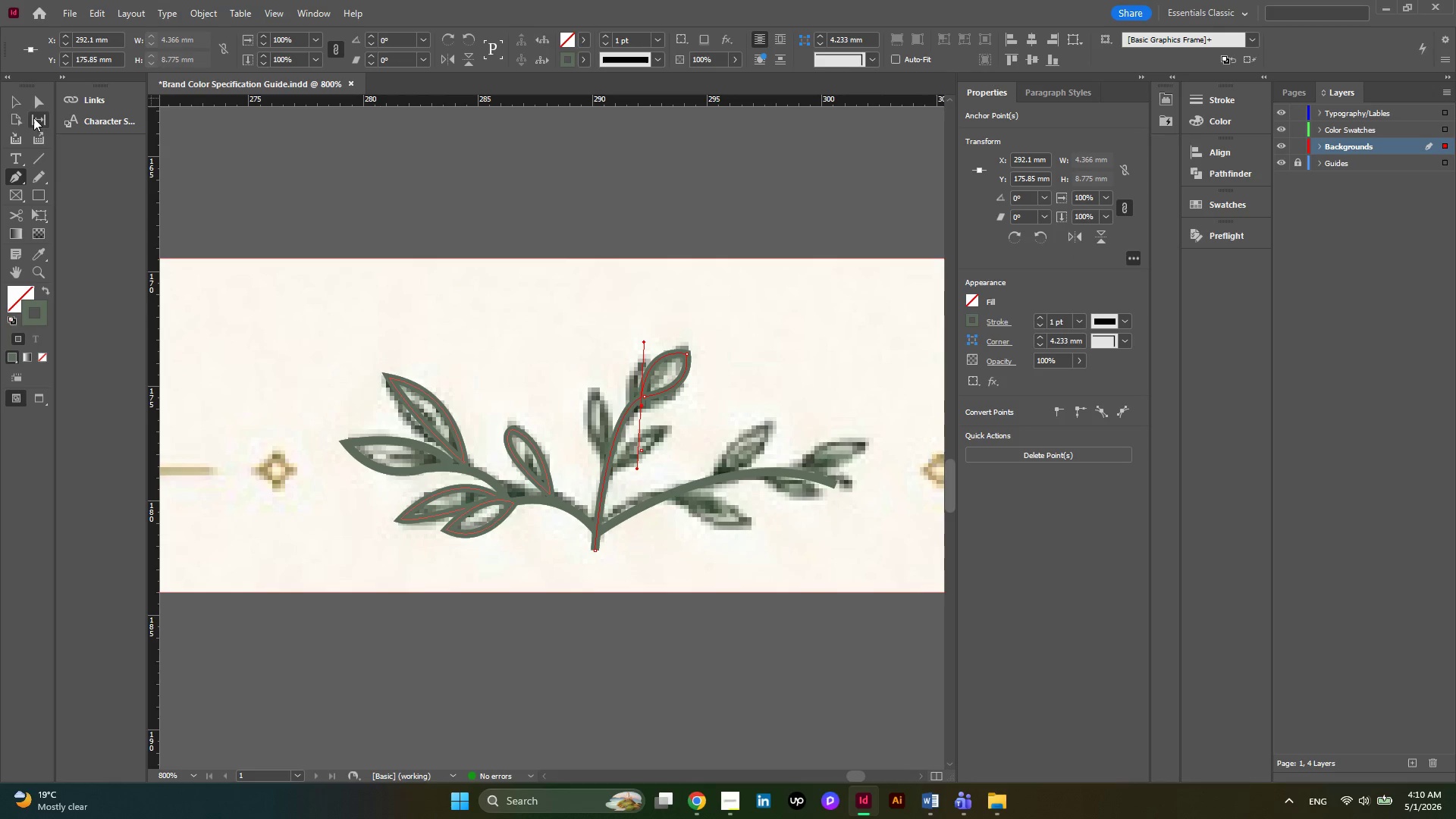 
left_click([22, 102])
 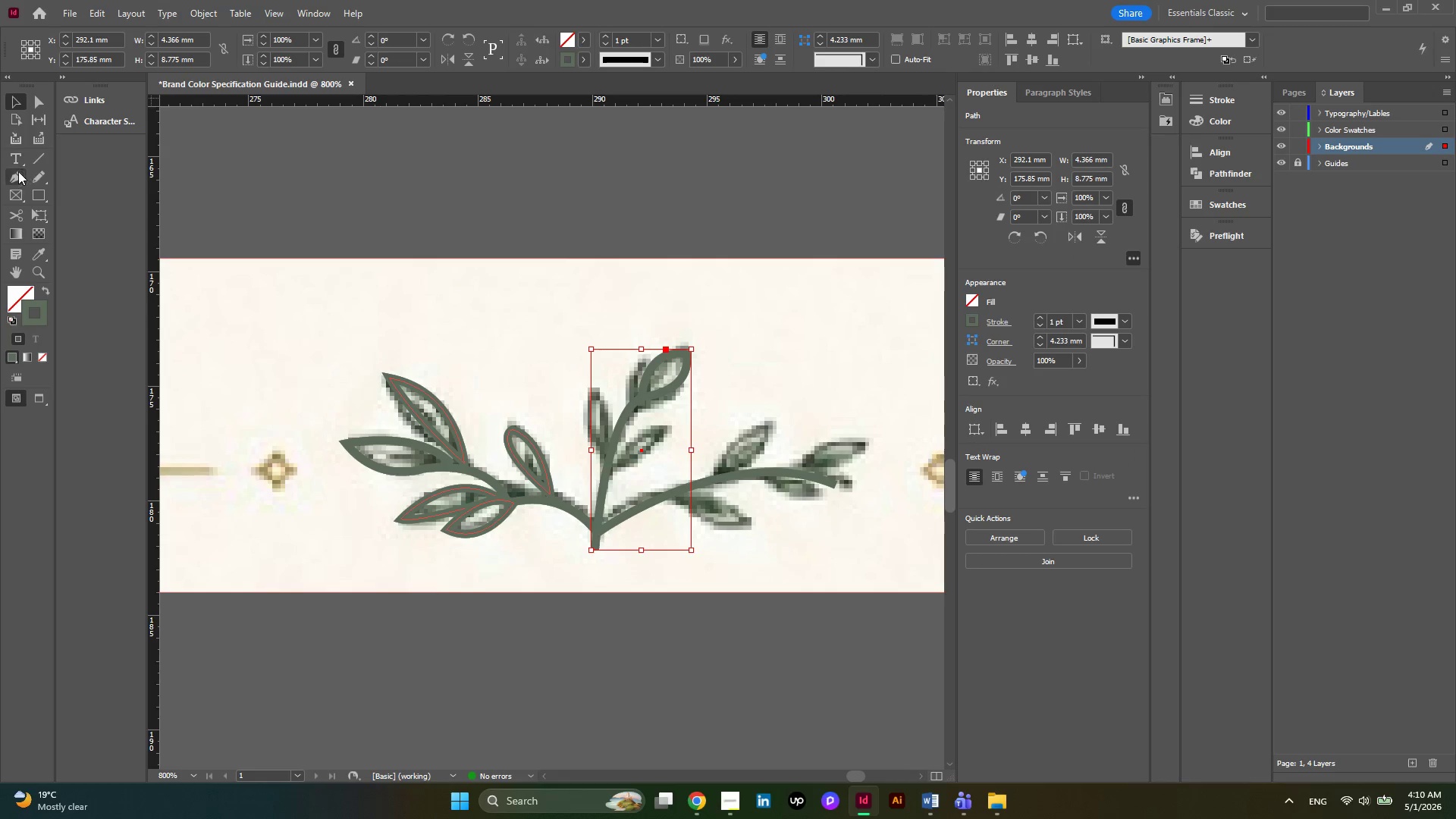 
left_click([17, 172])
 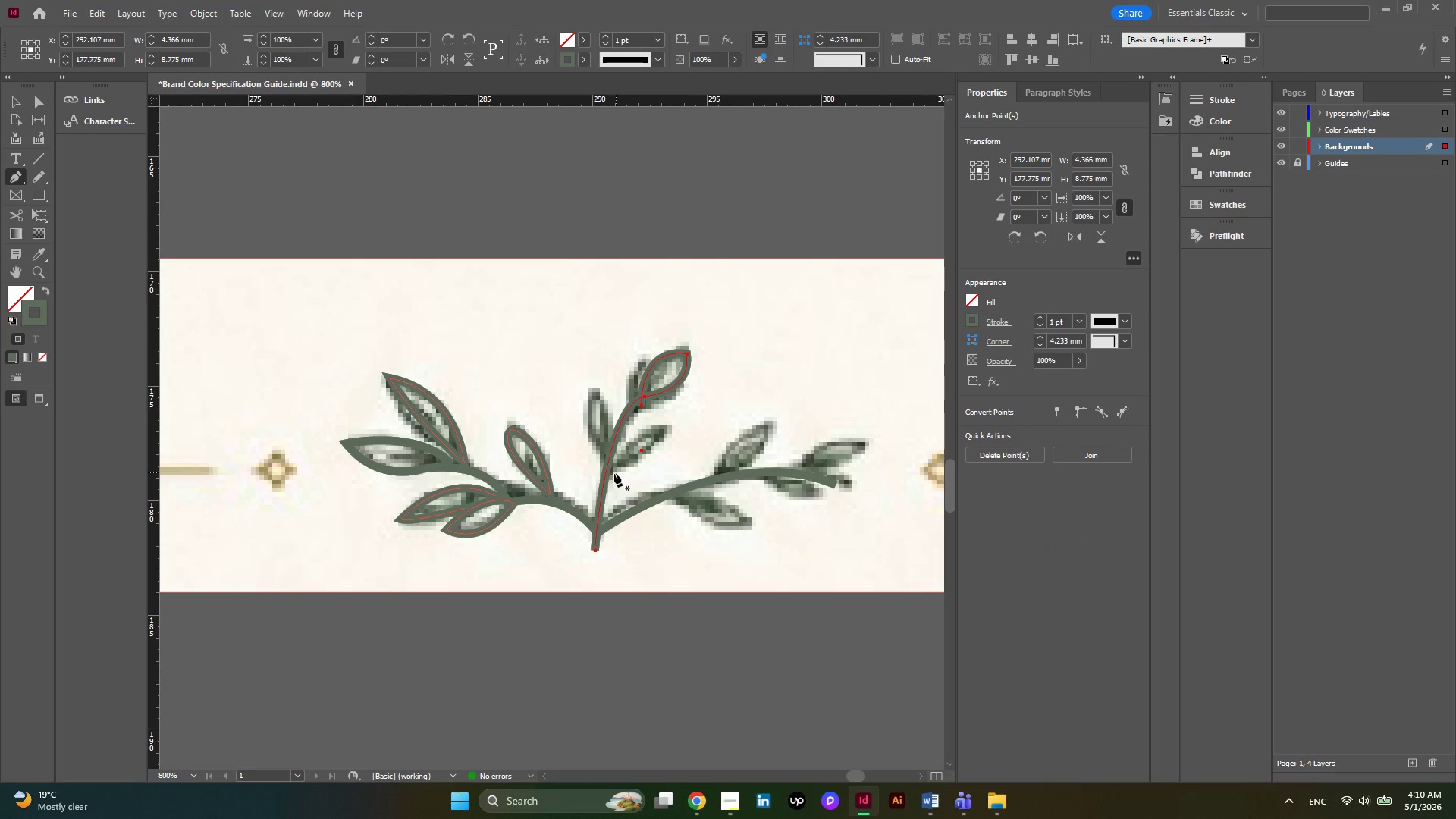 
left_click([609, 476])
 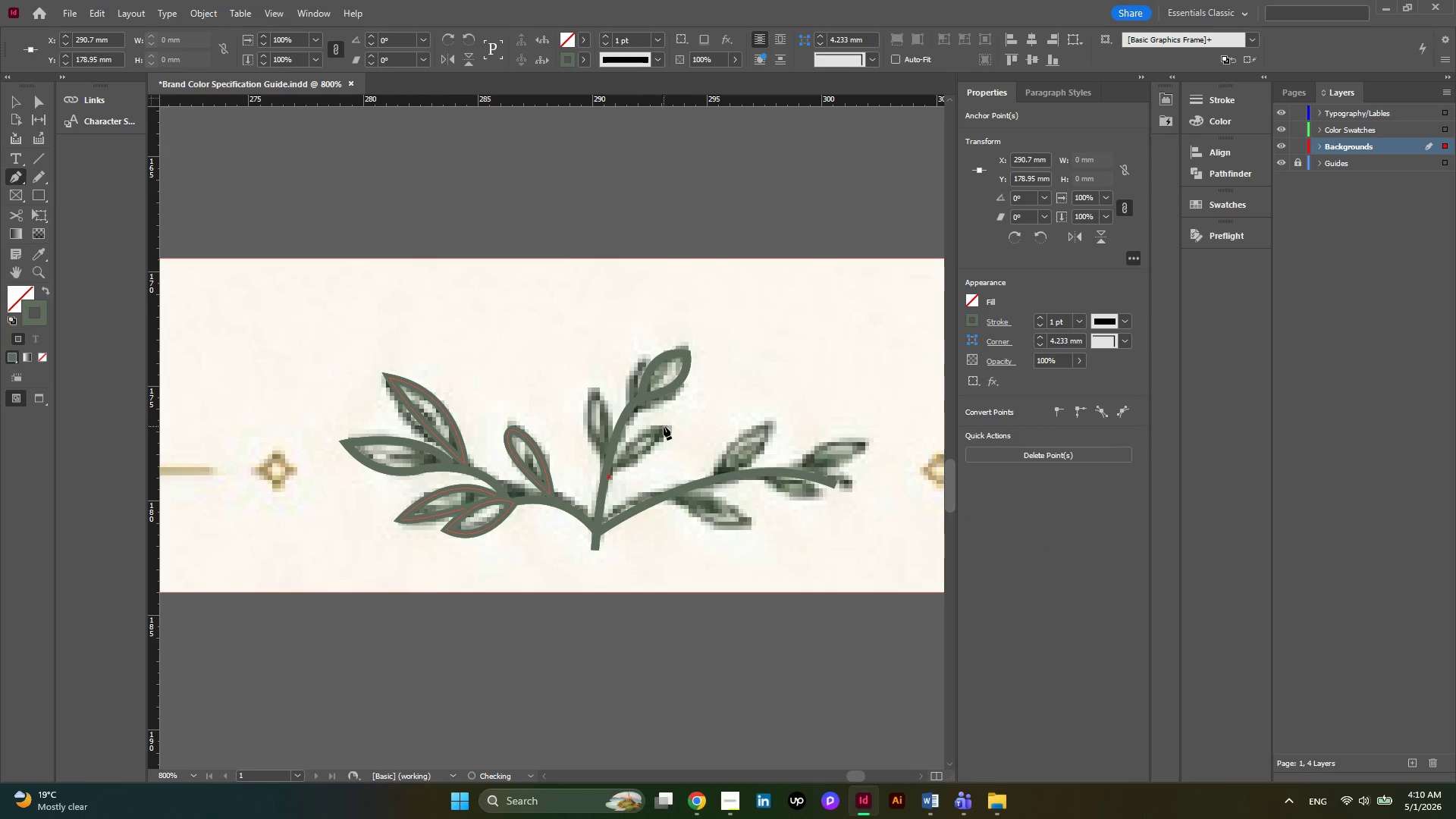 
left_click_drag(start_coordinate=[664, 426], to_coordinate=[669, 397])
 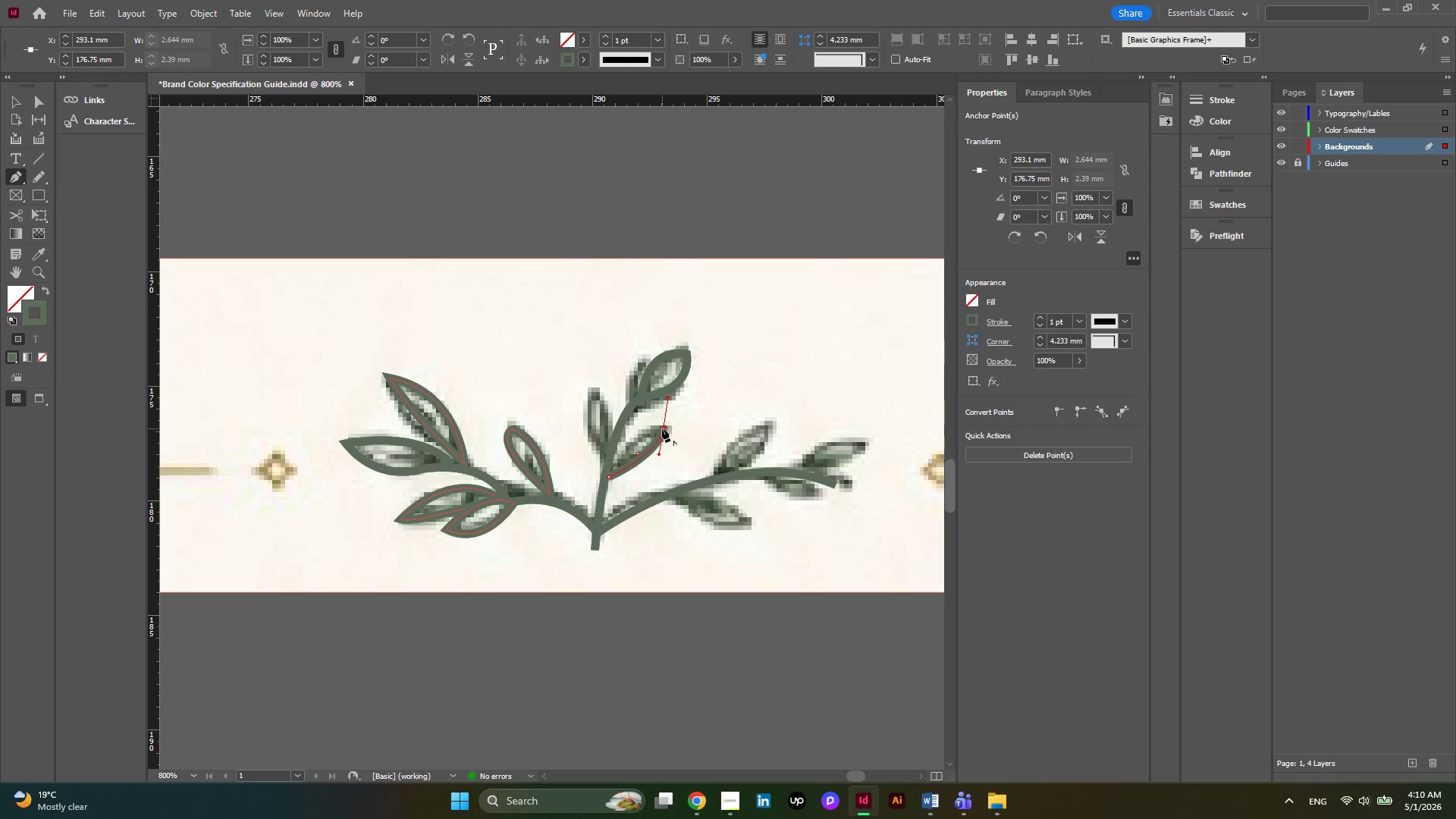 
left_click([662, 428])
 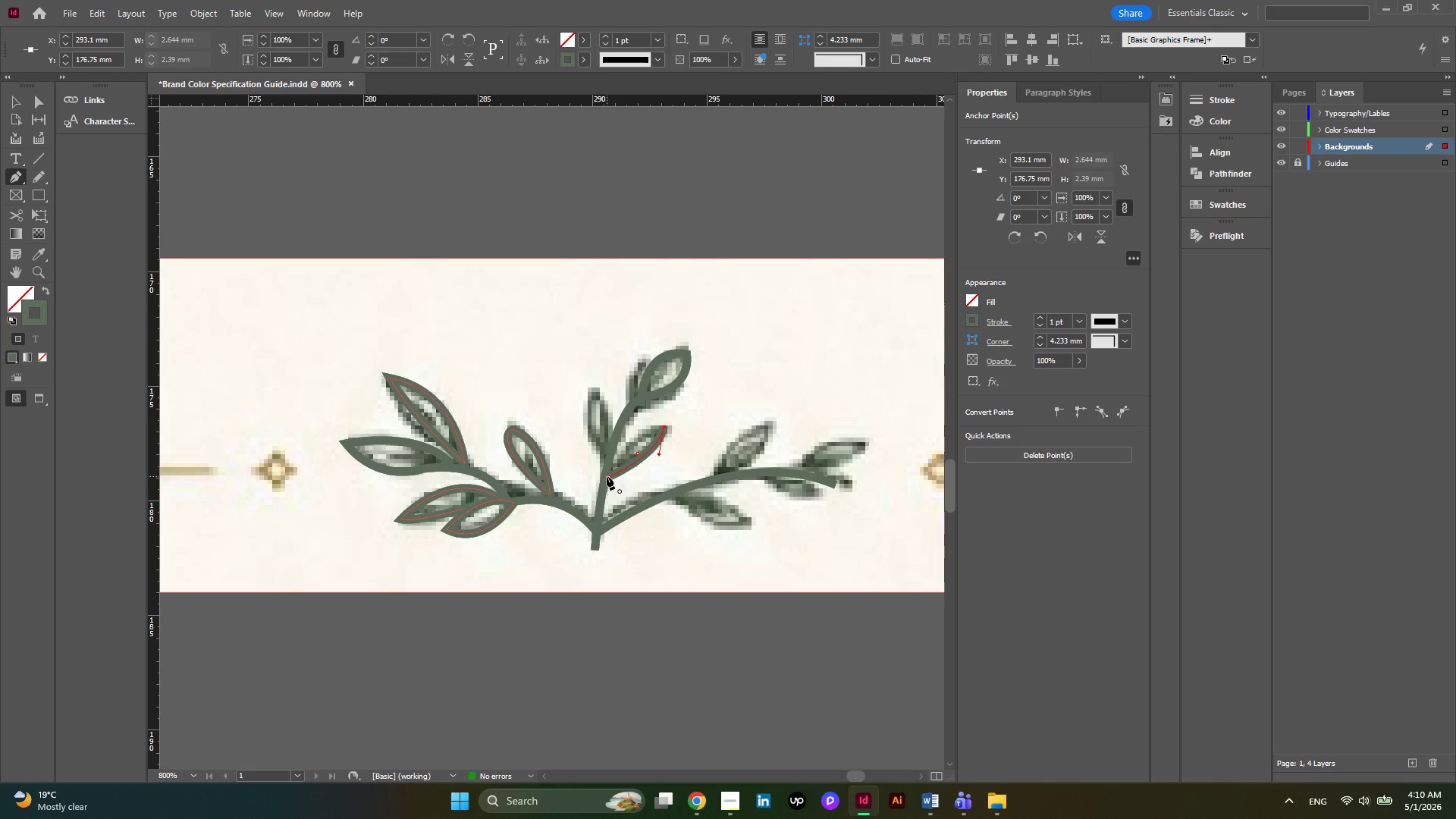 
left_click_drag(start_coordinate=[607, 476], to_coordinate=[615, 448])
 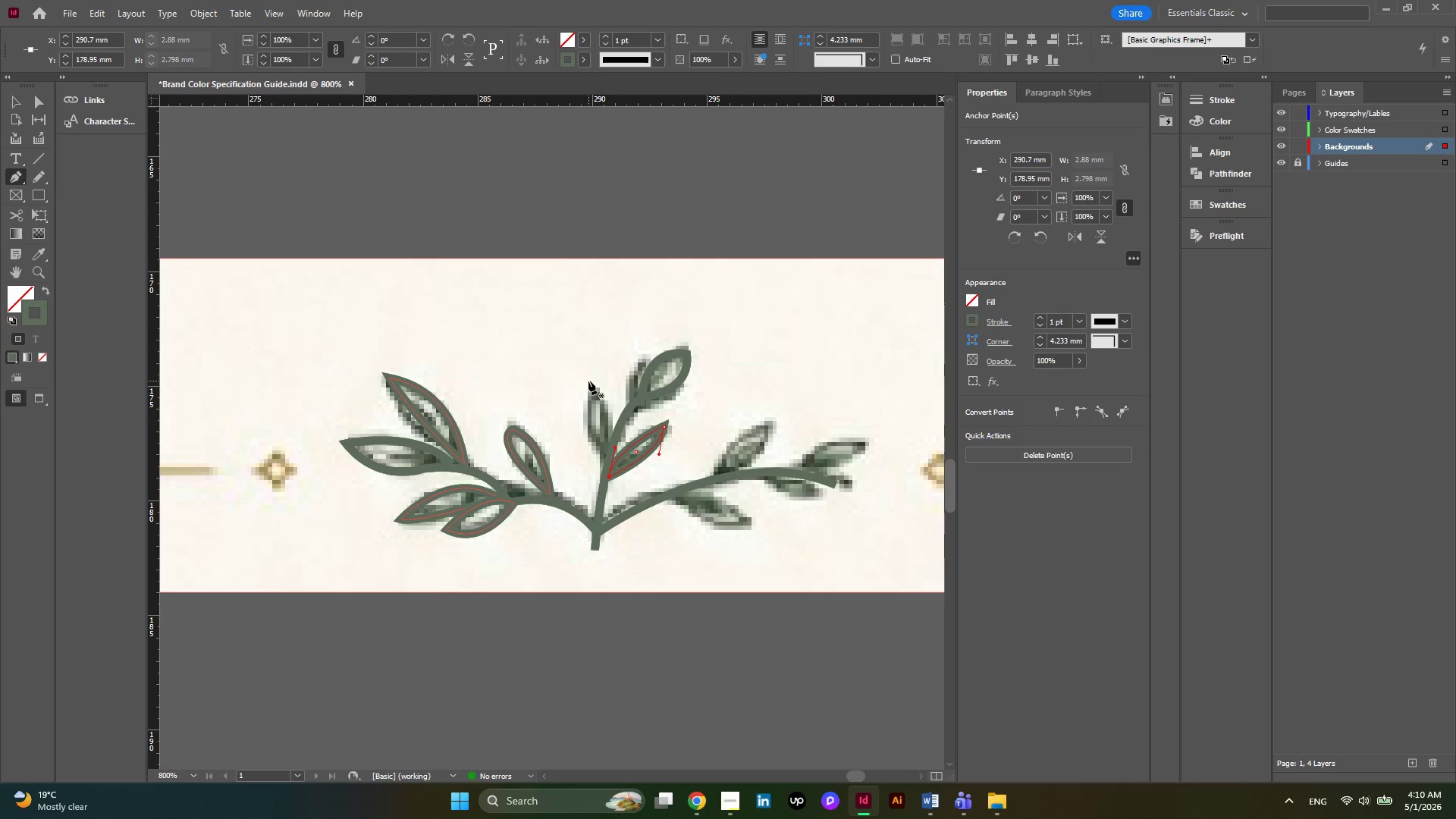 
left_click([588, 381])
 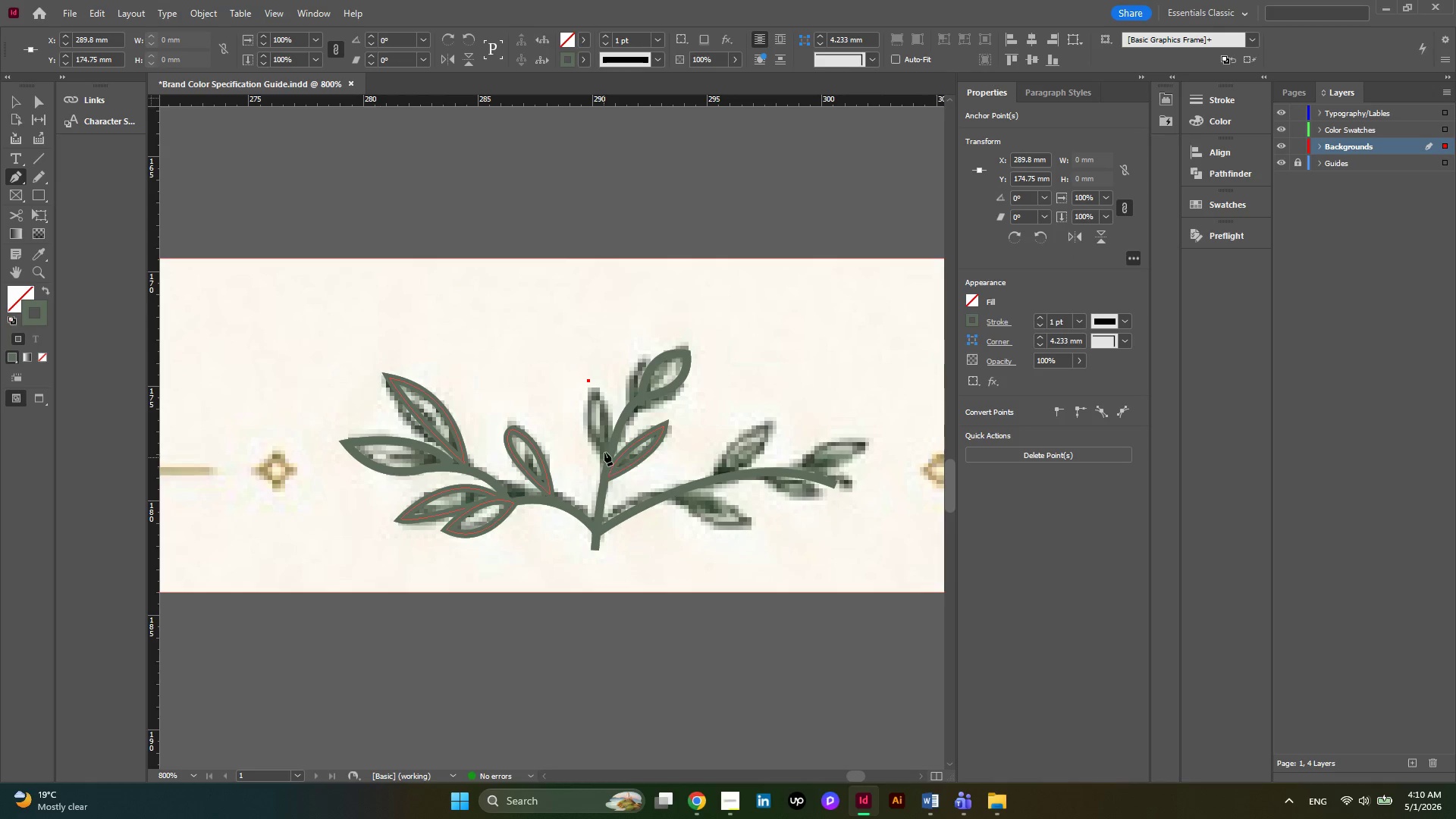 
left_click_drag(start_coordinate=[604, 452], to_coordinate=[594, 490])
 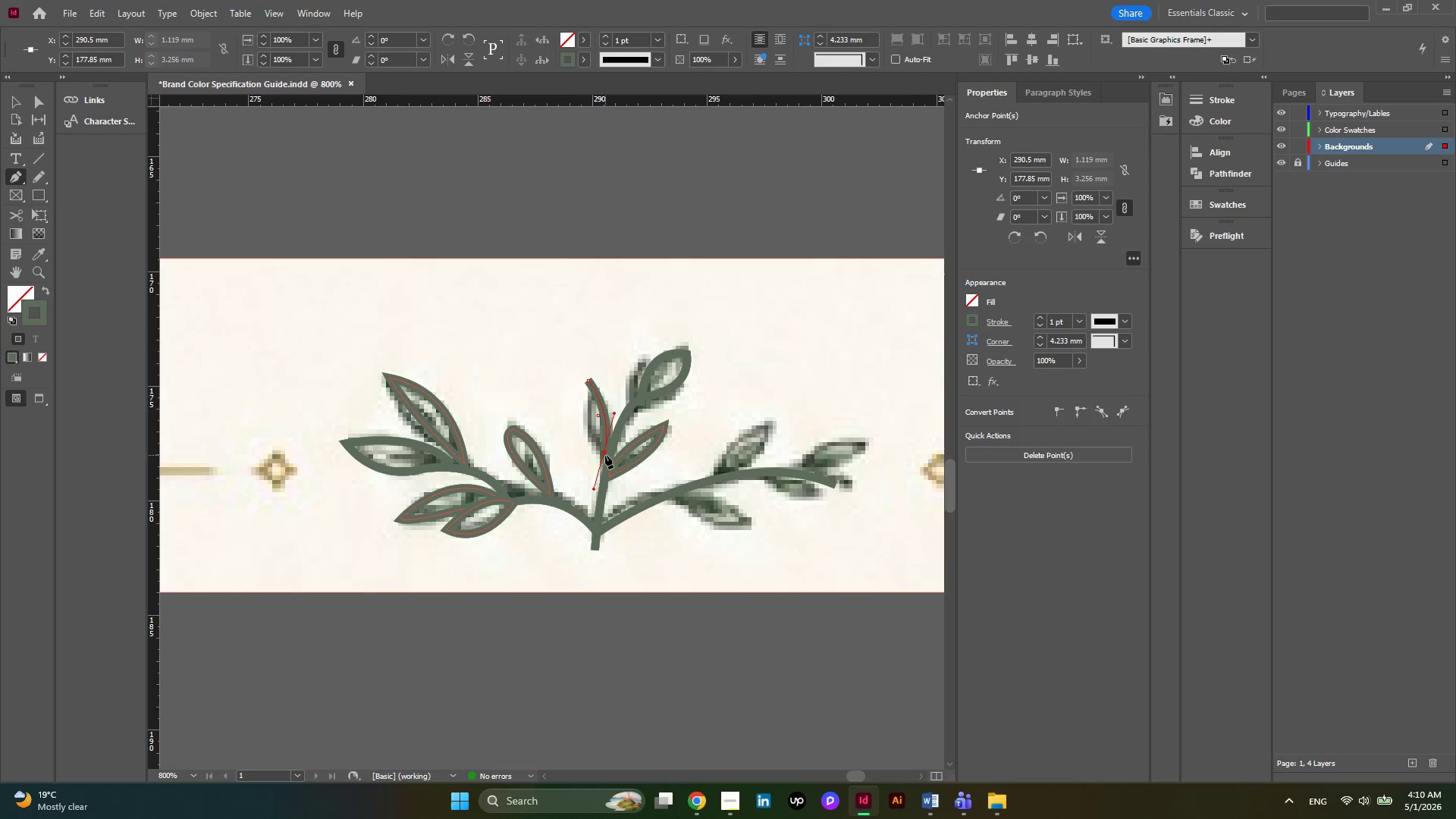 
left_click([605, 454])
 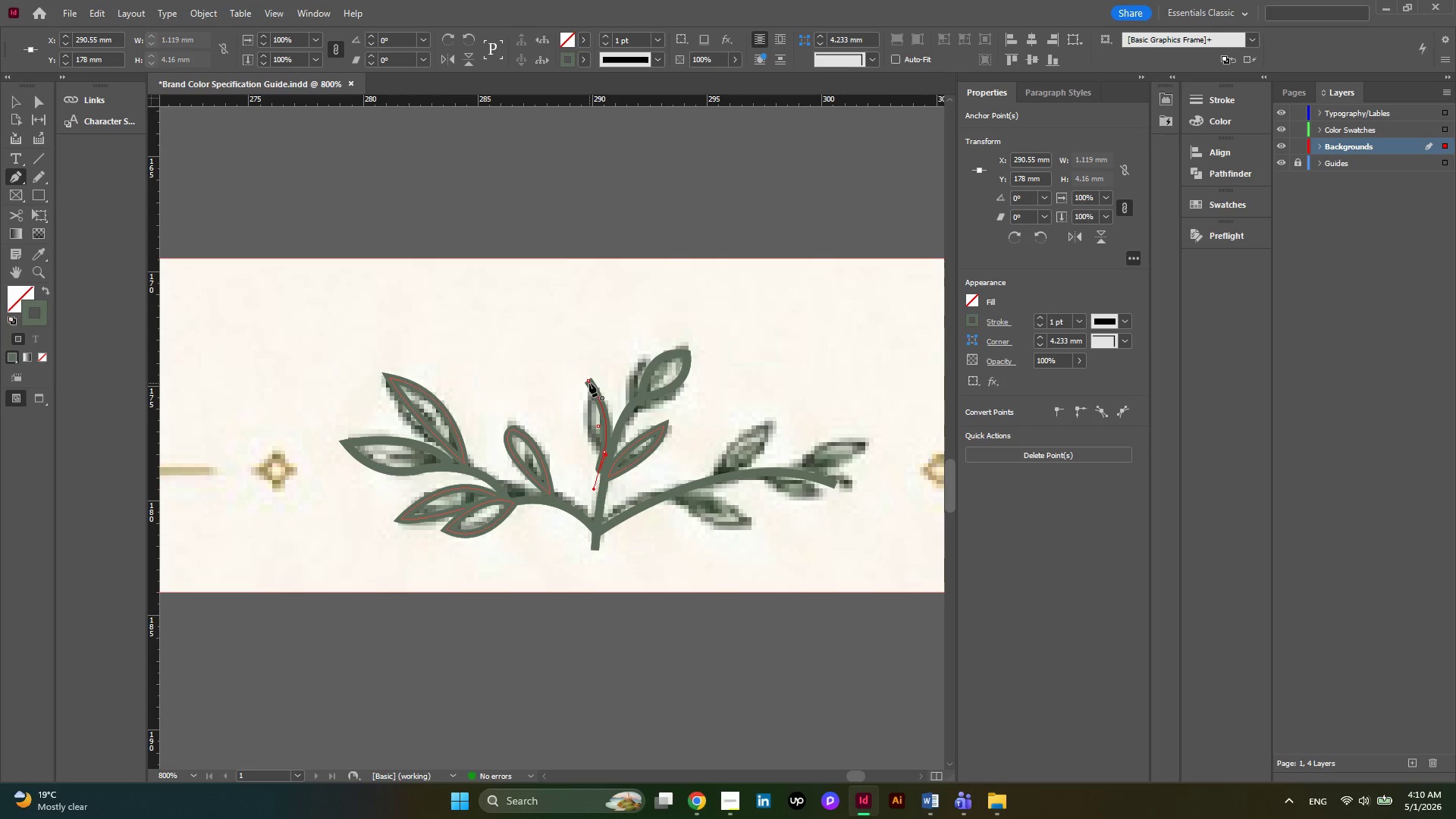 
left_click_drag(start_coordinate=[588, 382], to_coordinate=[577, 424])
 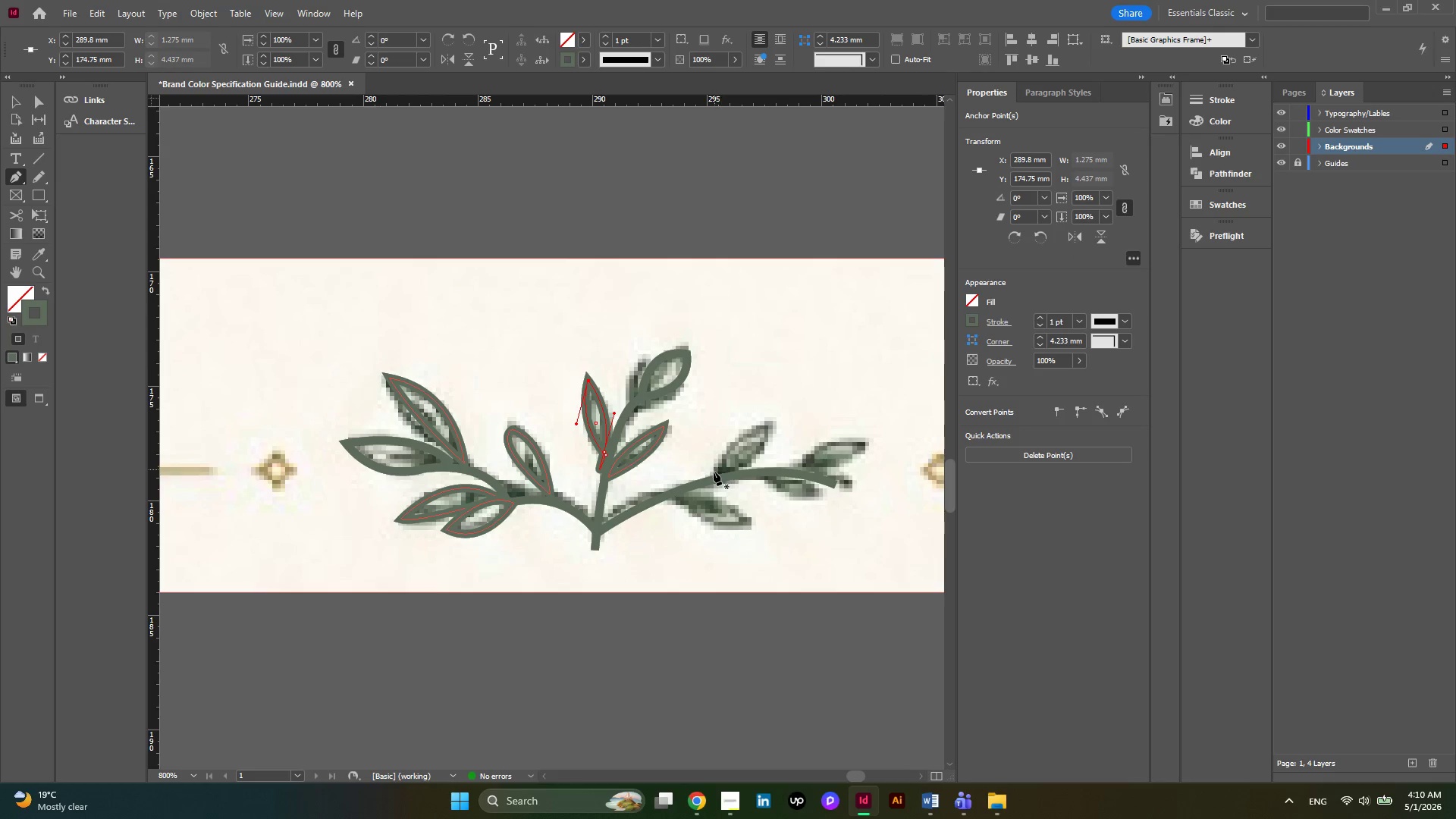 
left_click([713, 472])
 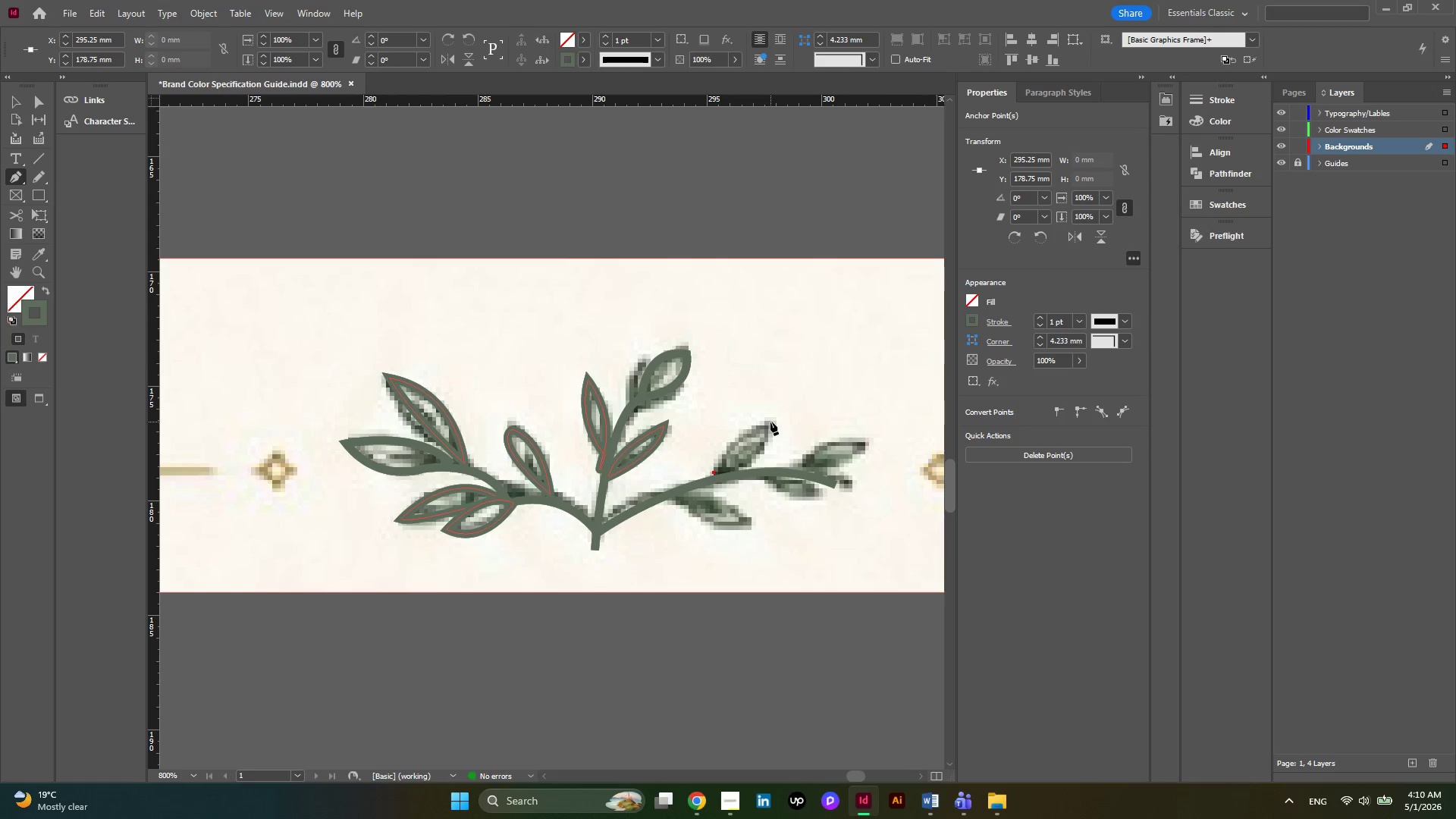 
left_click_drag(start_coordinate=[770, 422], to_coordinate=[792, 439])
 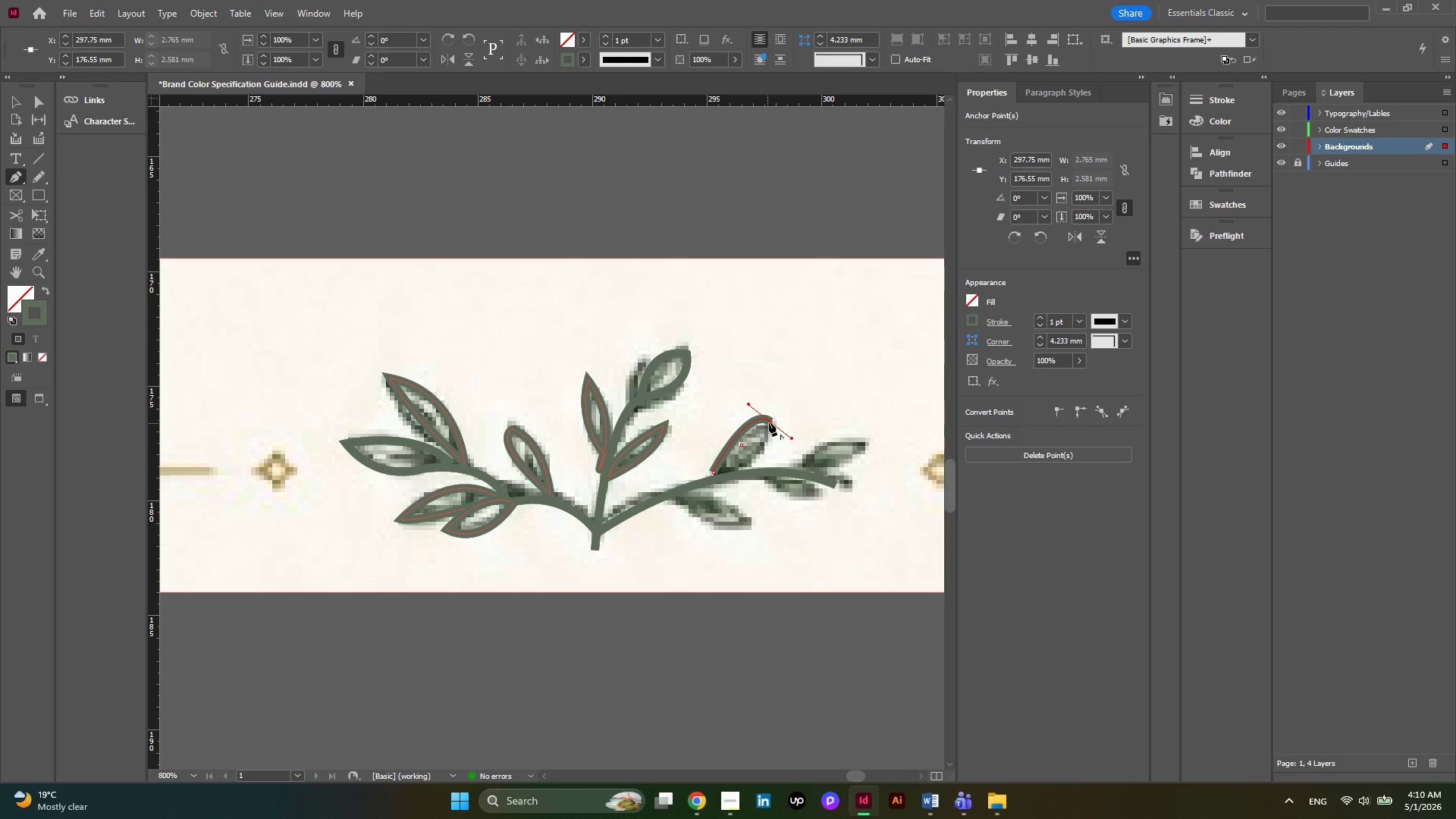 
left_click([771, 422])
 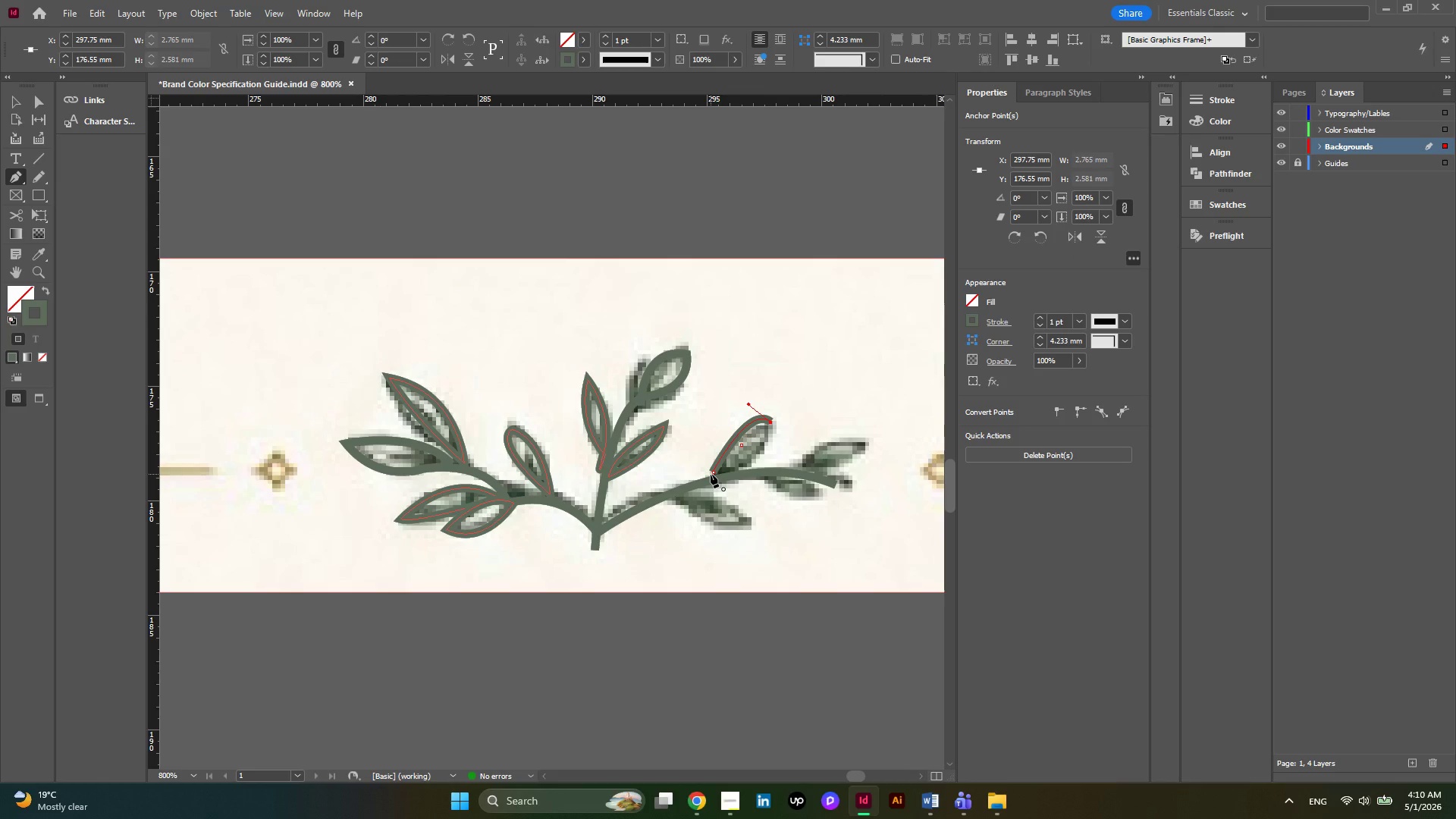 
left_click_drag(start_coordinate=[711, 474], to_coordinate=[743, 499])
 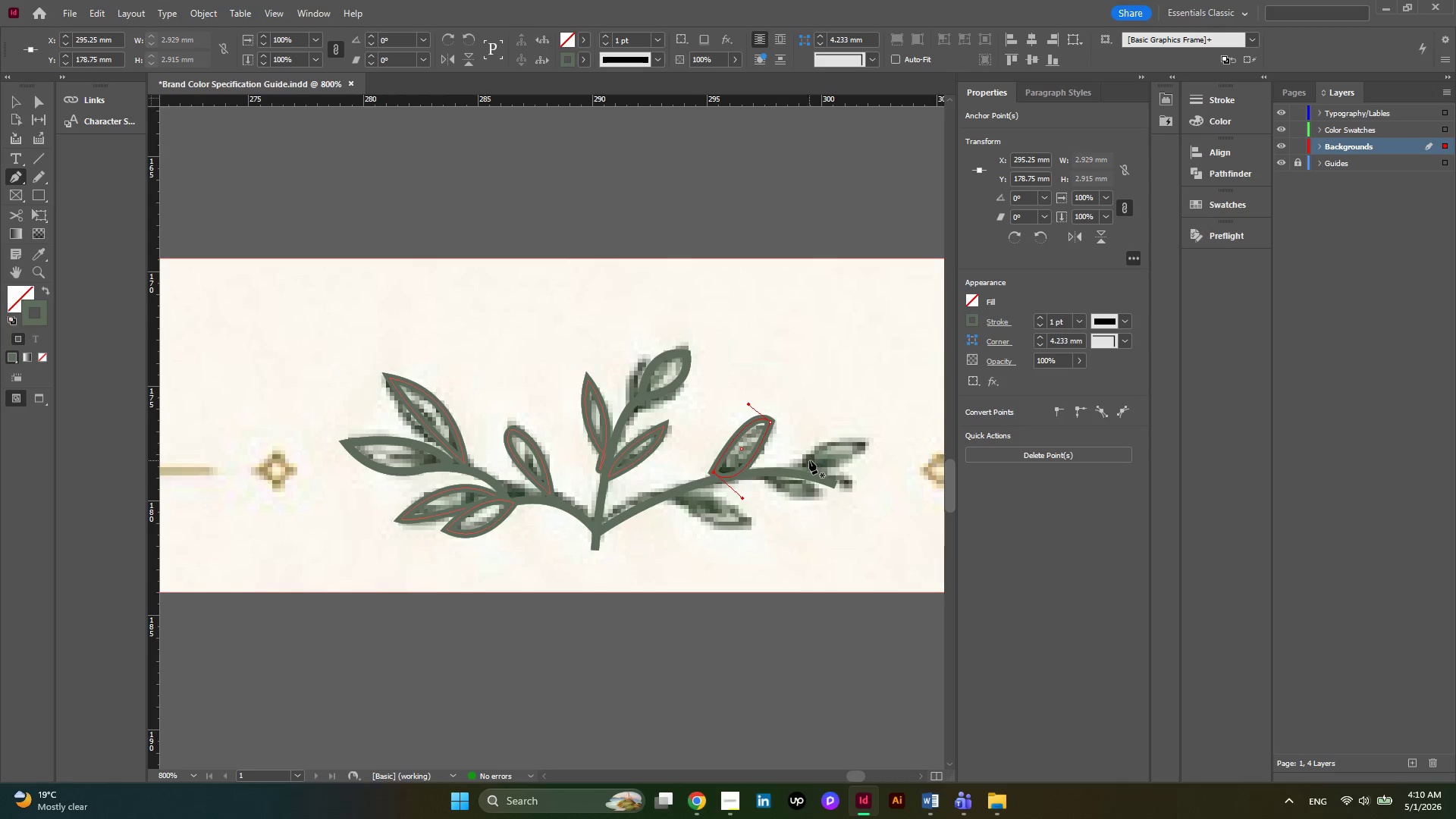 
left_click([795, 468])
 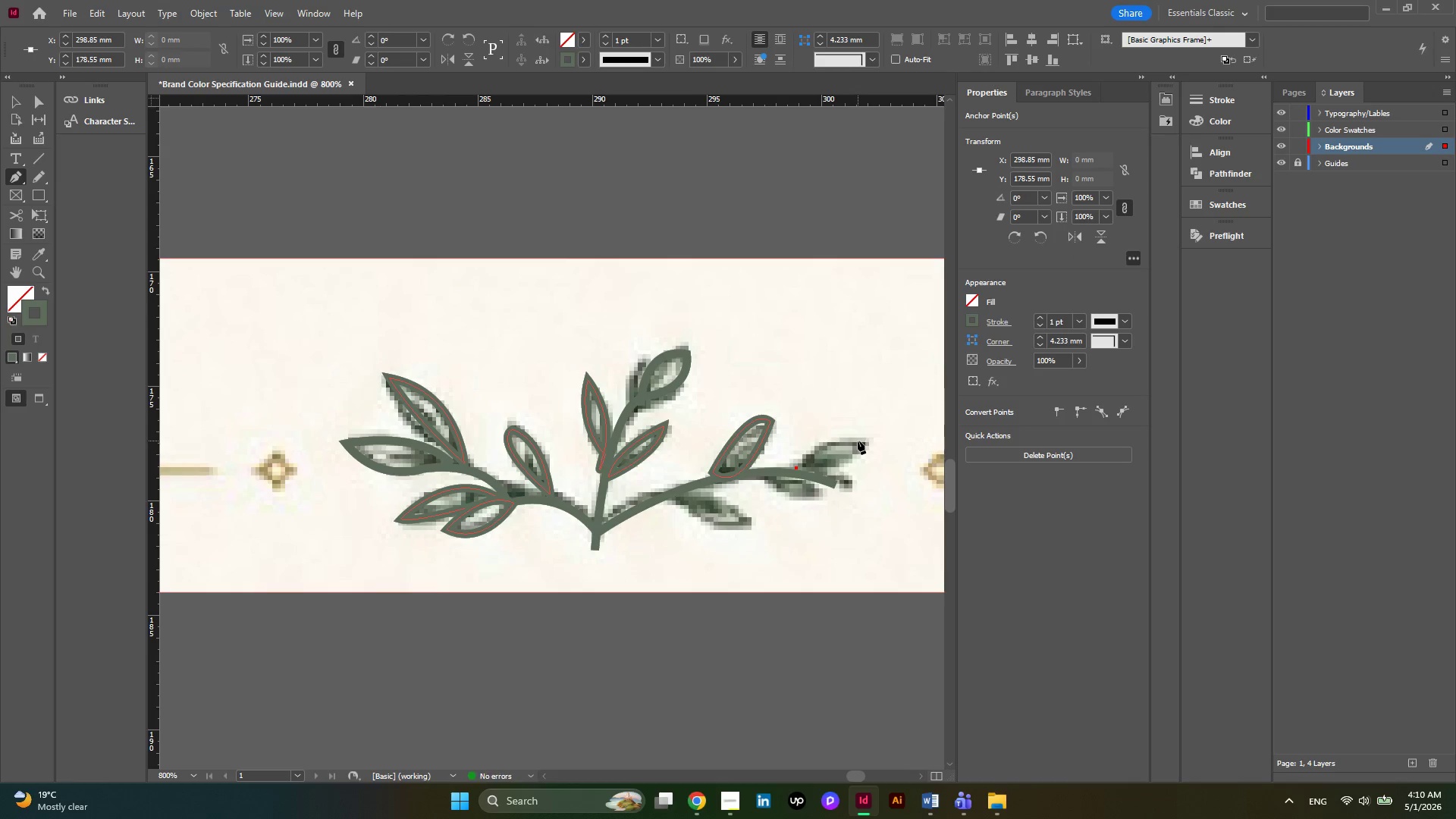 
left_click_drag(start_coordinate=[858, 441], to_coordinate=[881, 457])
 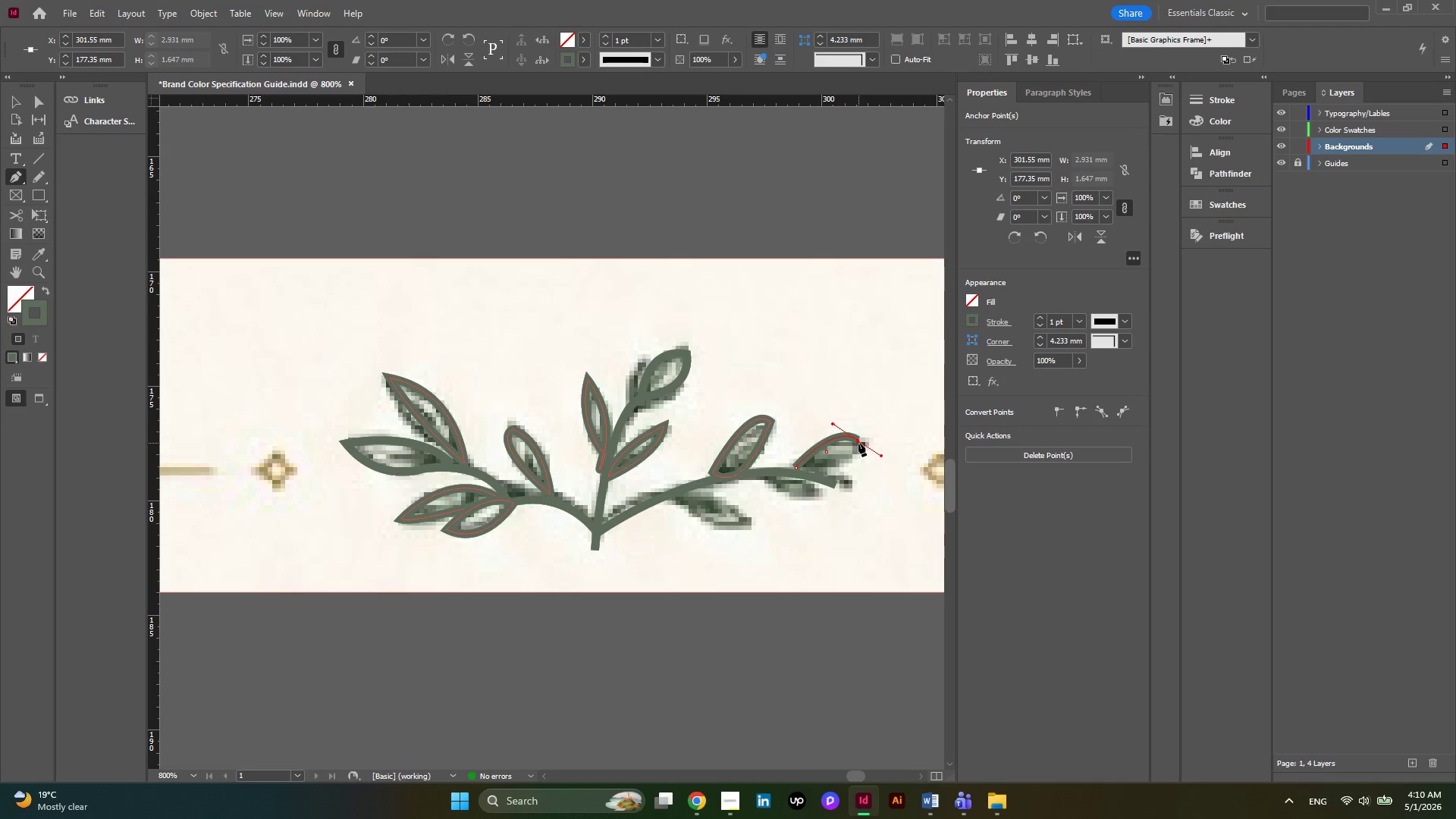 
left_click([858, 442])
 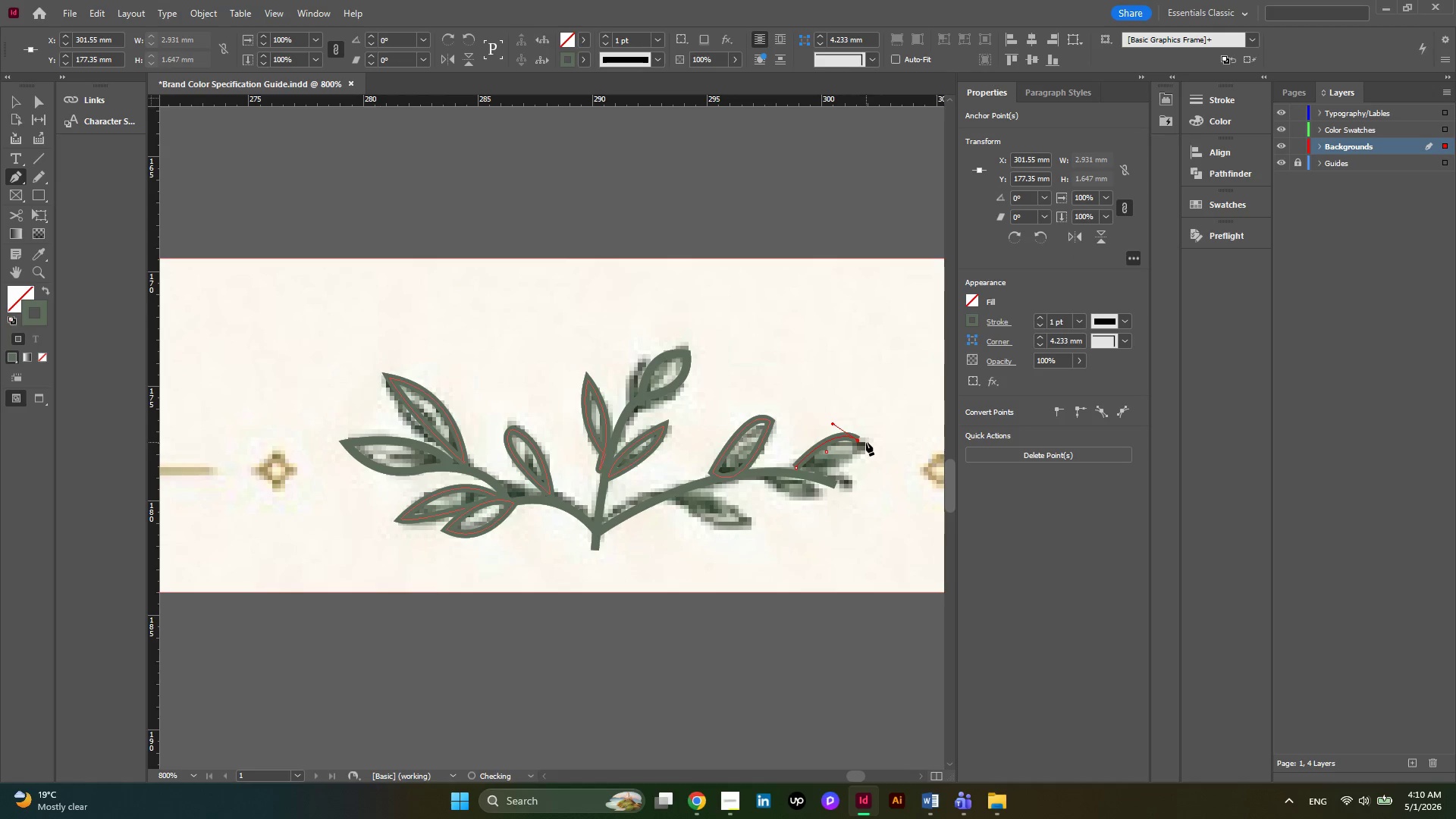 
left_click([866, 442])
 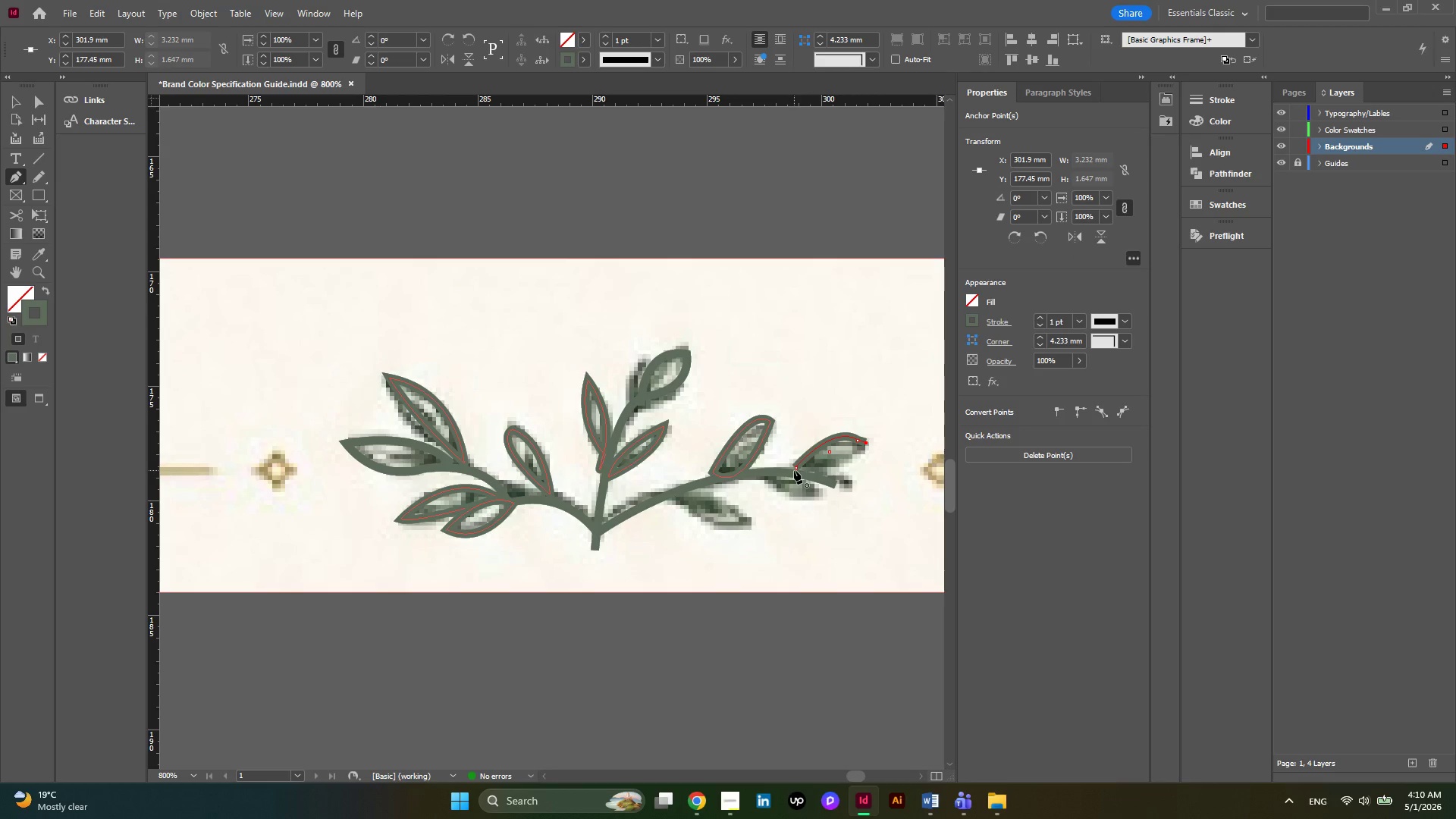 
left_click_drag(start_coordinate=[794, 470], to_coordinate=[819, 488])
 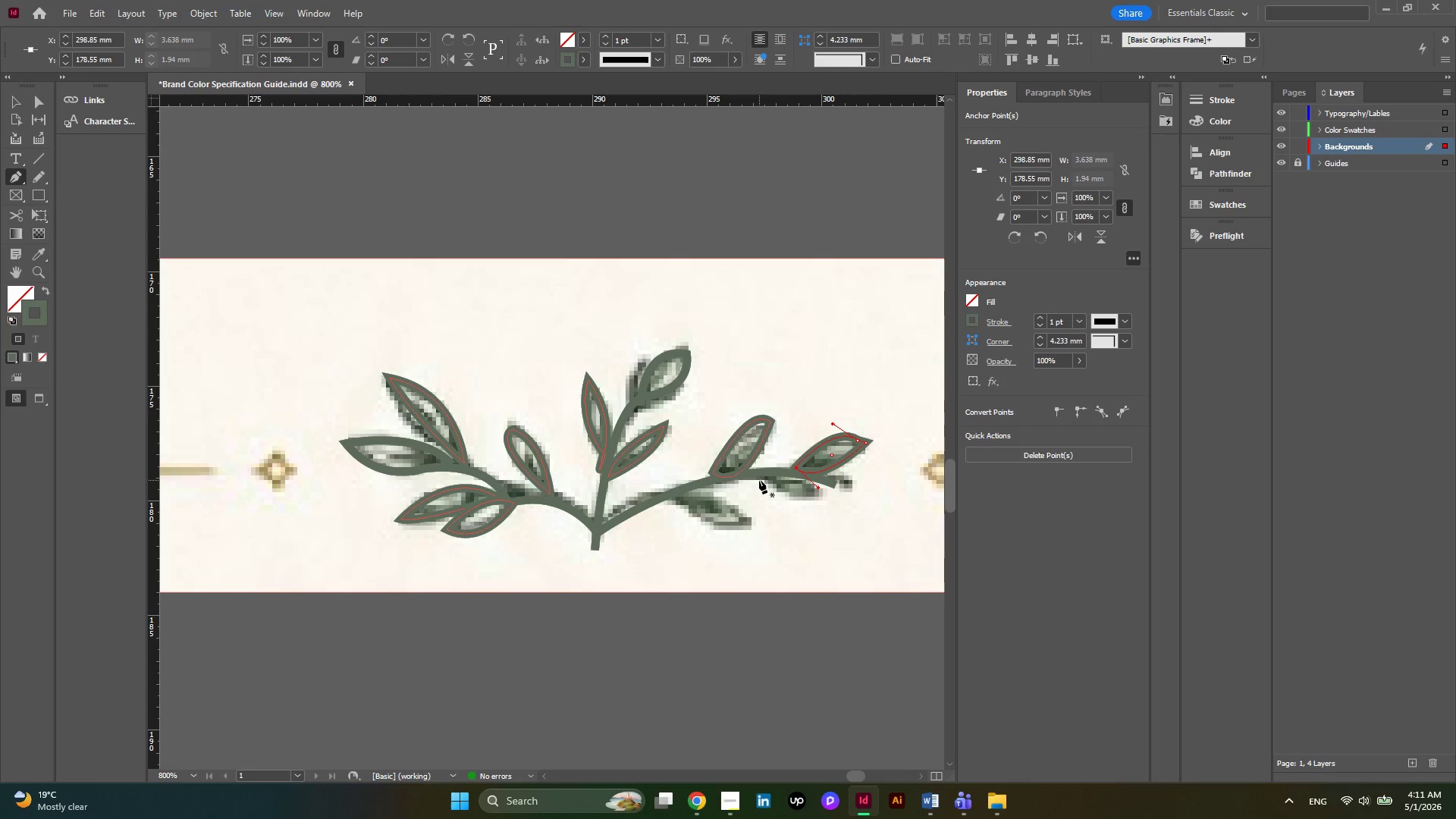 
left_click([760, 478])
 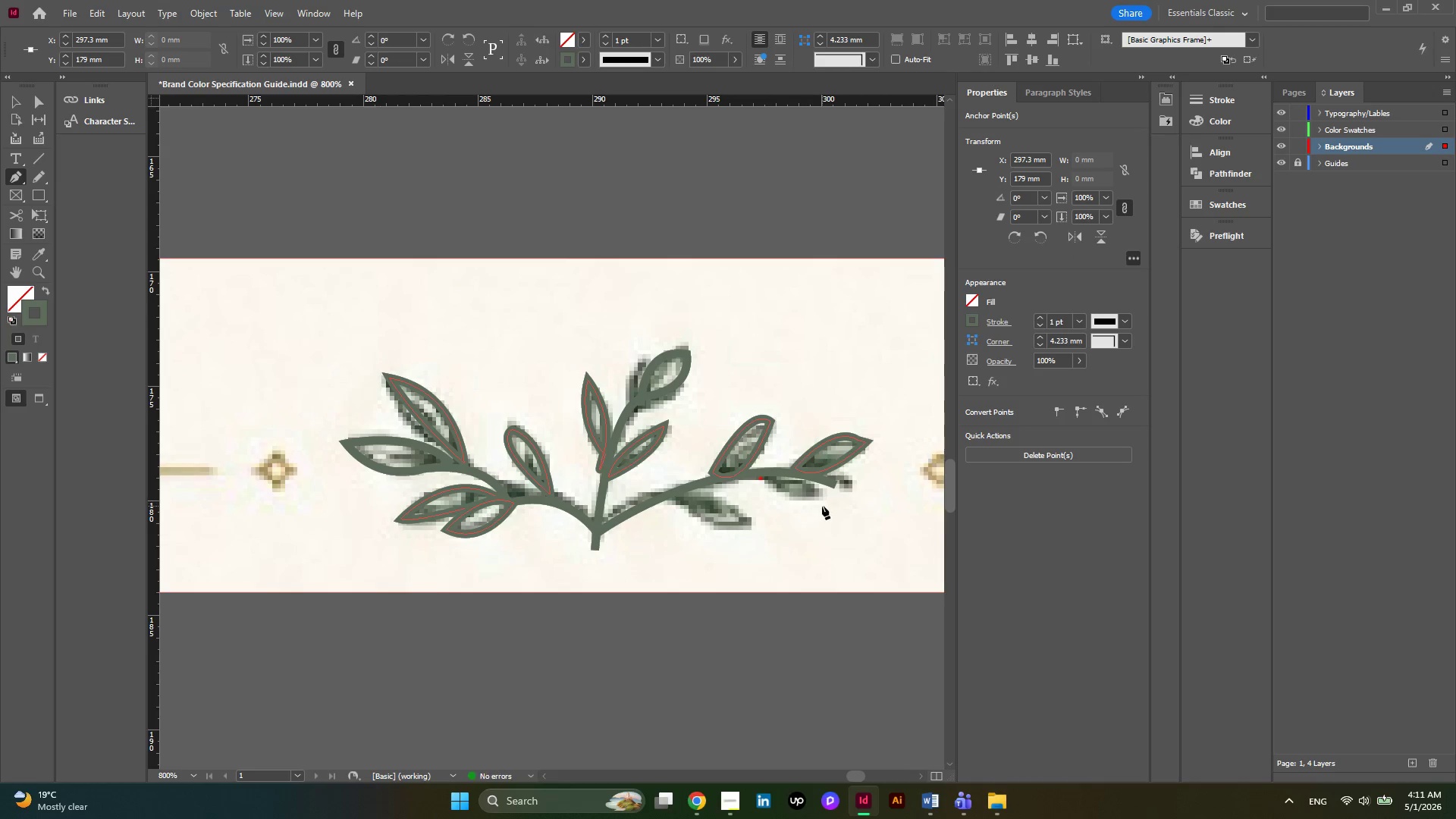 
left_click_drag(start_coordinate=[822, 506], to_coordinate=[842, 500])
 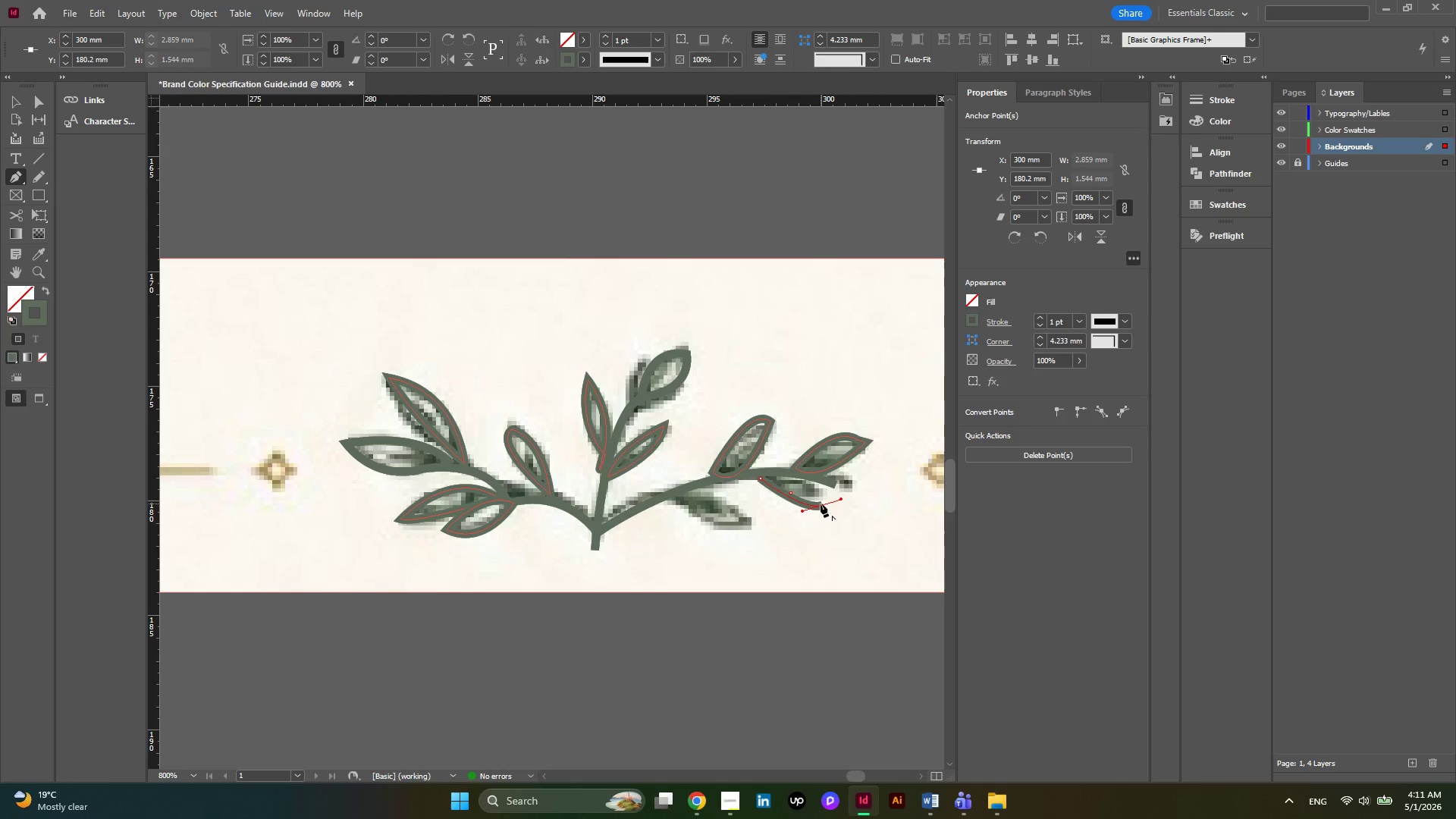 
left_click([821, 504])
 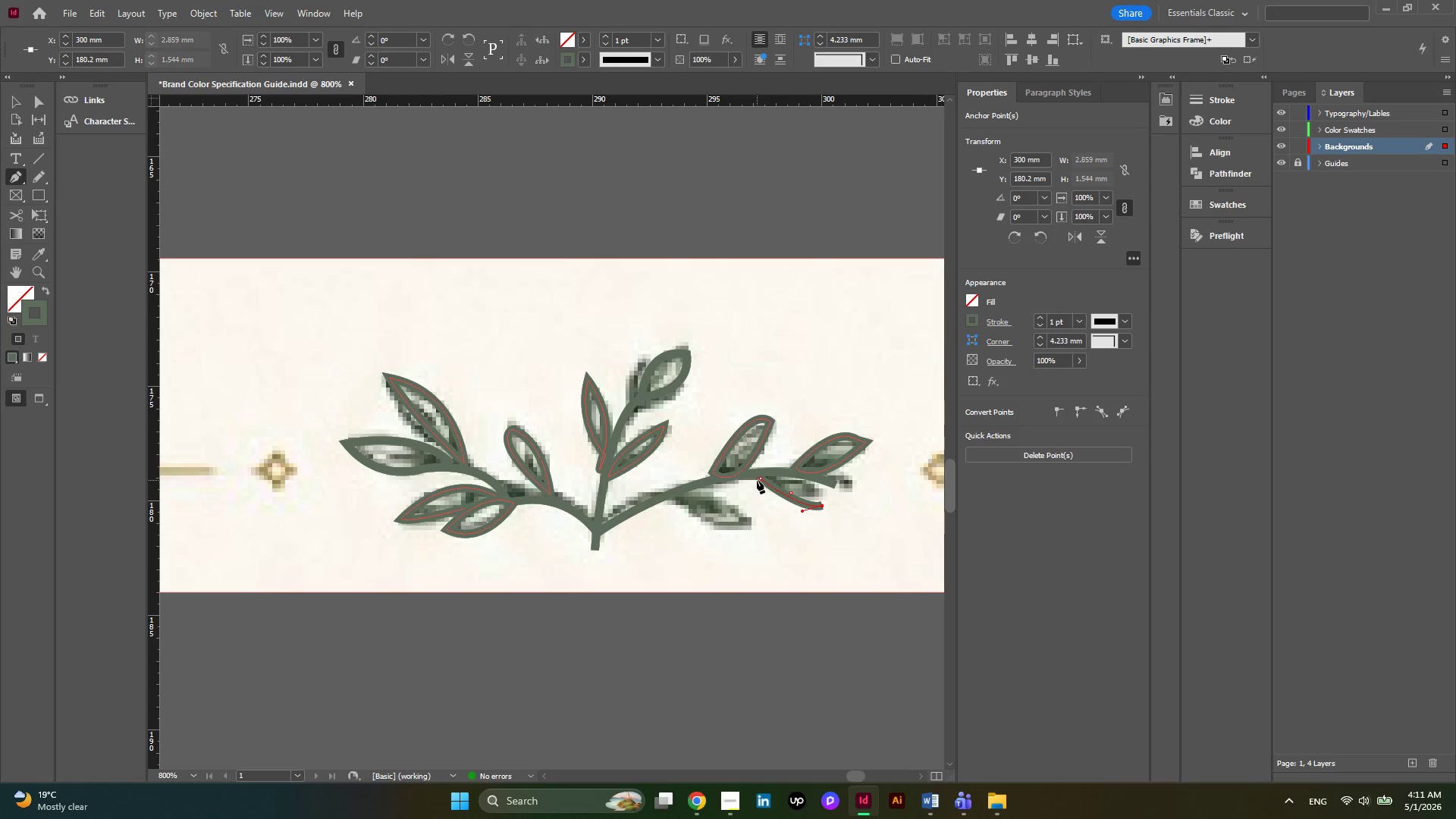 
left_click_drag(start_coordinate=[758, 480], to_coordinate=[828, 482])
 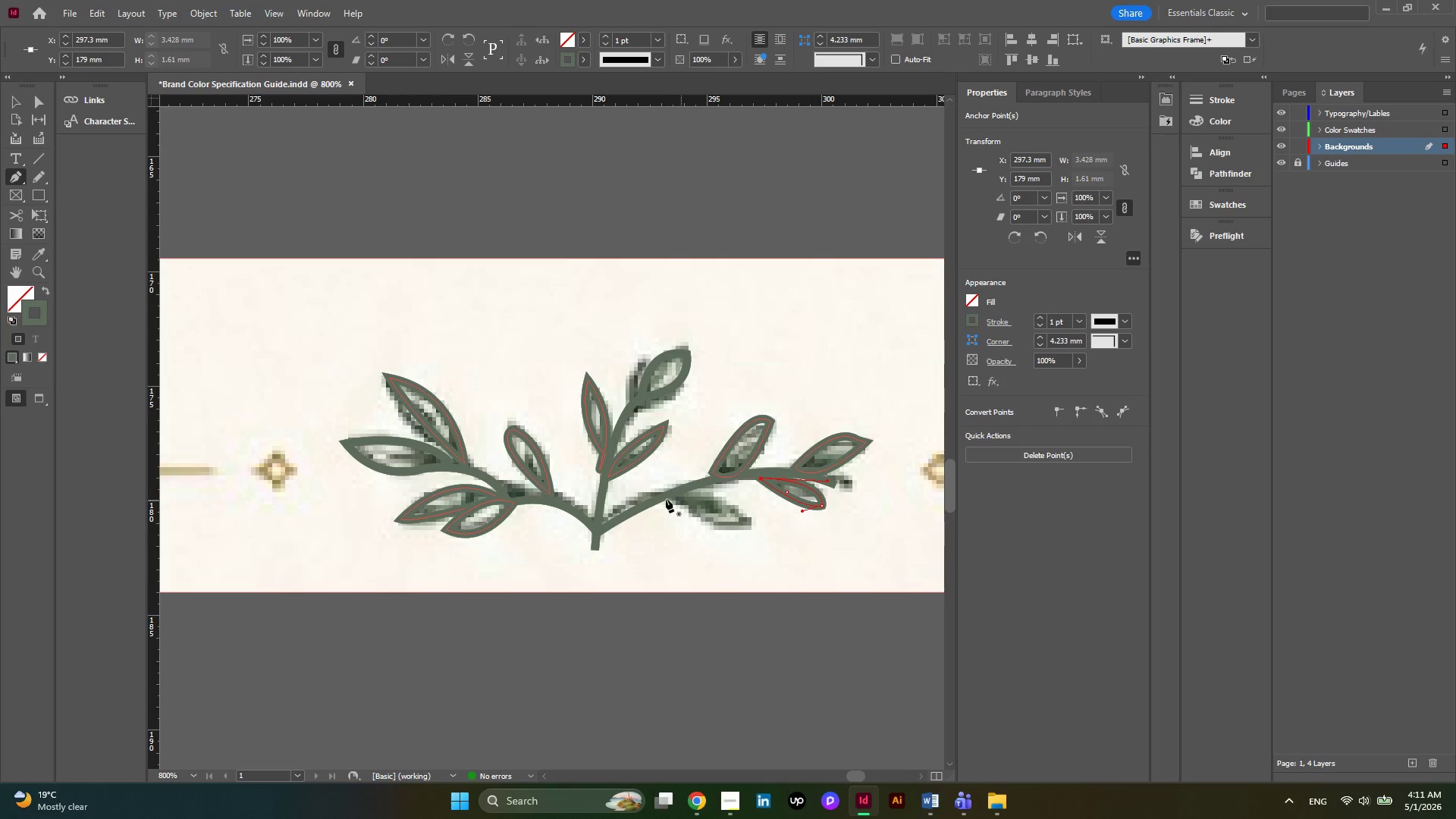 
left_click([664, 499])
 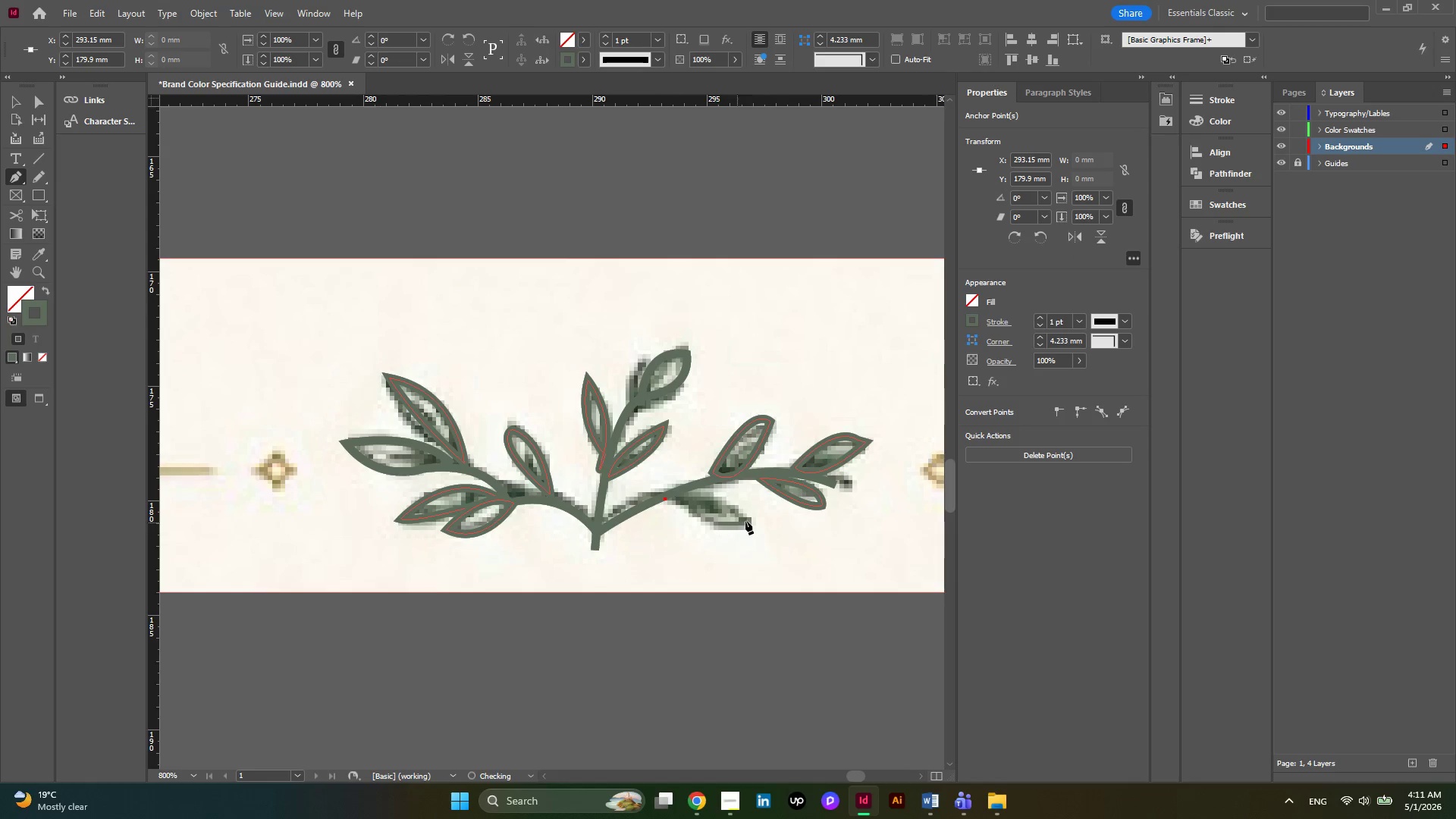 
left_click_drag(start_coordinate=[748, 521], to_coordinate=[768, 557])
 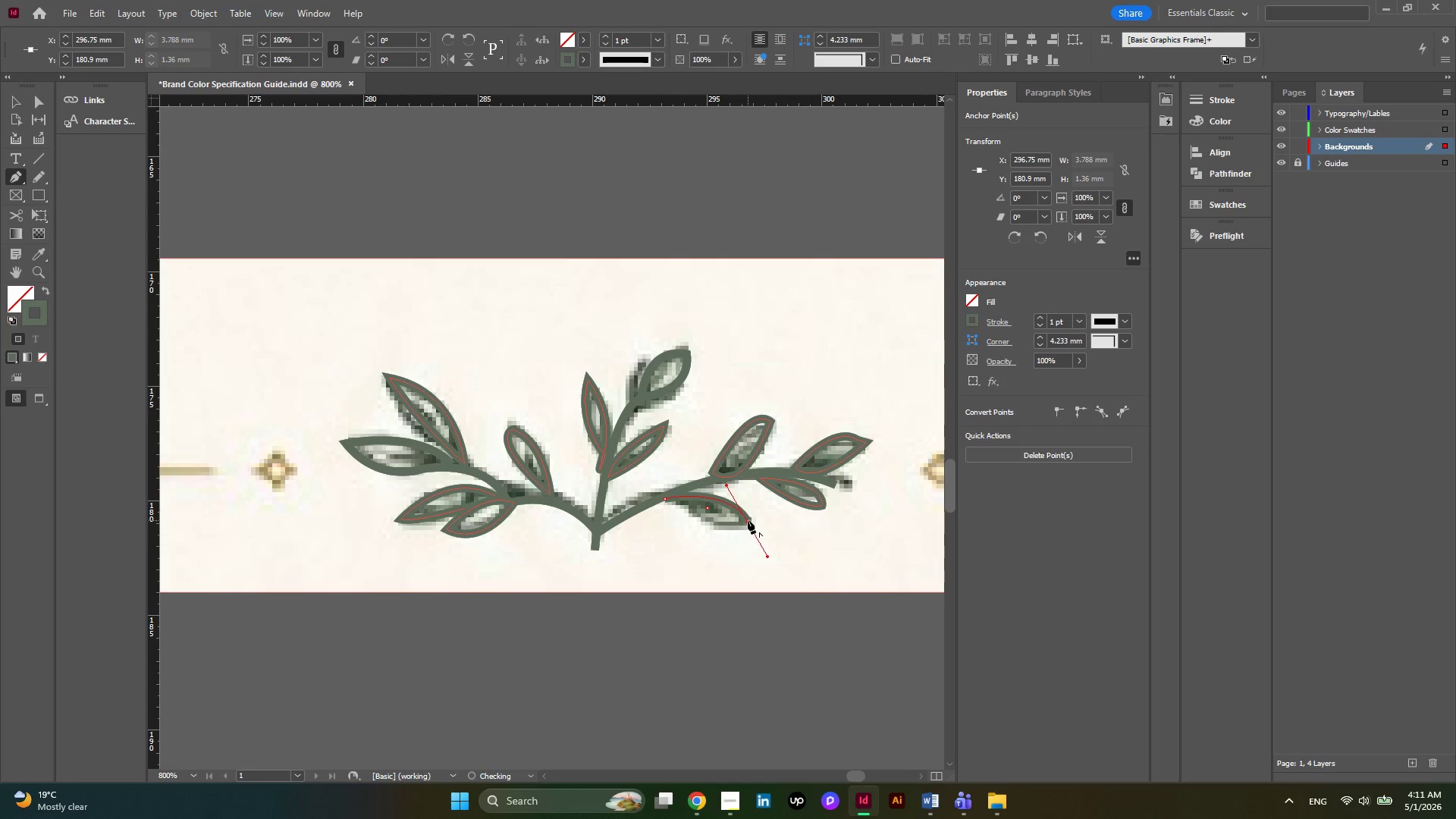 
left_click([748, 520])
 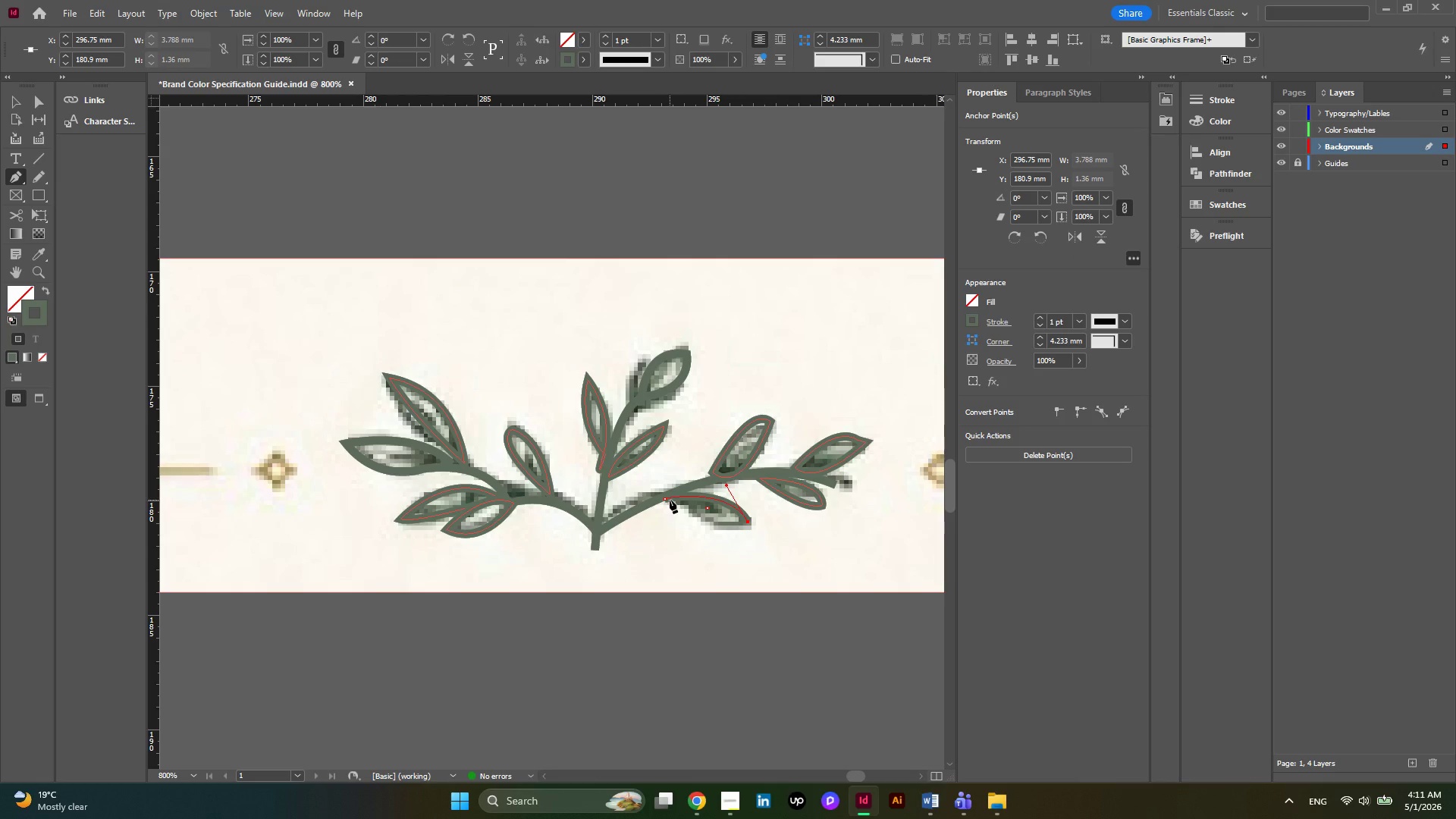 
left_click_drag(start_coordinate=[665, 498], to_coordinate=[695, 530])
 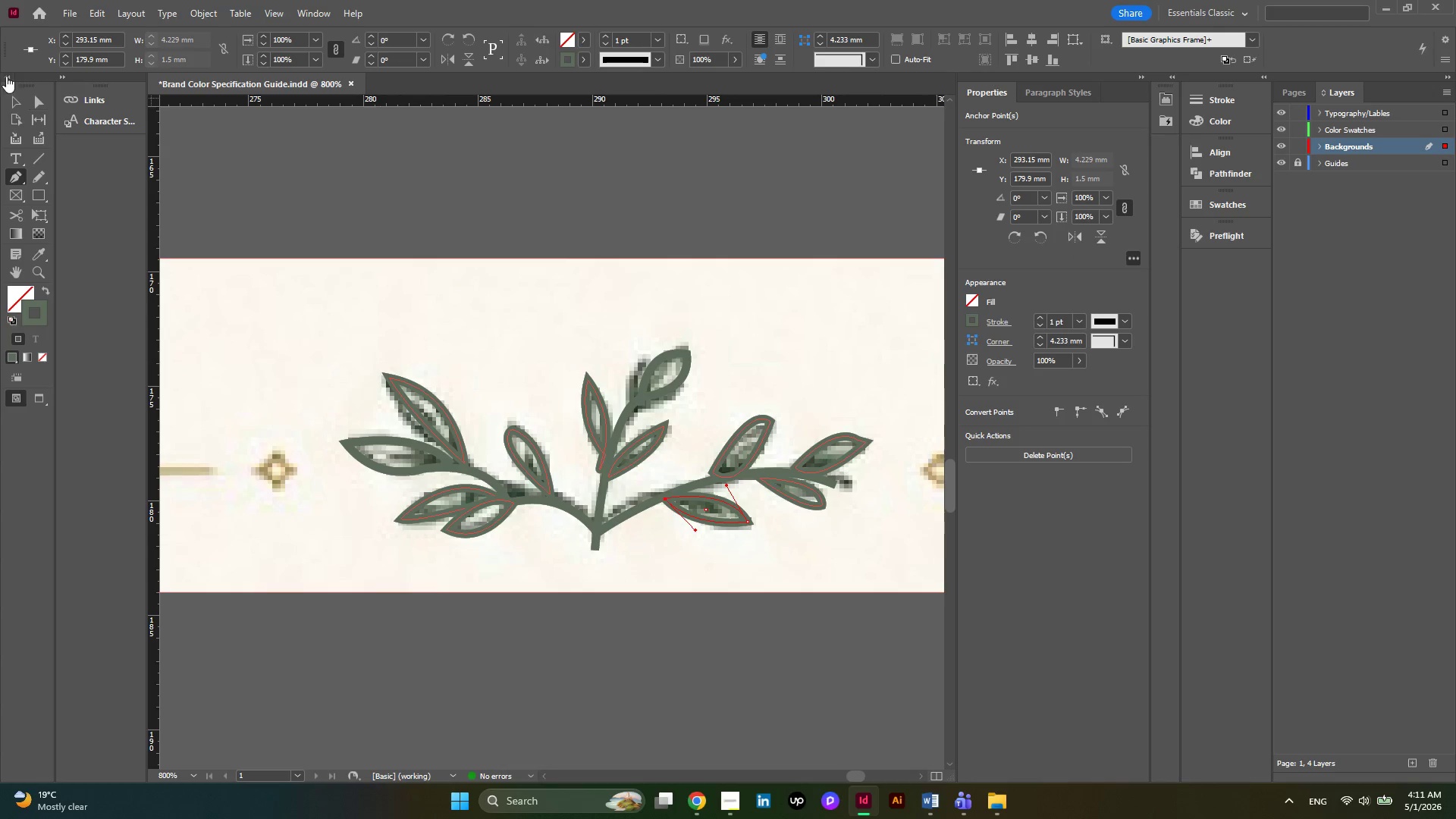 
left_click([21, 103])
 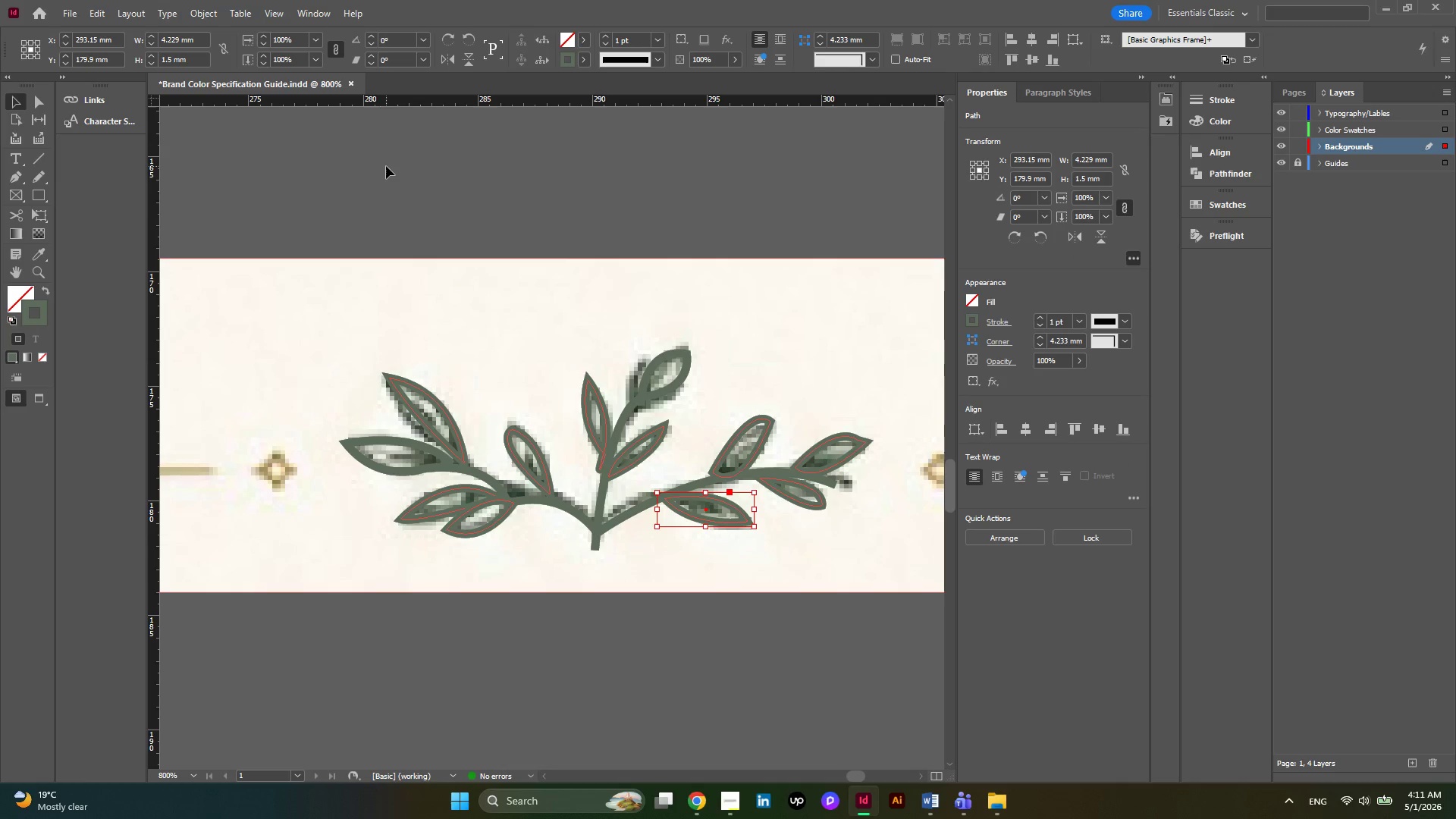 
left_click([386, 166])
 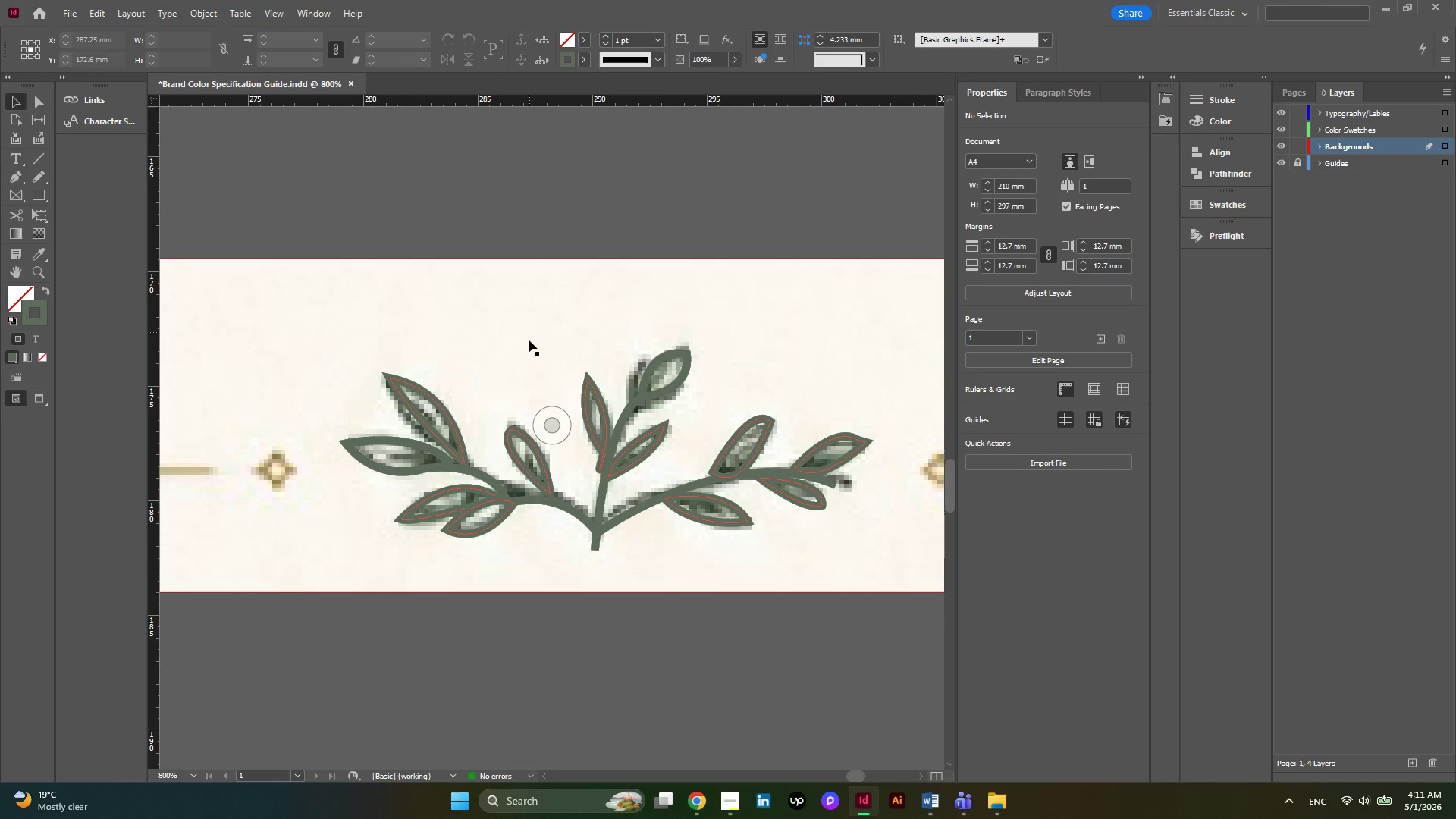 
hold_key(key=AltLeft, duration=0.53)
scroll: coordinate [528, 351], scroll_direction: down, amount: 1.0
 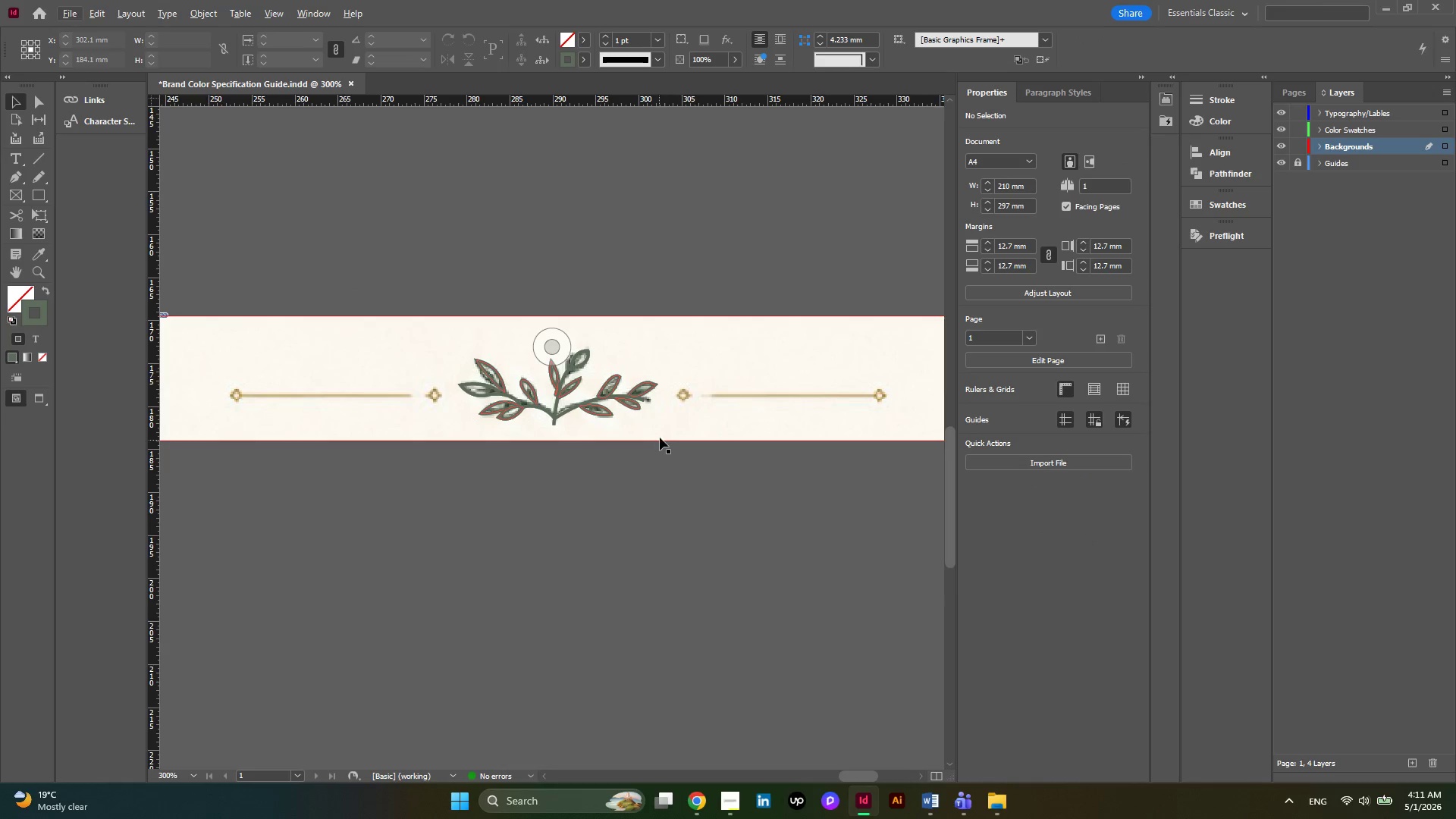 
left_click_drag(start_coordinate=[660, 428], to_coordinate=[672, 577])
 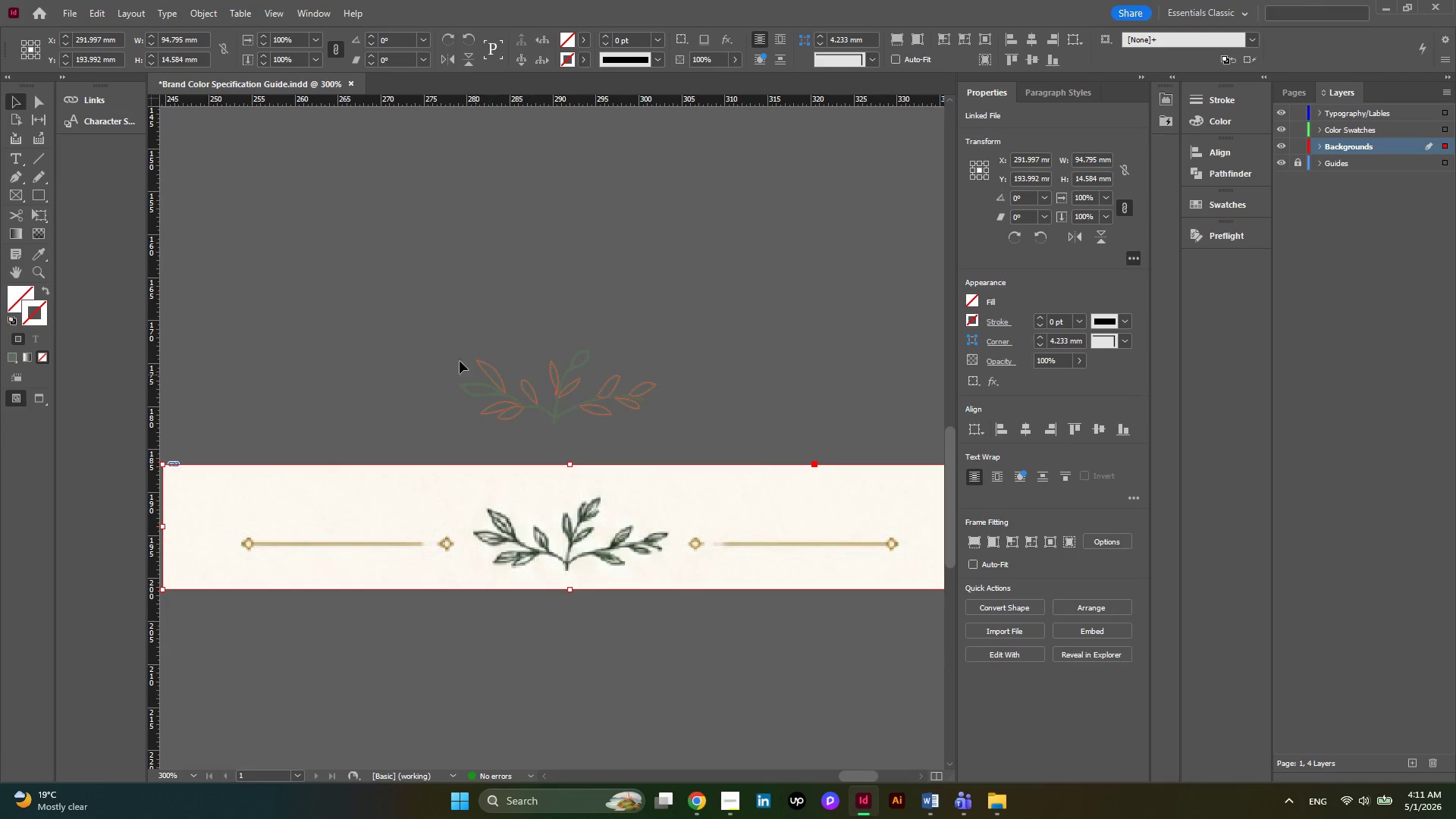 
left_click_drag(start_coordinate=[419, 306], to_coordinate=[726, 435])
 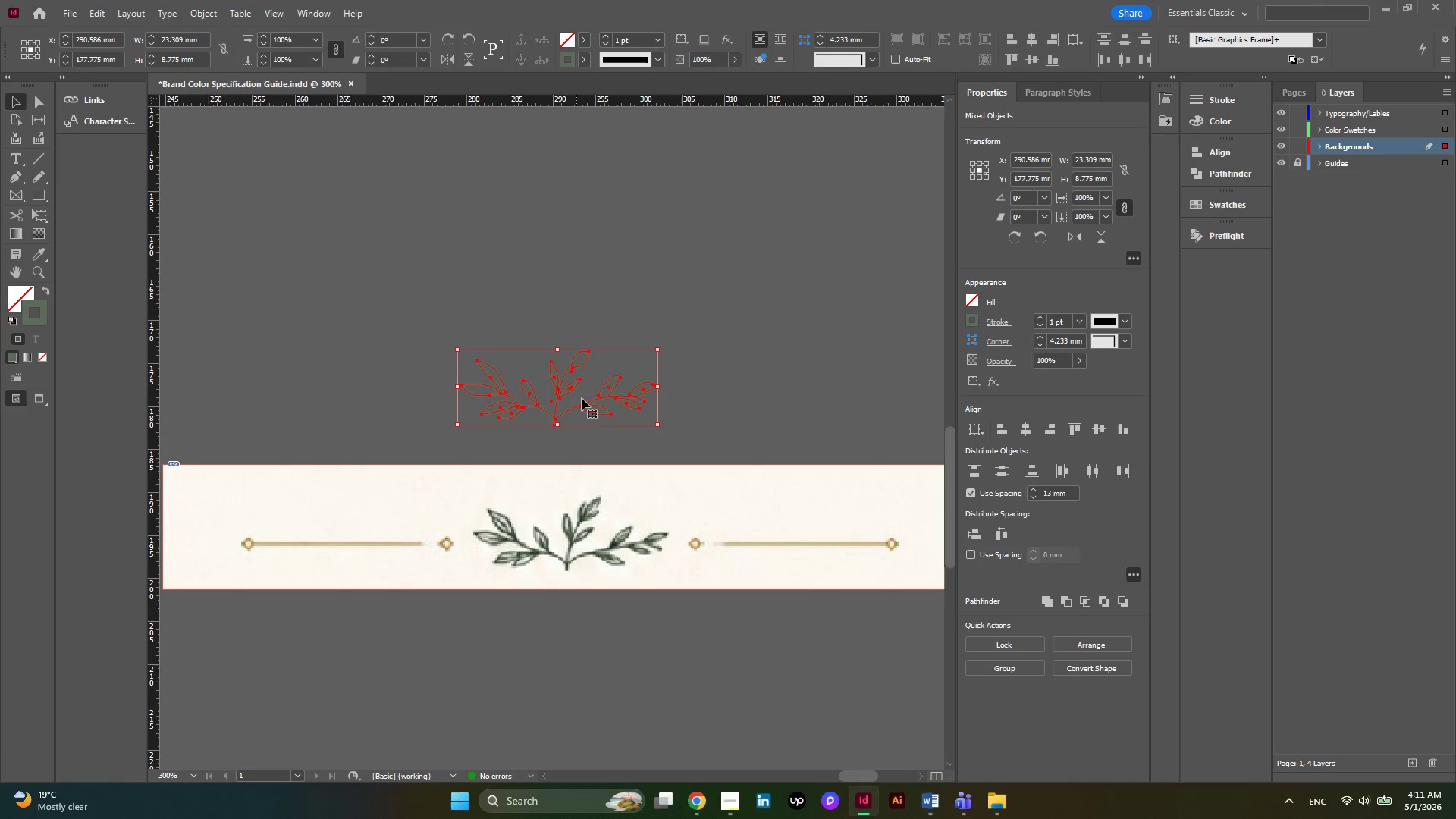 
right_click([590, 402])
 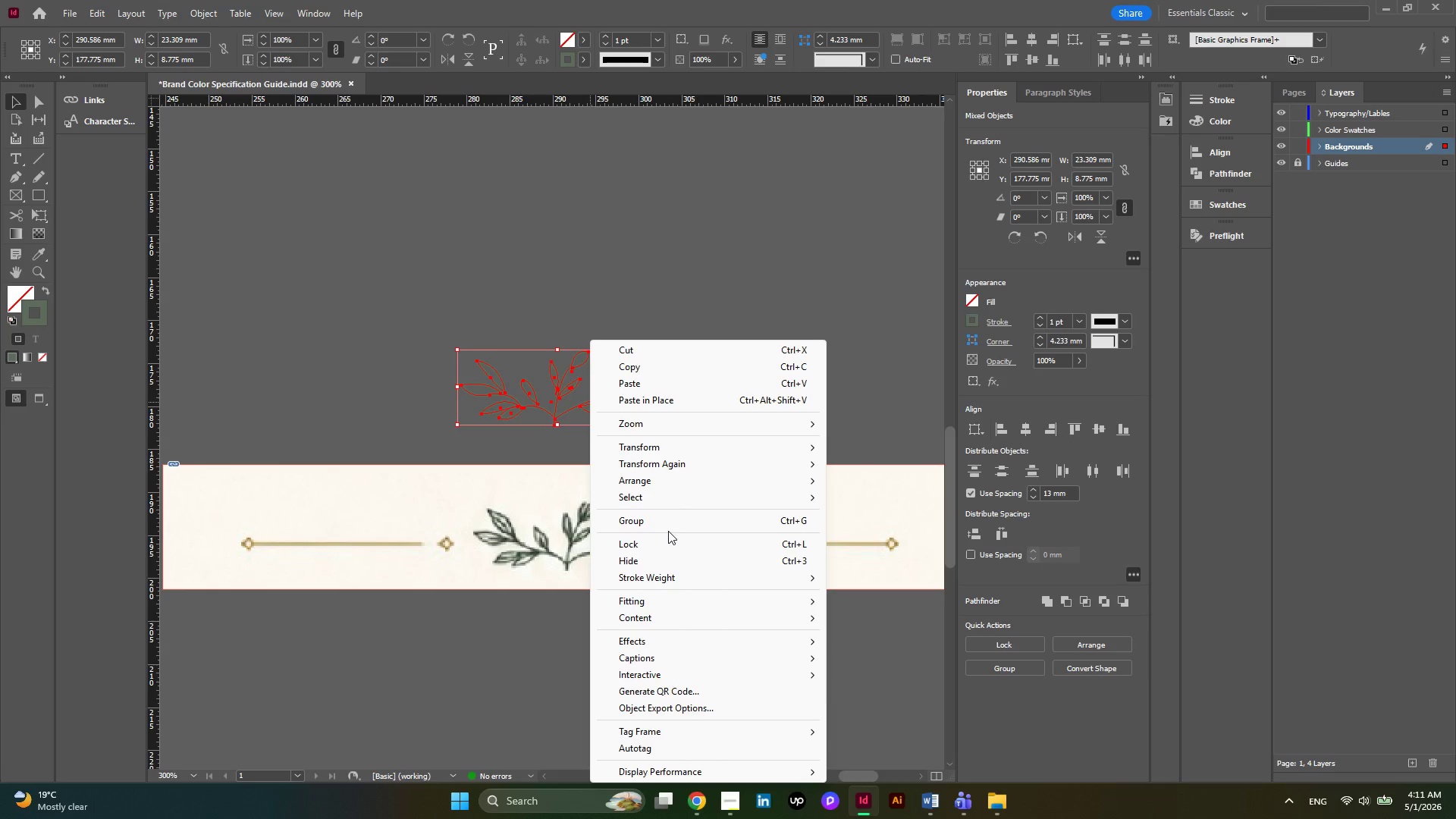 
left_click([663, 526])
 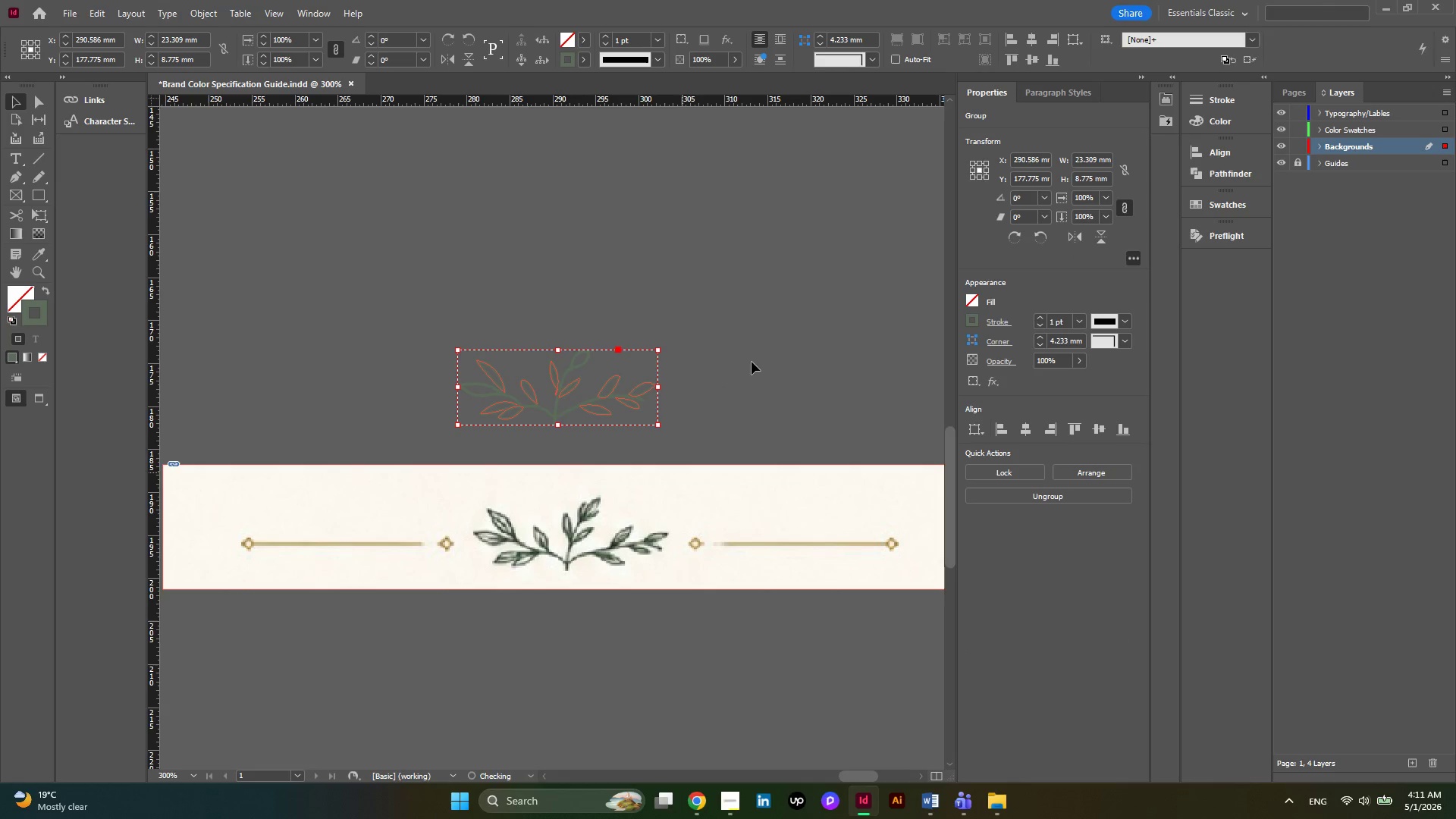 
hold_key(key=AltLeft, duration=0.39)
scroll: coordinate [759, 364], scroll_direction: down, amount: 2.0
 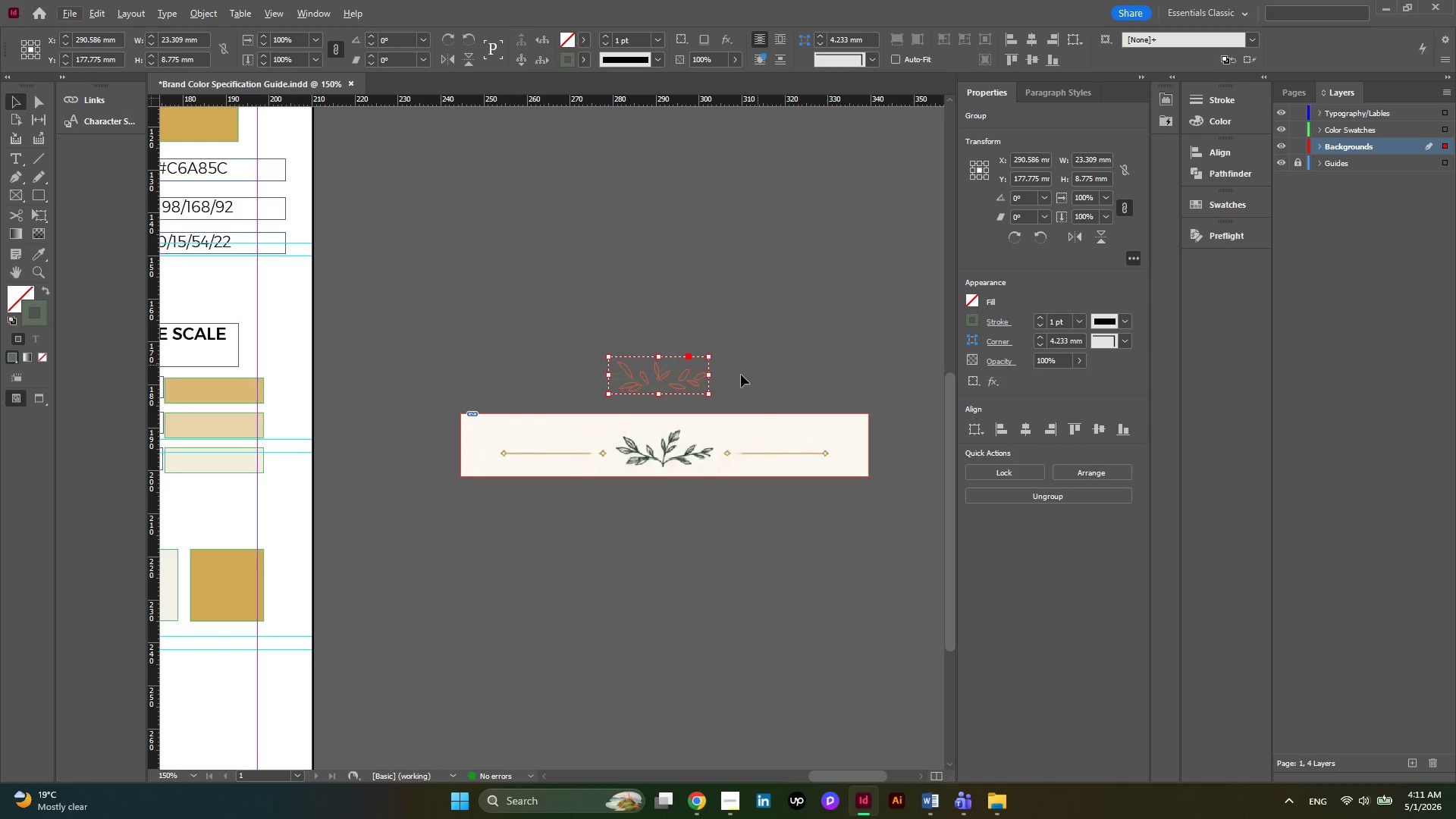 
key(Alt+AltLeft)
 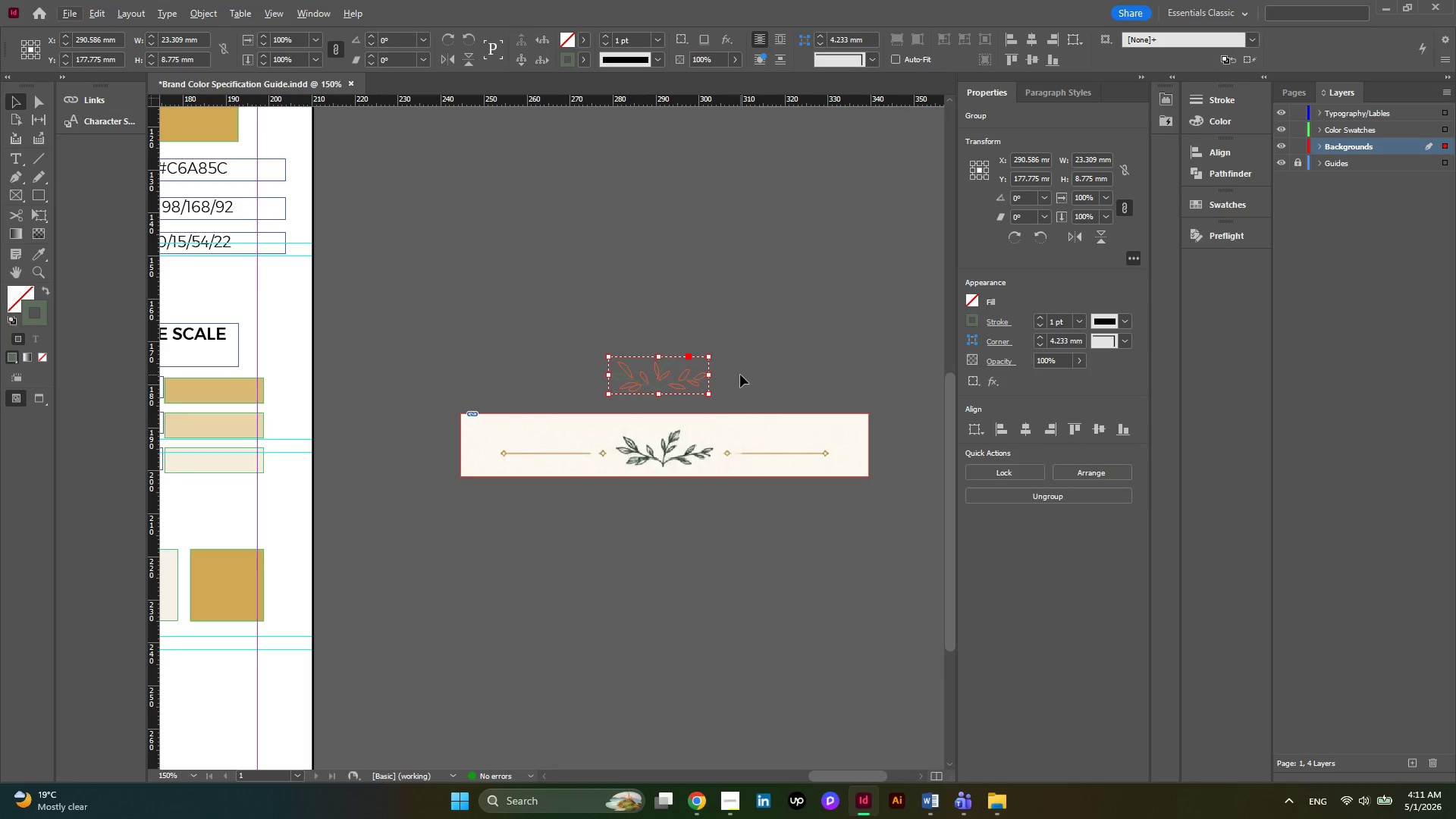 
key(Alt+AltLeft)
 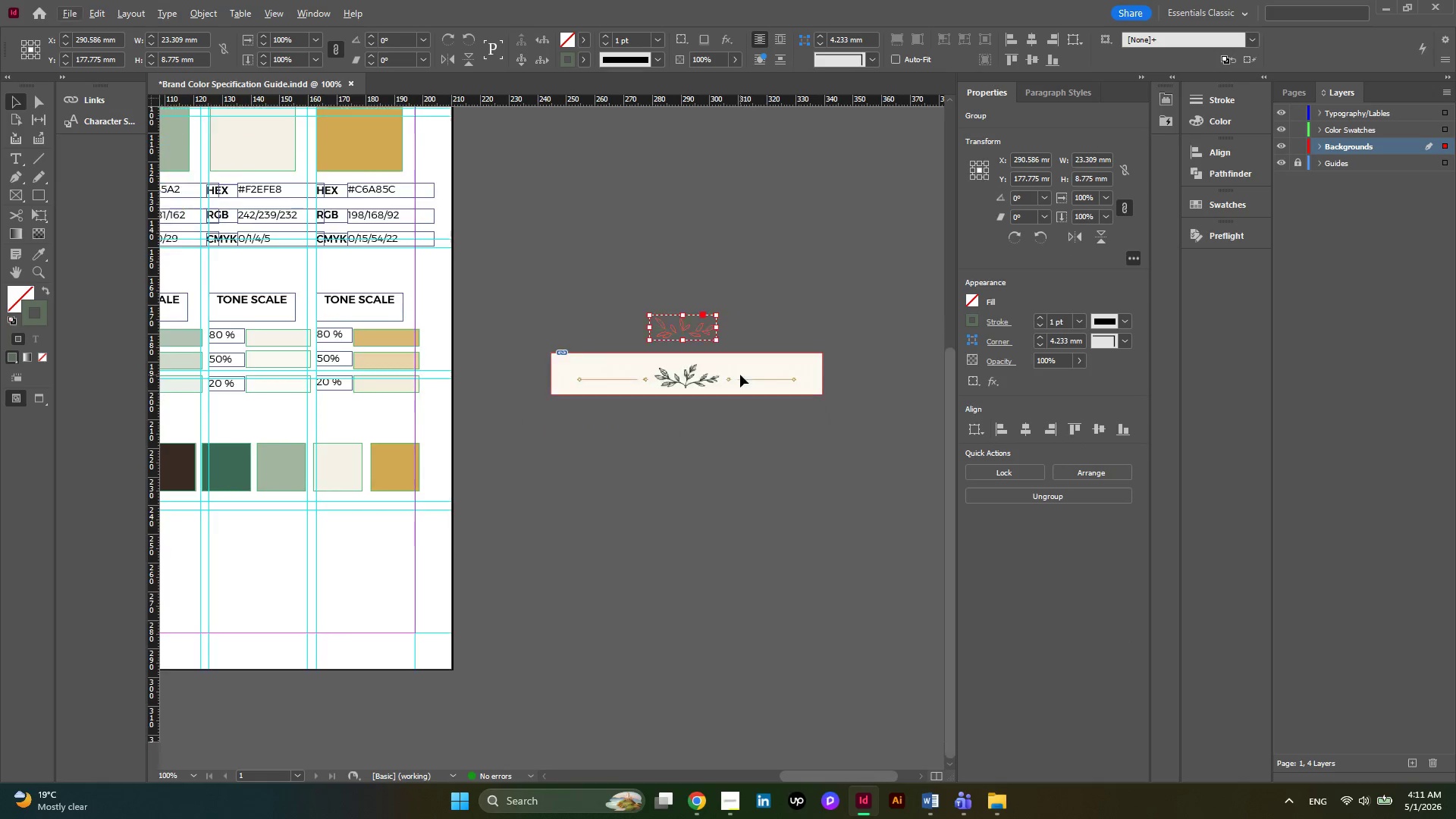 
scroll: coordinate [740, 375], scroll_direction: down, amount: 1.0
 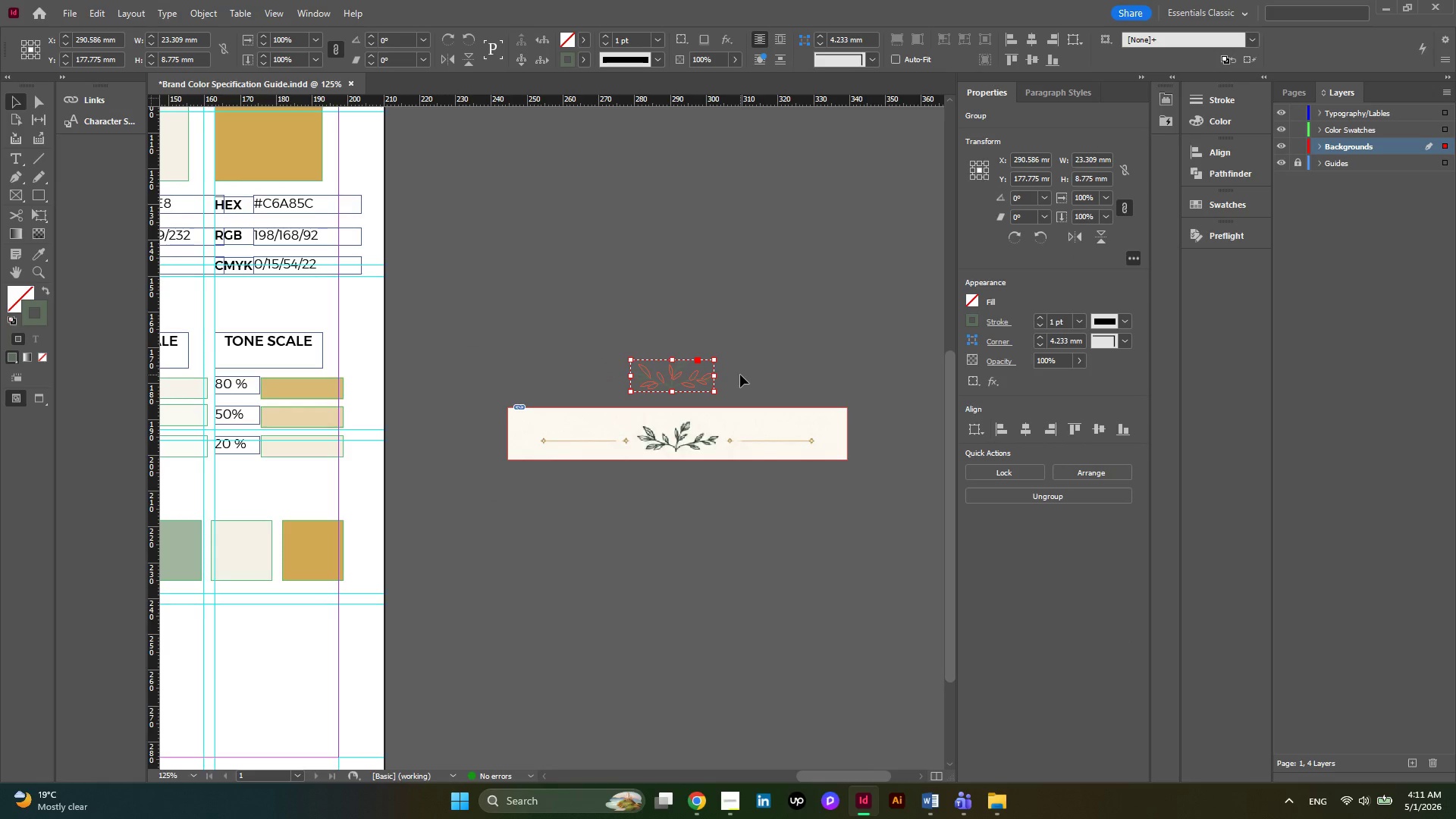 
hold_key(key=AltLeft, duration=0.34)
 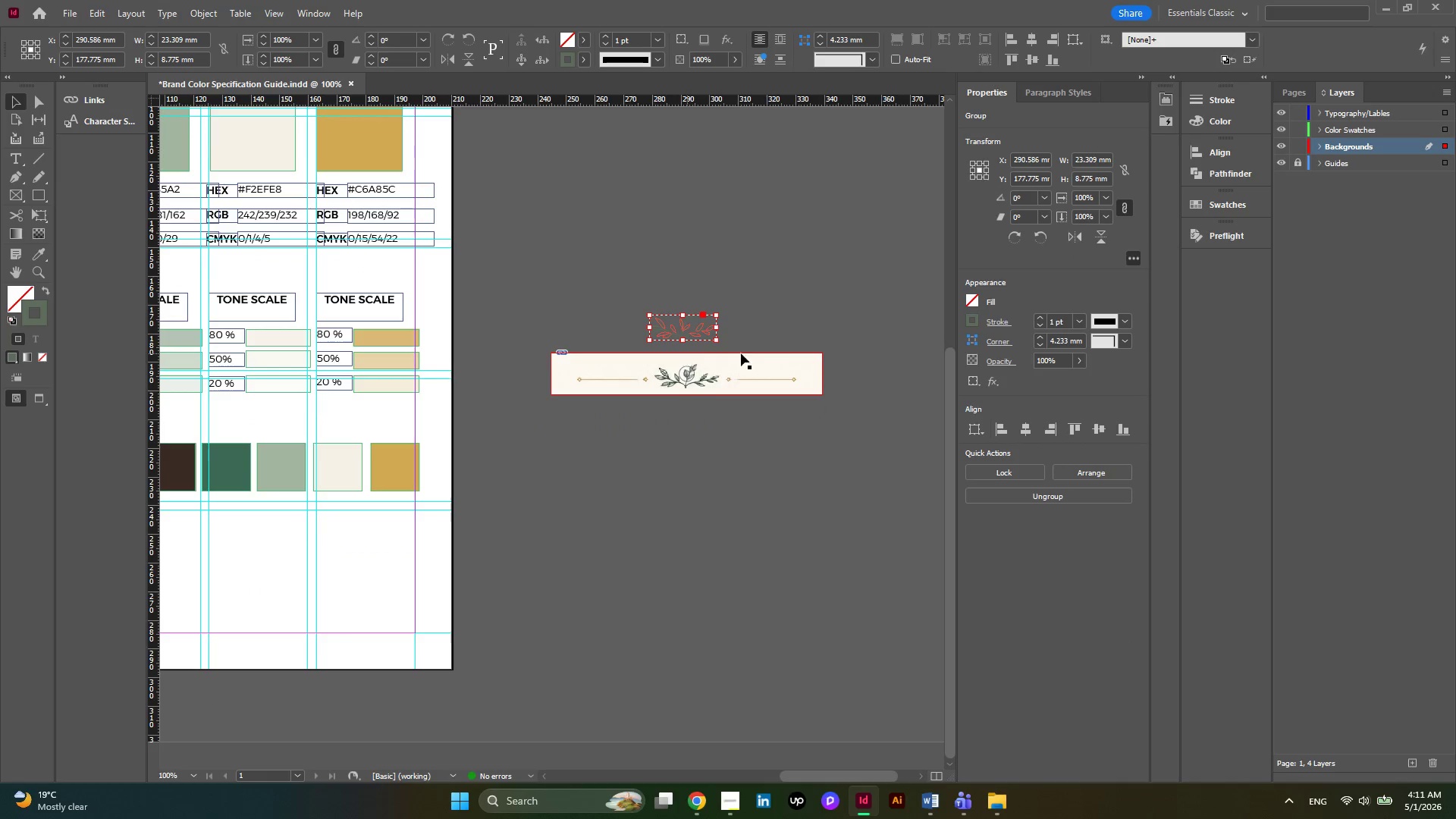 
hold_key(key=AltLeft, duration=0.33)
scroll: coordinate [781, 353], scroll_direction: down, amount: 1.0
 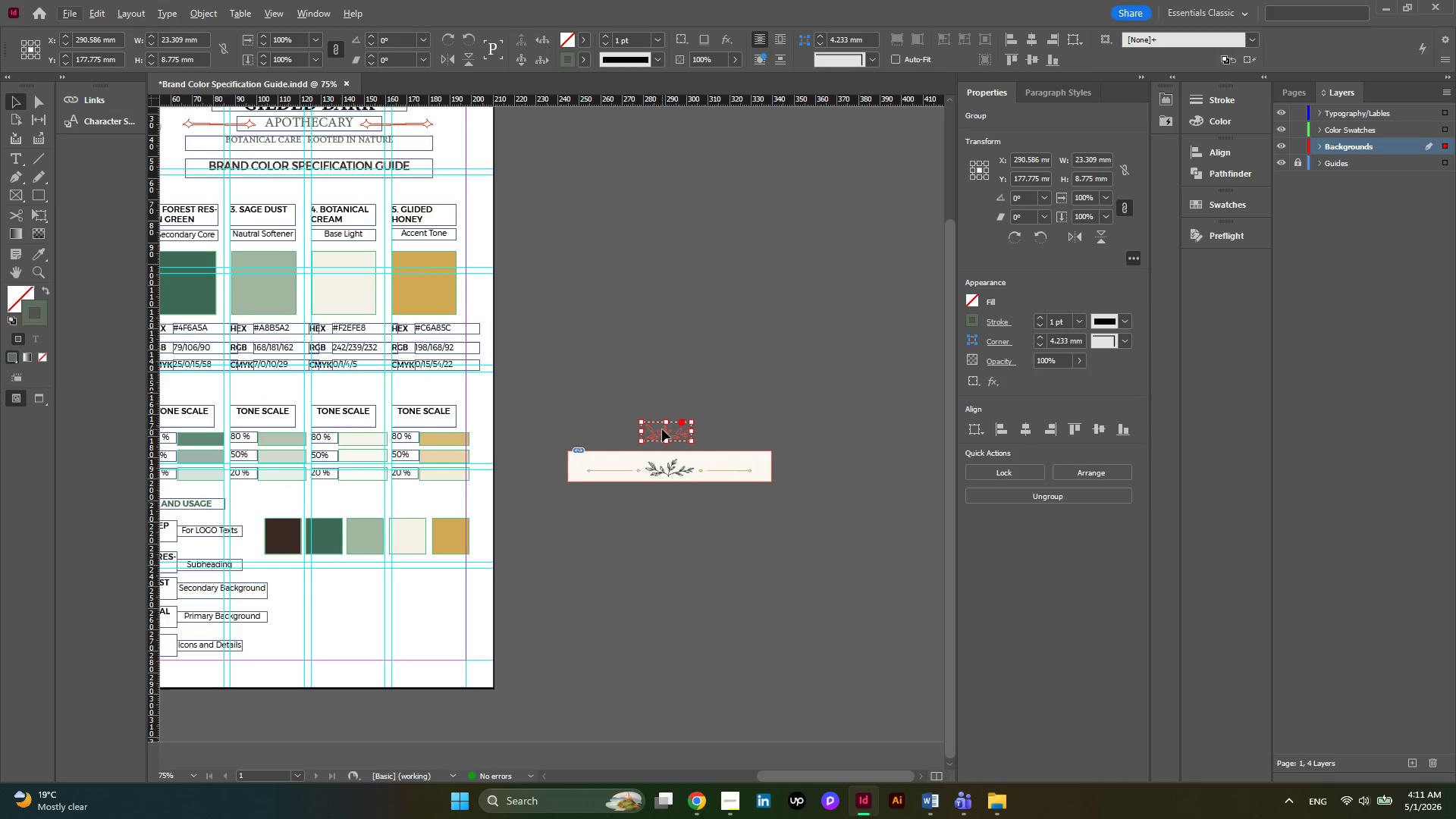 
left_click_drag(start_coordinate=[662, 429], to_coordinate=[763, 400])
 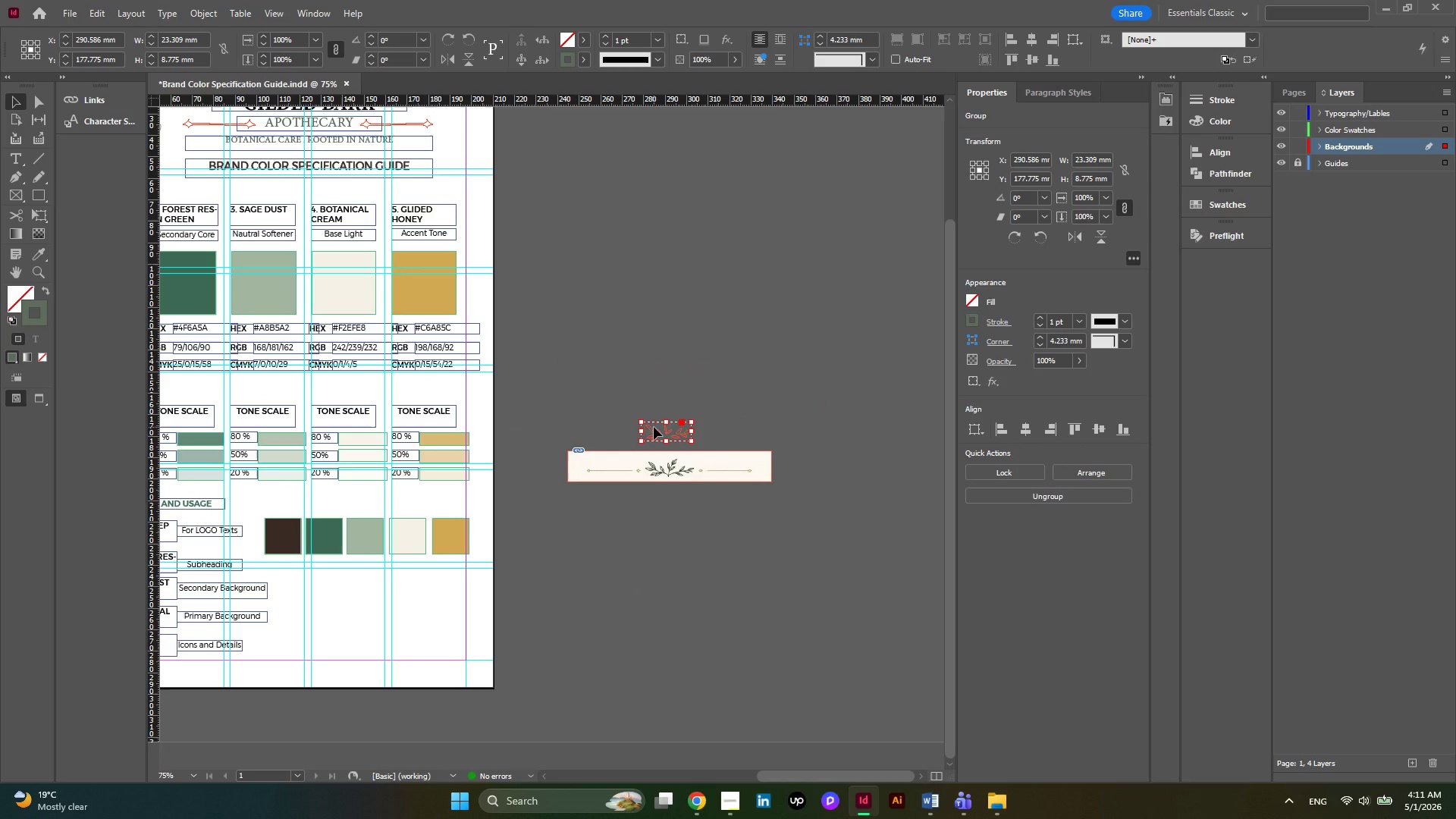 
left_click_drag(start_coordinate=[654, 427], to_coordinate=[579, 475])
 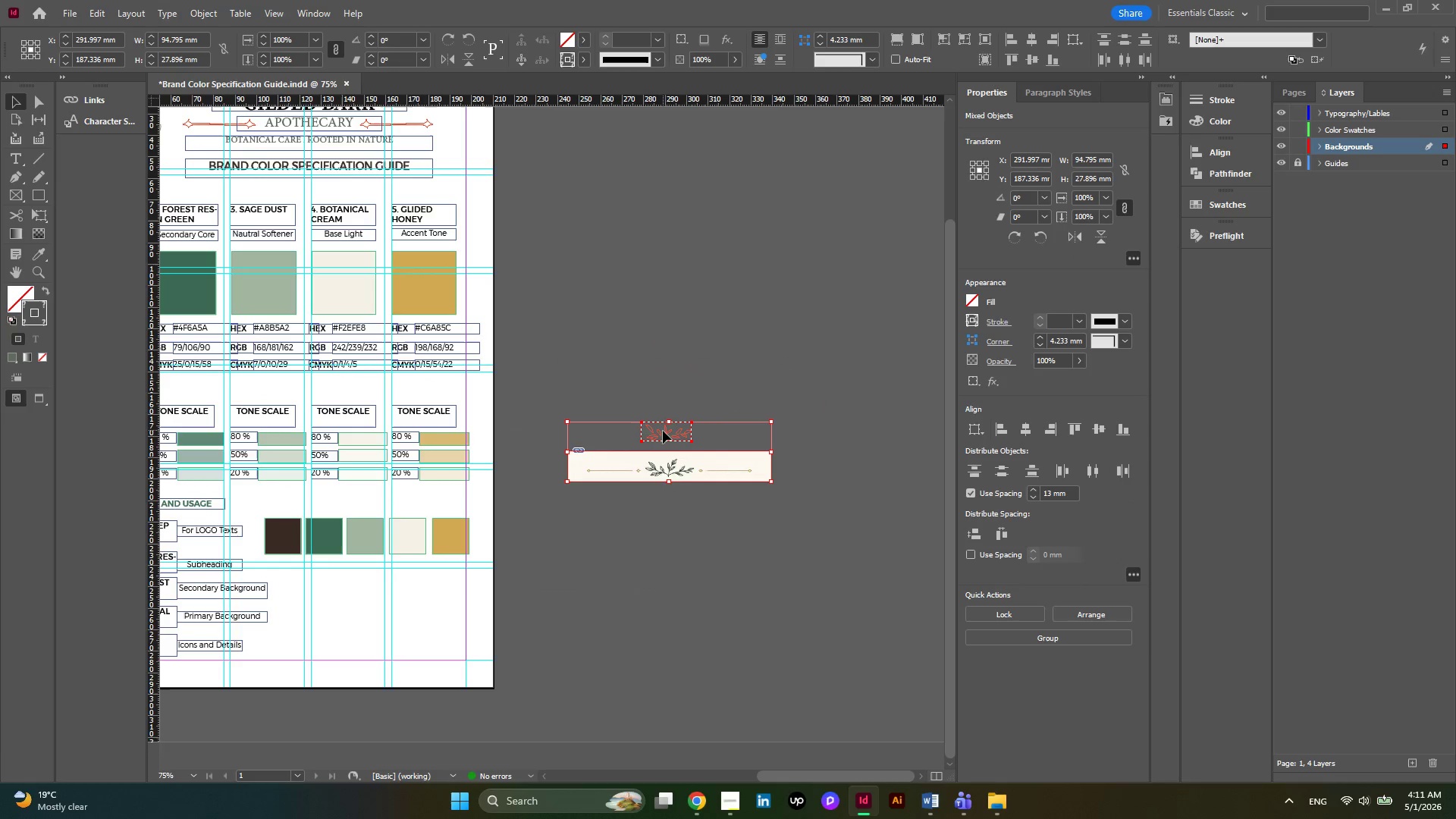 
left_click([663, 431])
 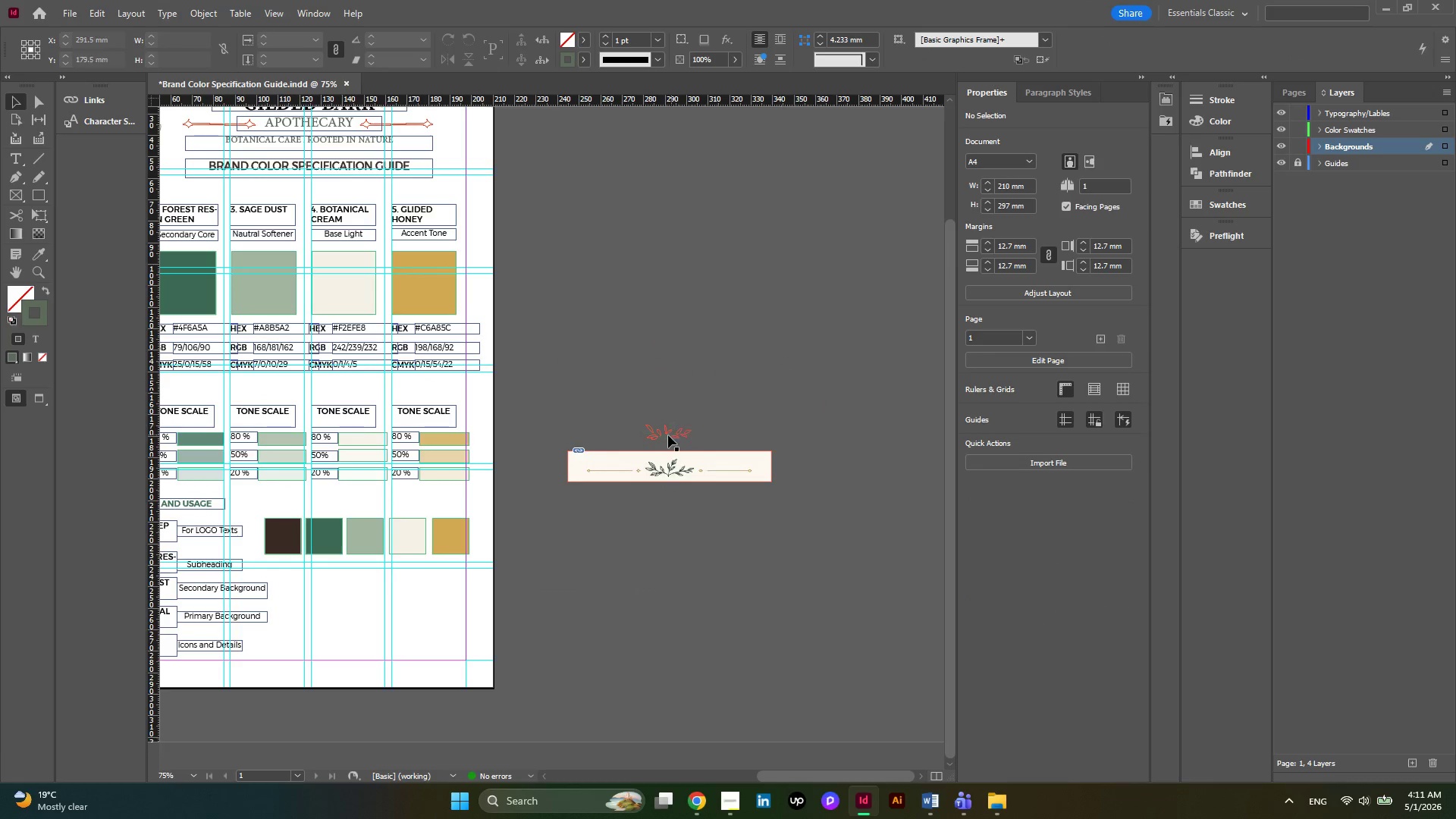 
left_click_drag(start_coordinate=[668, 435], to_coordinate=[358, 592])
 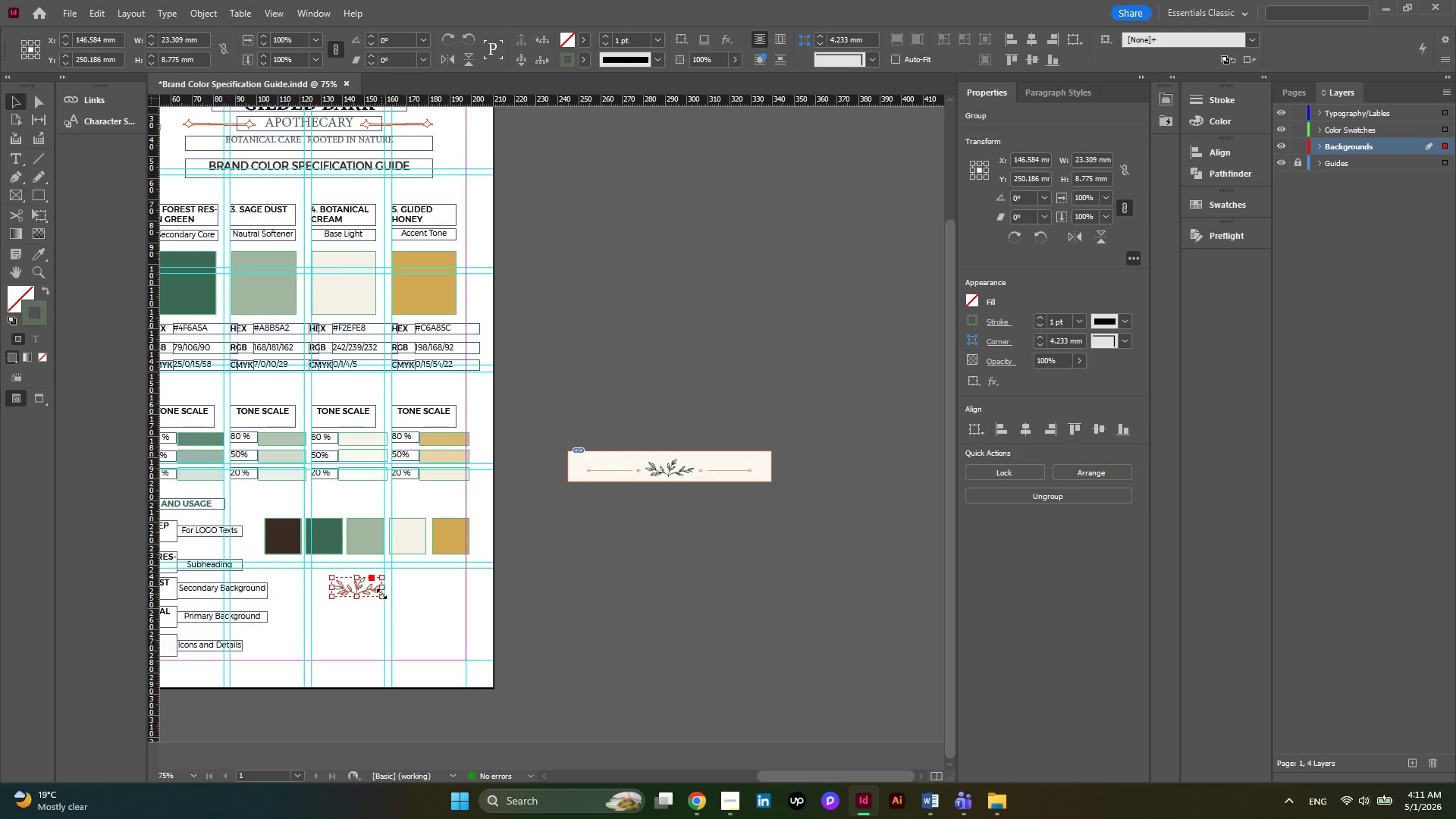 
left_click_drag(start_coordinate=[381, 594], to_coordinate=[427, 616])
 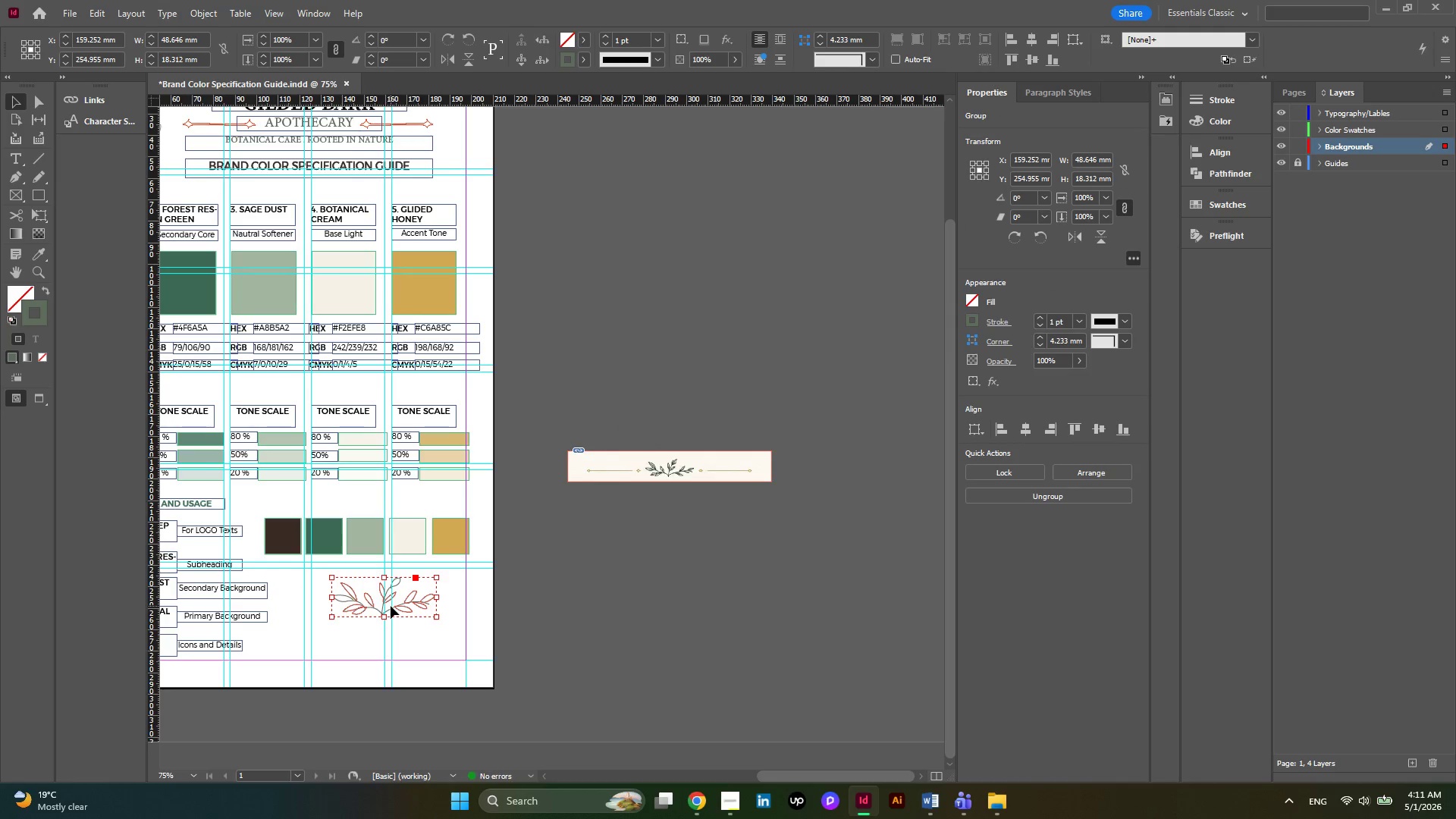 
hold_key(key=ShiftLeft, duration=0.78)
 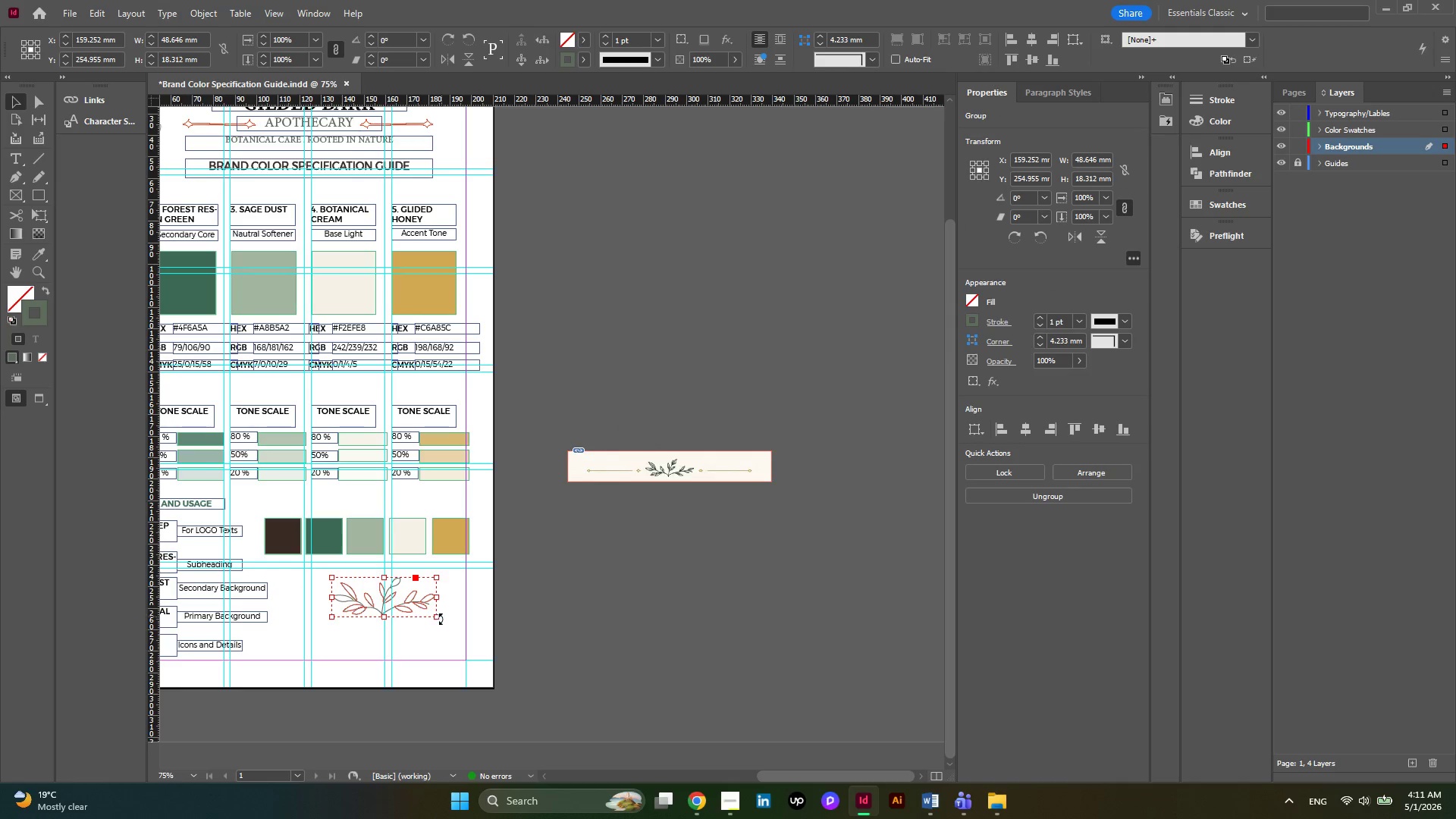 
hold_key(key=ShiftLeft, duration=1.31)
left_click_drag(start_coordinate=[438, 619], to_coordinate=[418, 605])
 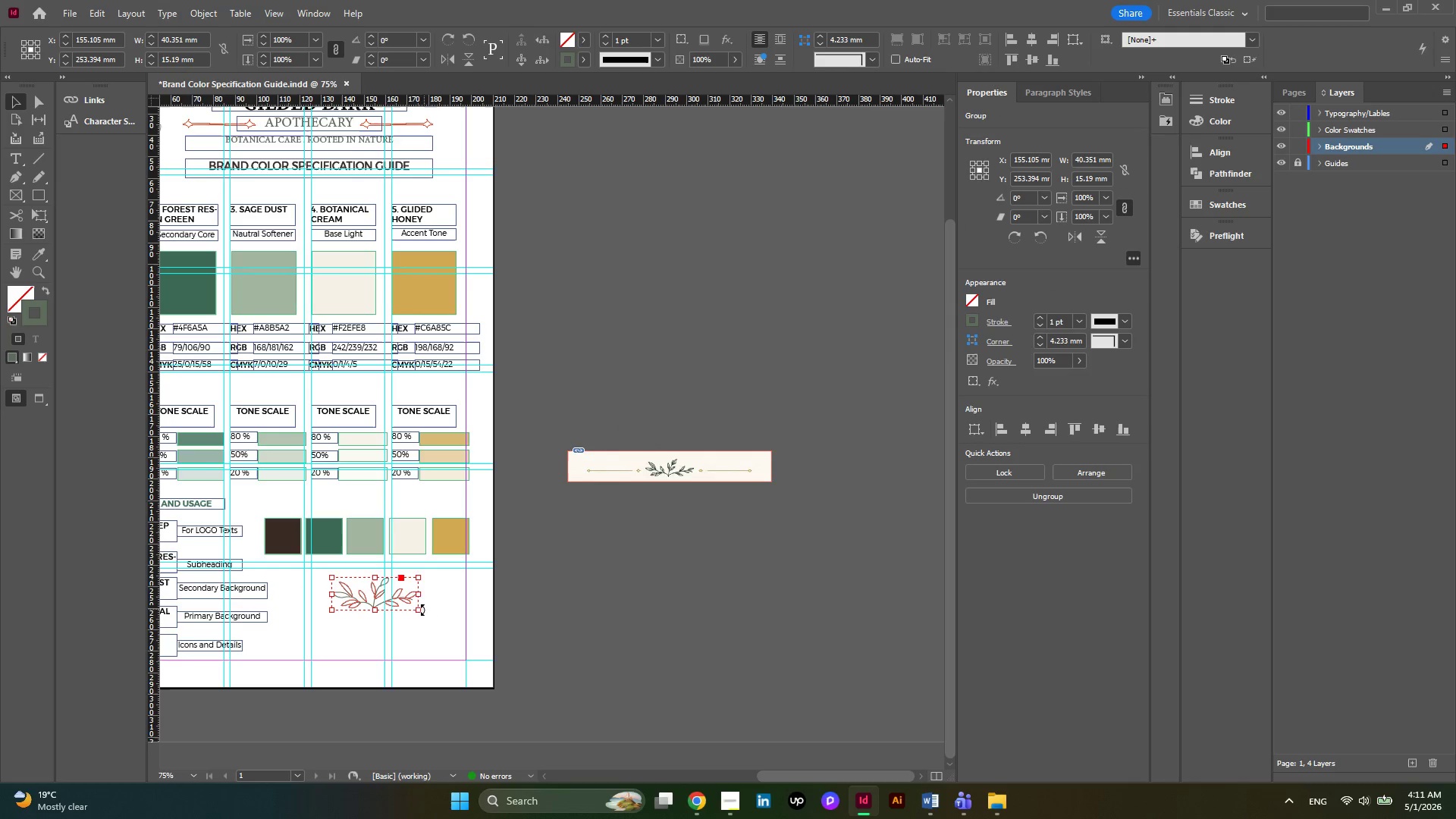 
hold_key(key=ShiftLeft, duration=0.95)
left_click_drag(start_coordinate=[419, 612], to_coordinate=[403, 593])
 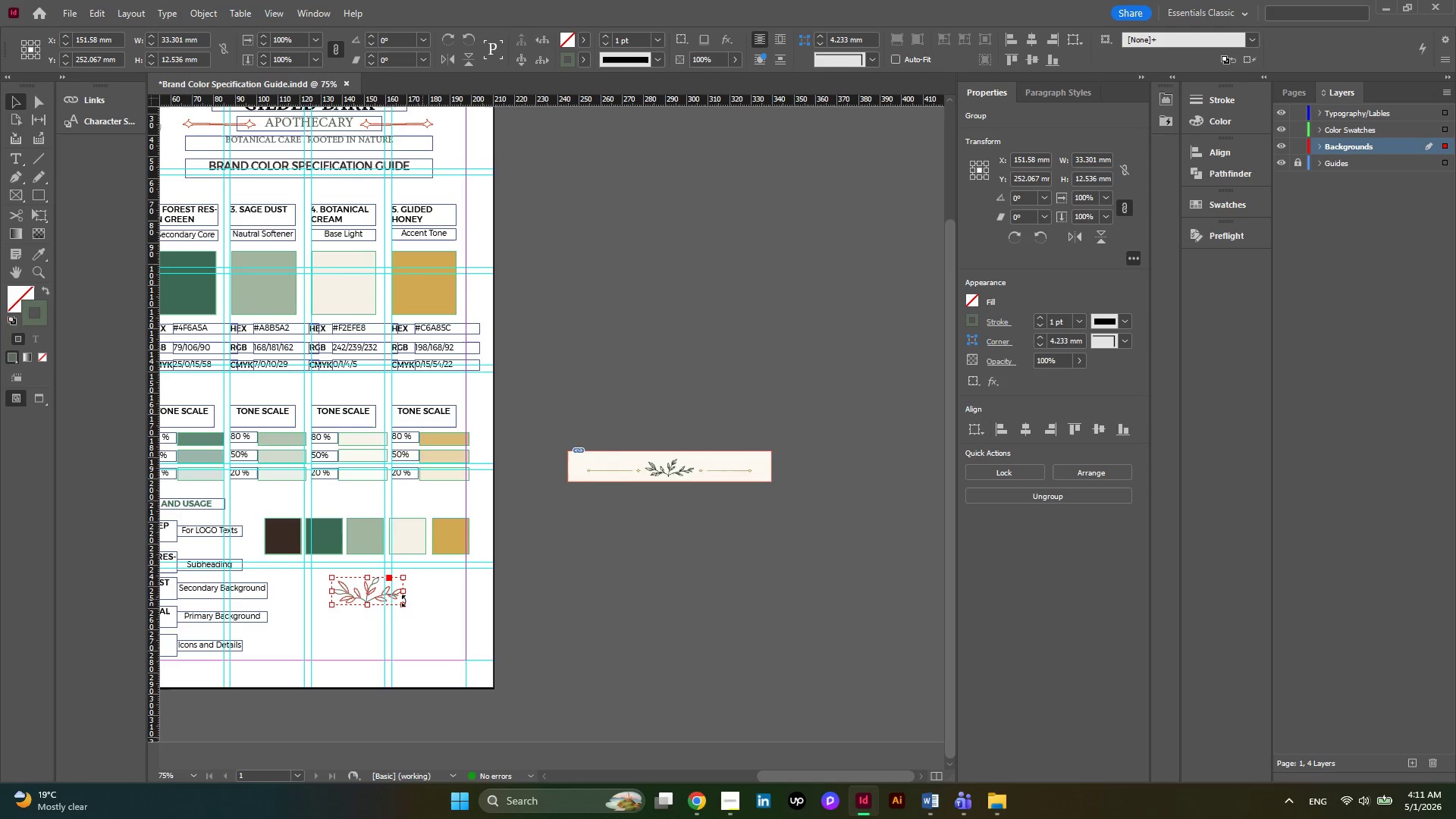 
hold_key(key=ShiftLeft, duration=1.25)
left_click_drag(start_coordinate=[404, 605], to_coordinate=[396, 598])
 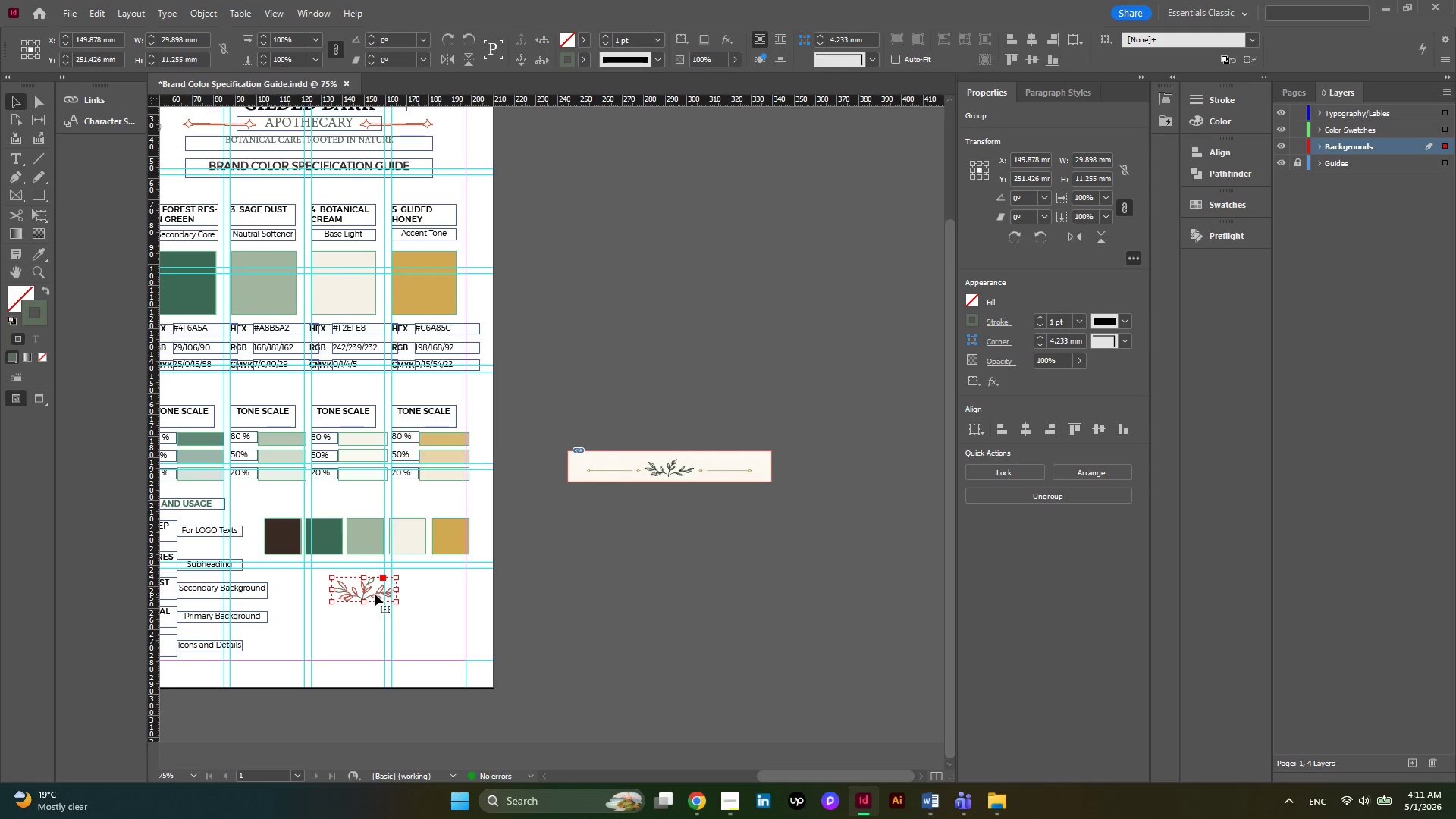 
left_click_drag(start_coordinate=[375, 594], to_coordinate=[375, 610])
 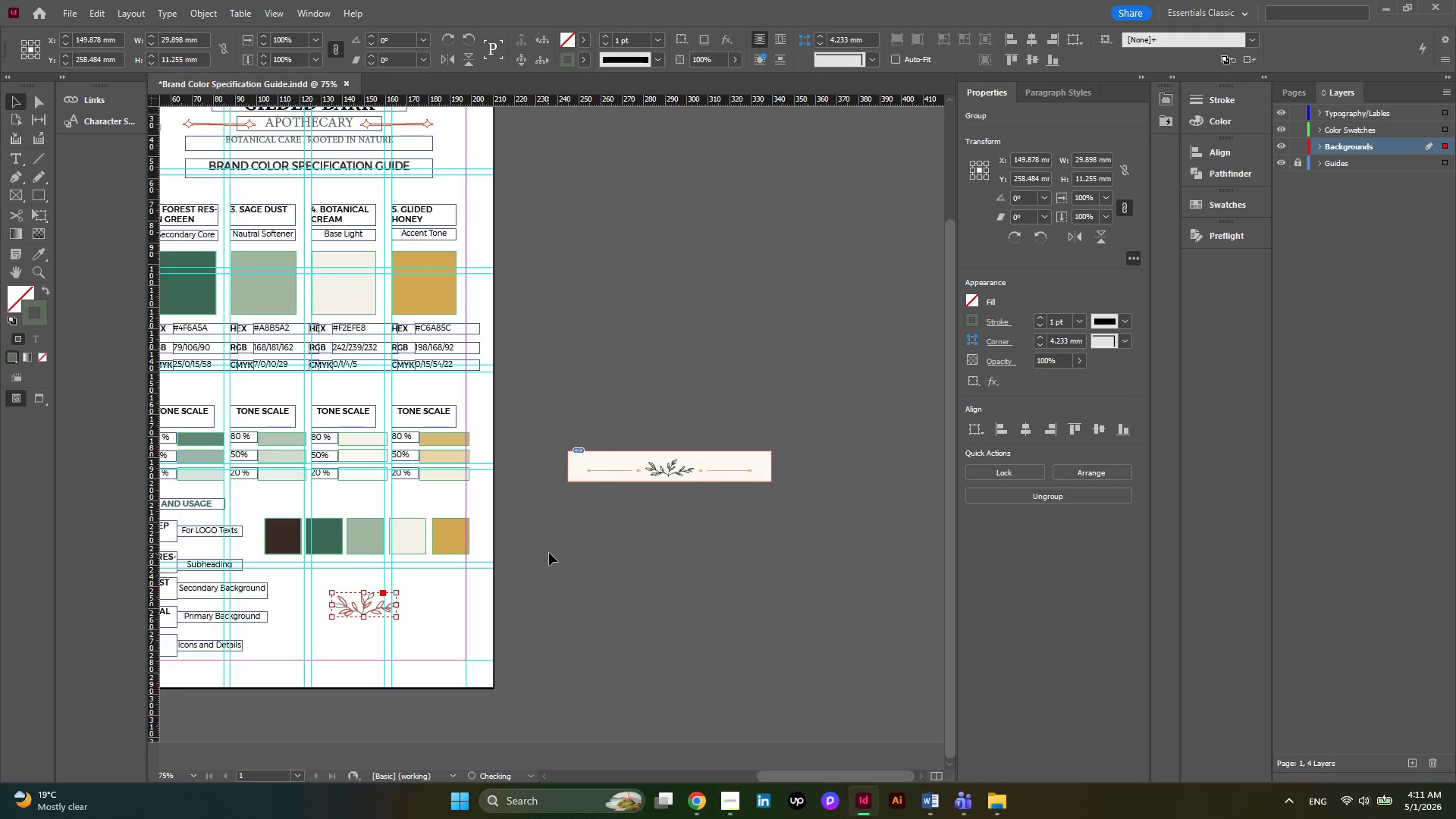 
key(Alt+AltLeft)
 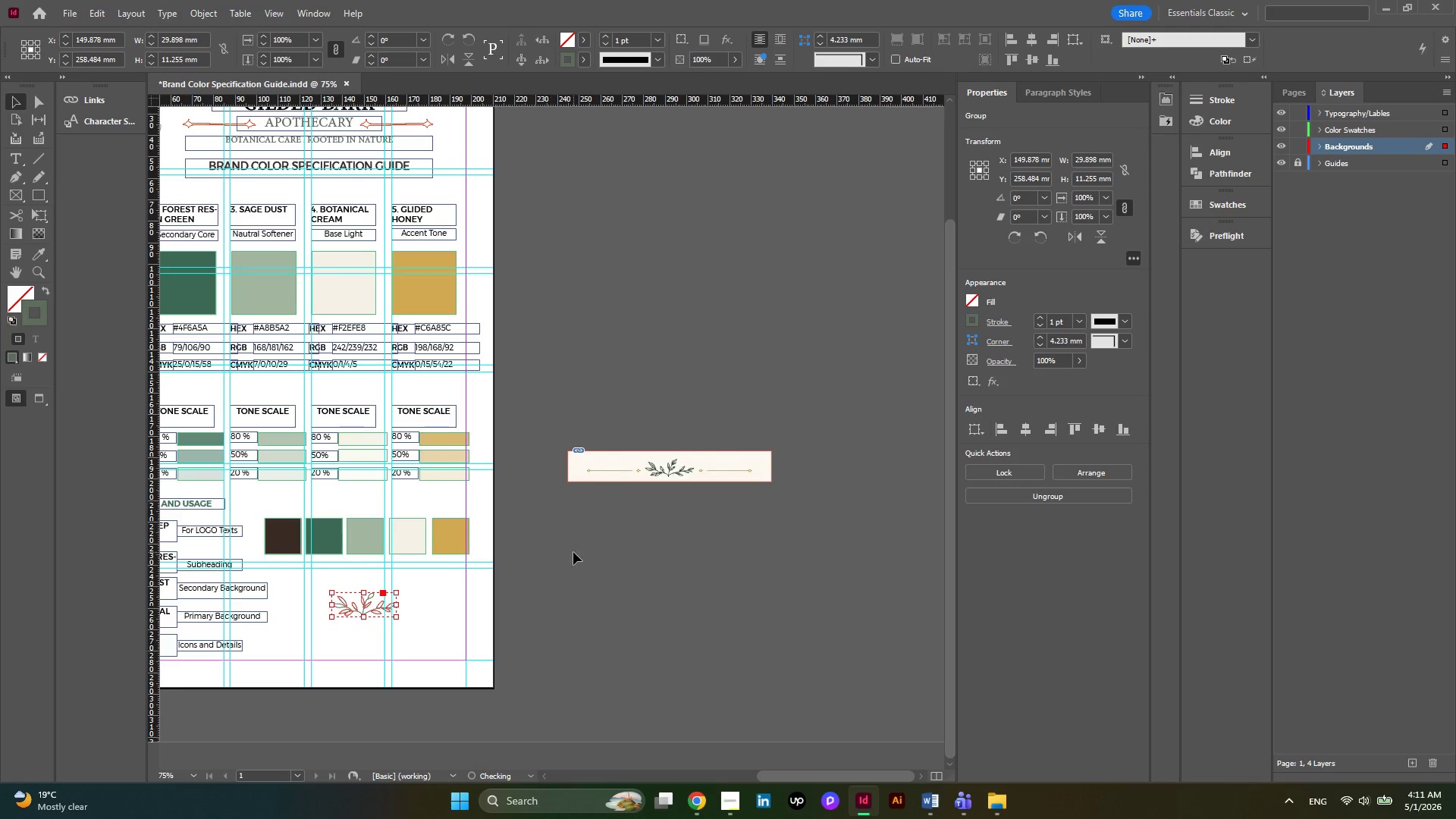 
scroll: coordinate [573, 552], scroll_direction: down, amount: 2.0
 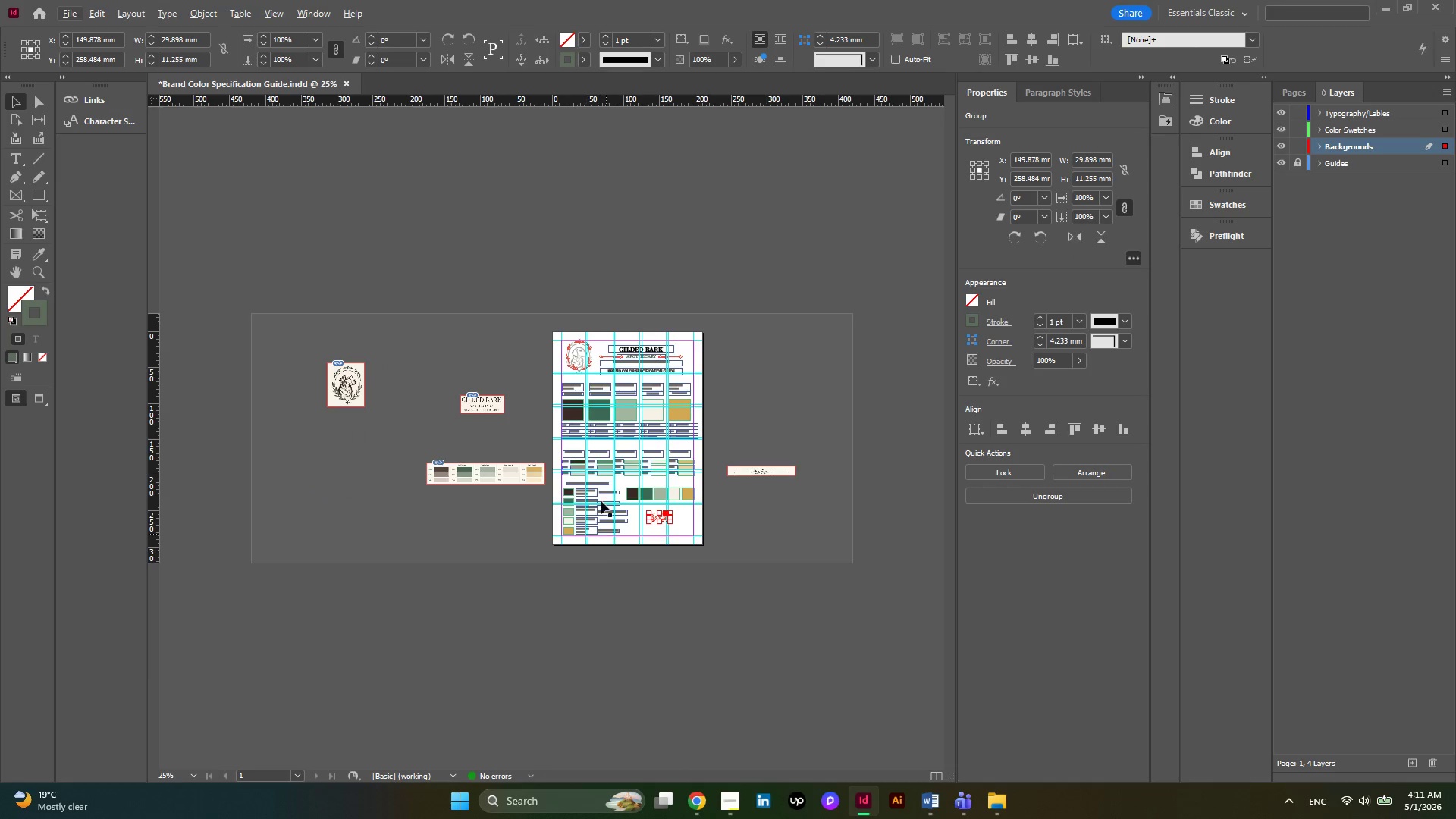 
hold_key(key=AltLeft, duration=0.61)
scroll: coordinate [573, 465], scroll_direction: none, amount: 0.0
 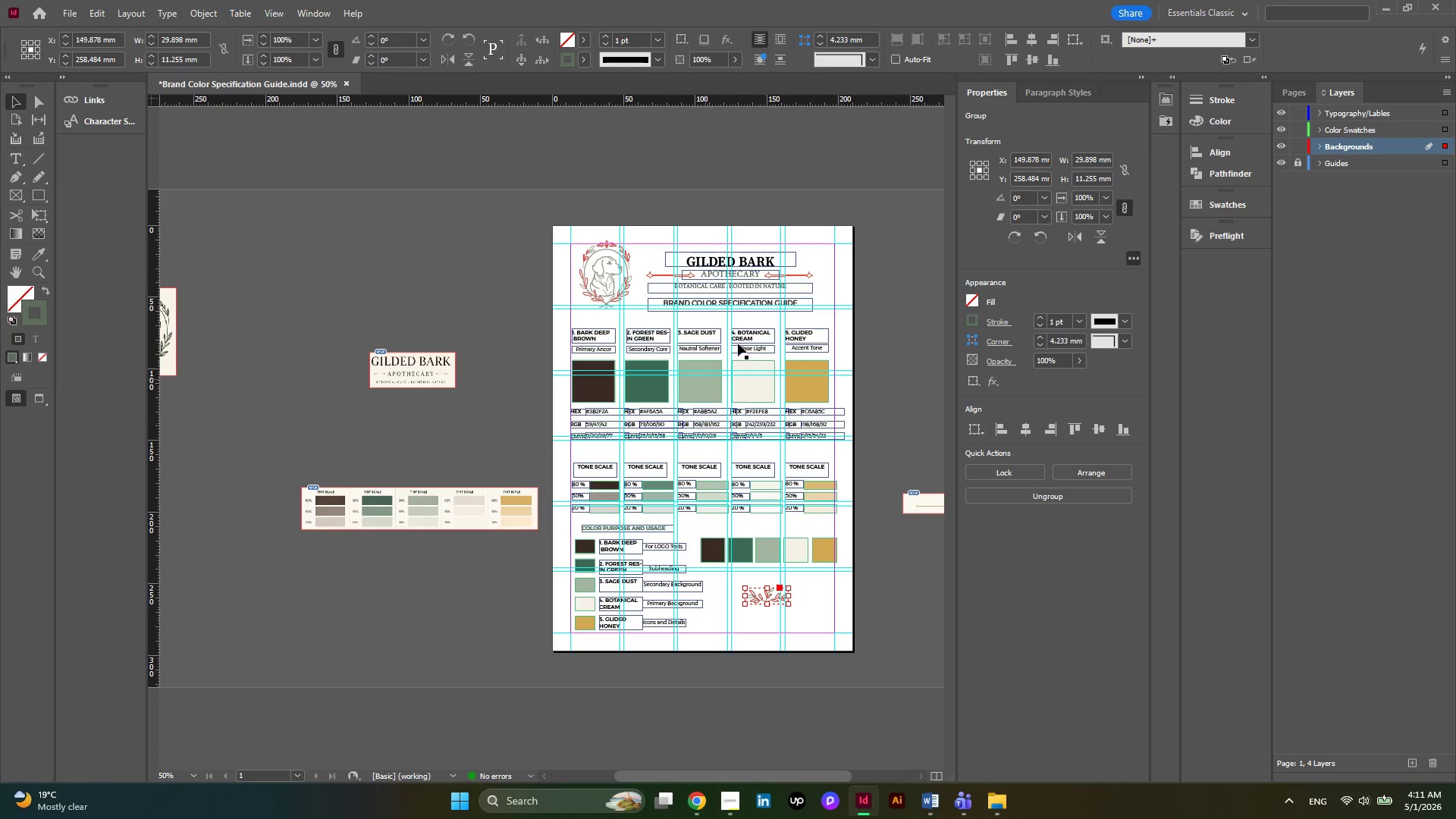 
hold_key(key=AltLeft, duration=0.53)
scroll: coordinate [755, 262], scroll_direction: up, amount: 3.0
 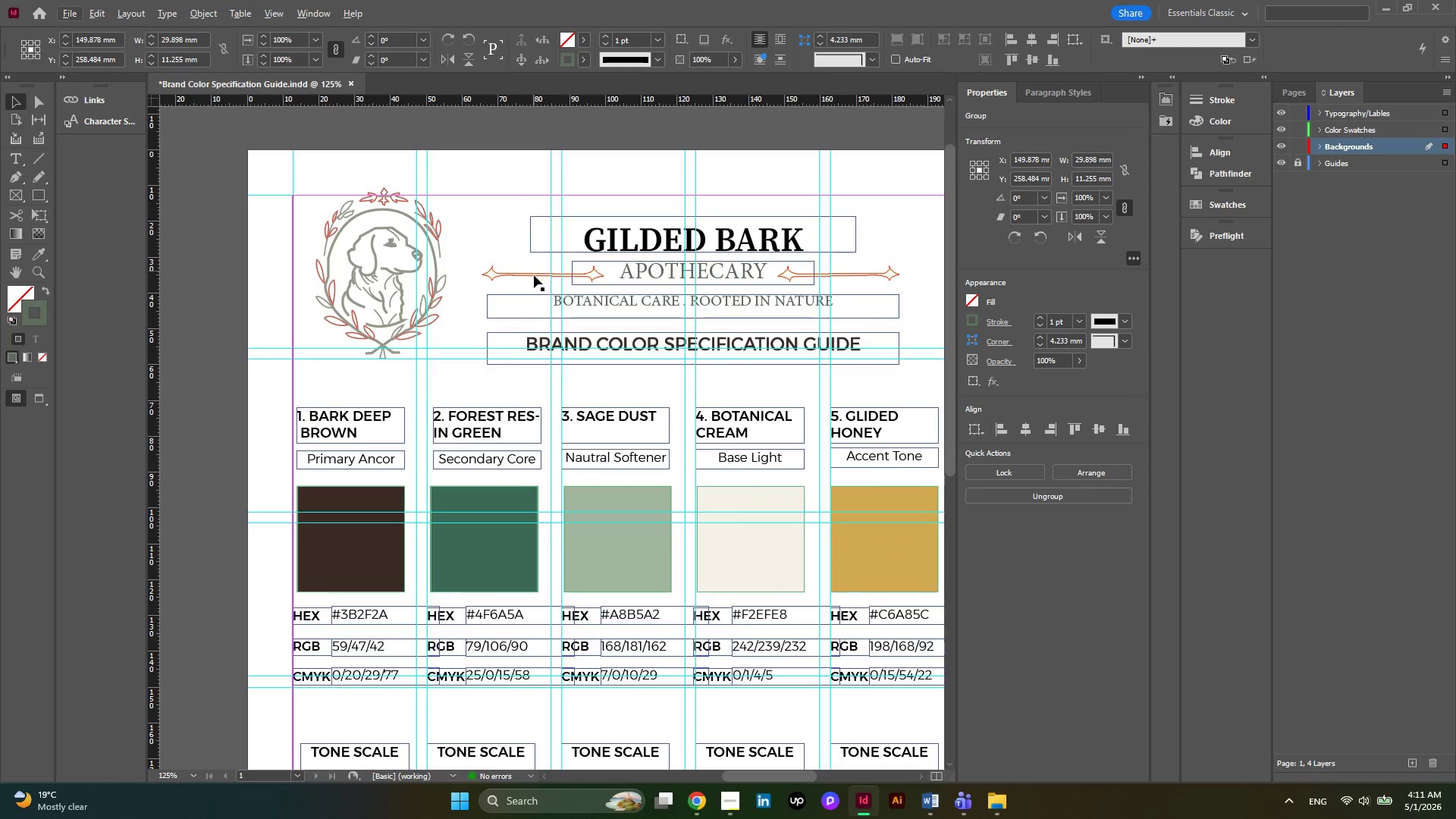 
left_click([534, 275])
 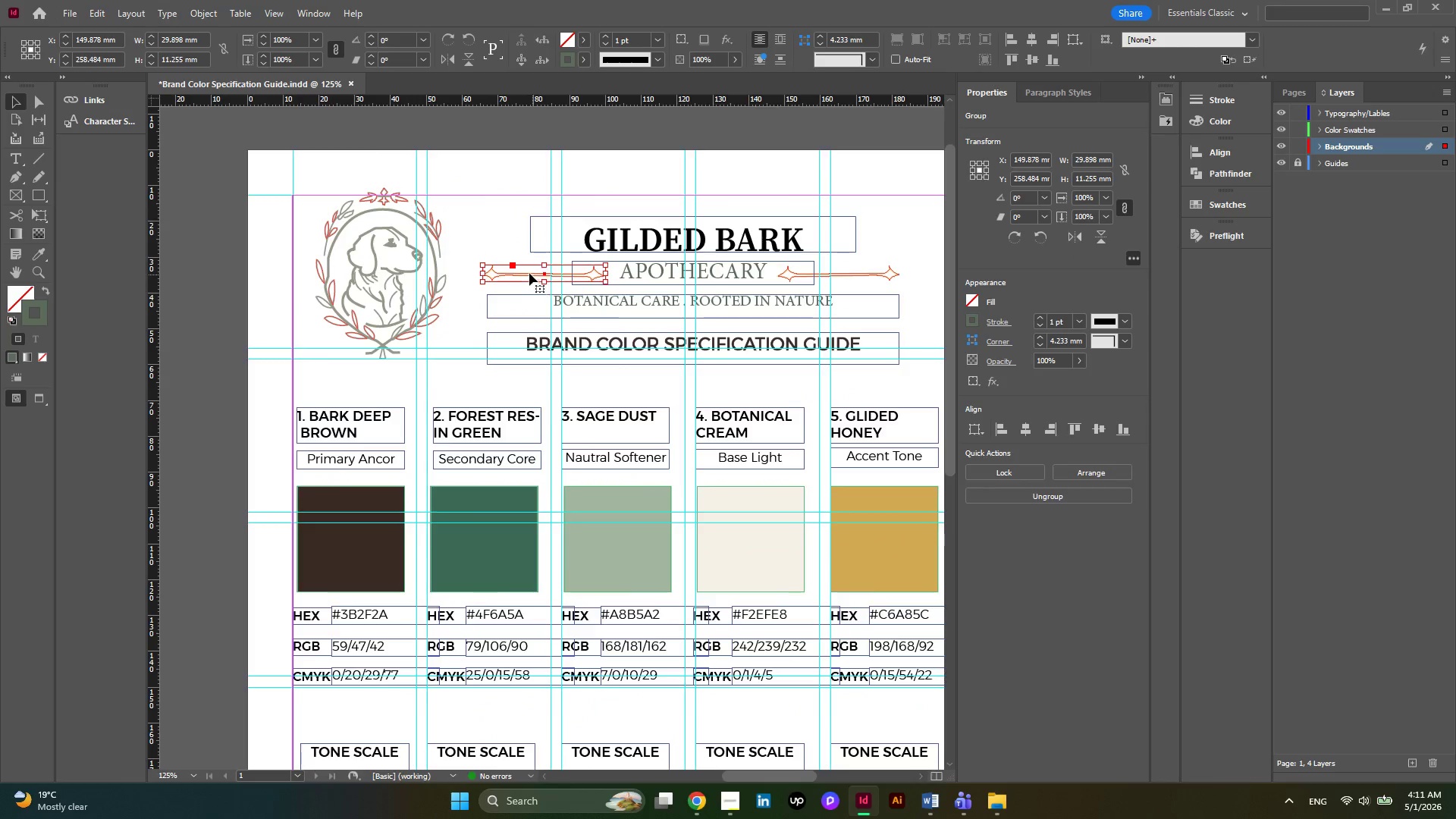 
scroll: coordinate [529, 273], scroll_direction: down, amount: 3.0
 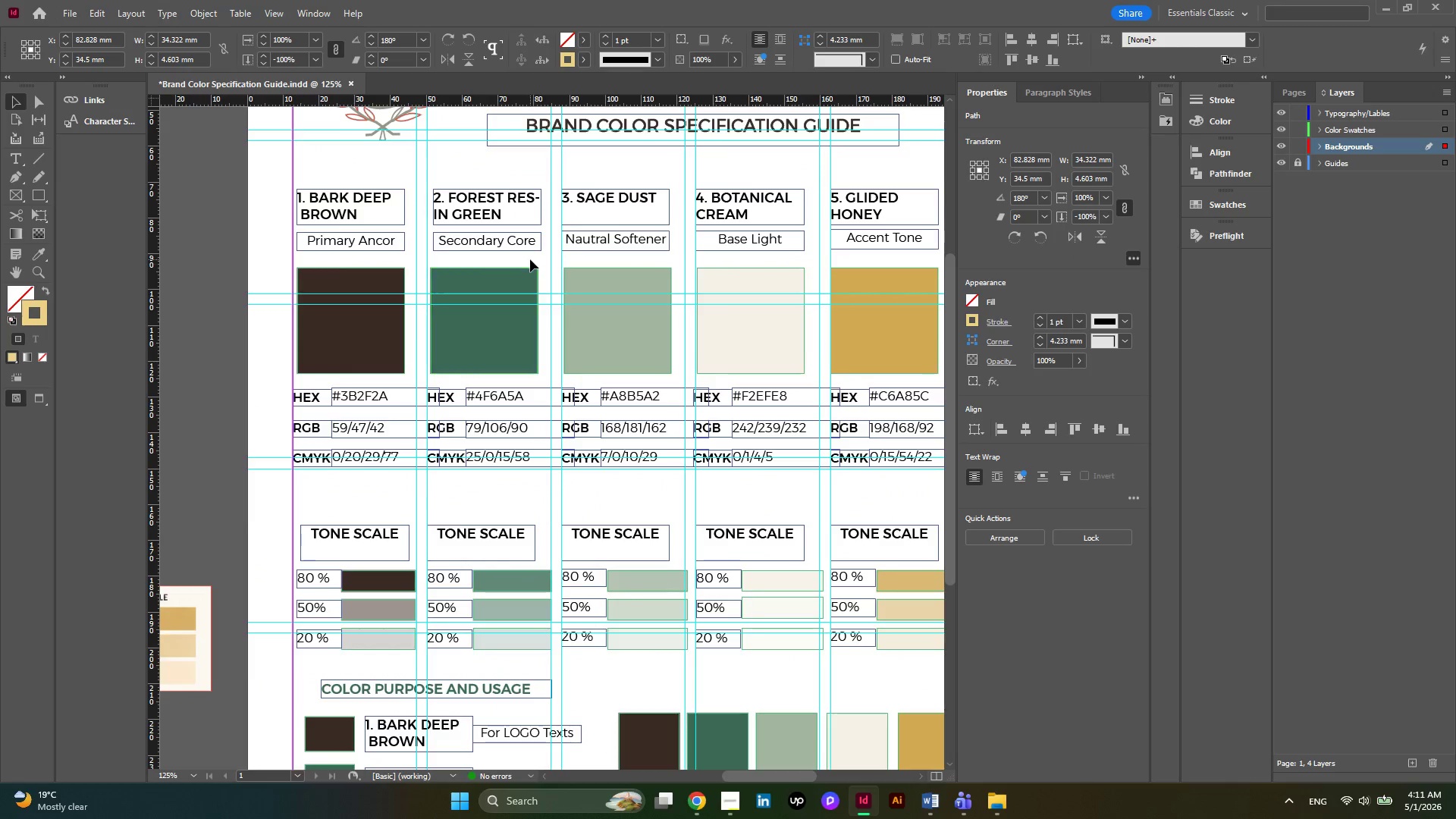 
hold_key(key=AltLeft, duration=0.55)
scroll: coordinate [530, 259], scroll_direction: down, amount: 1.0
 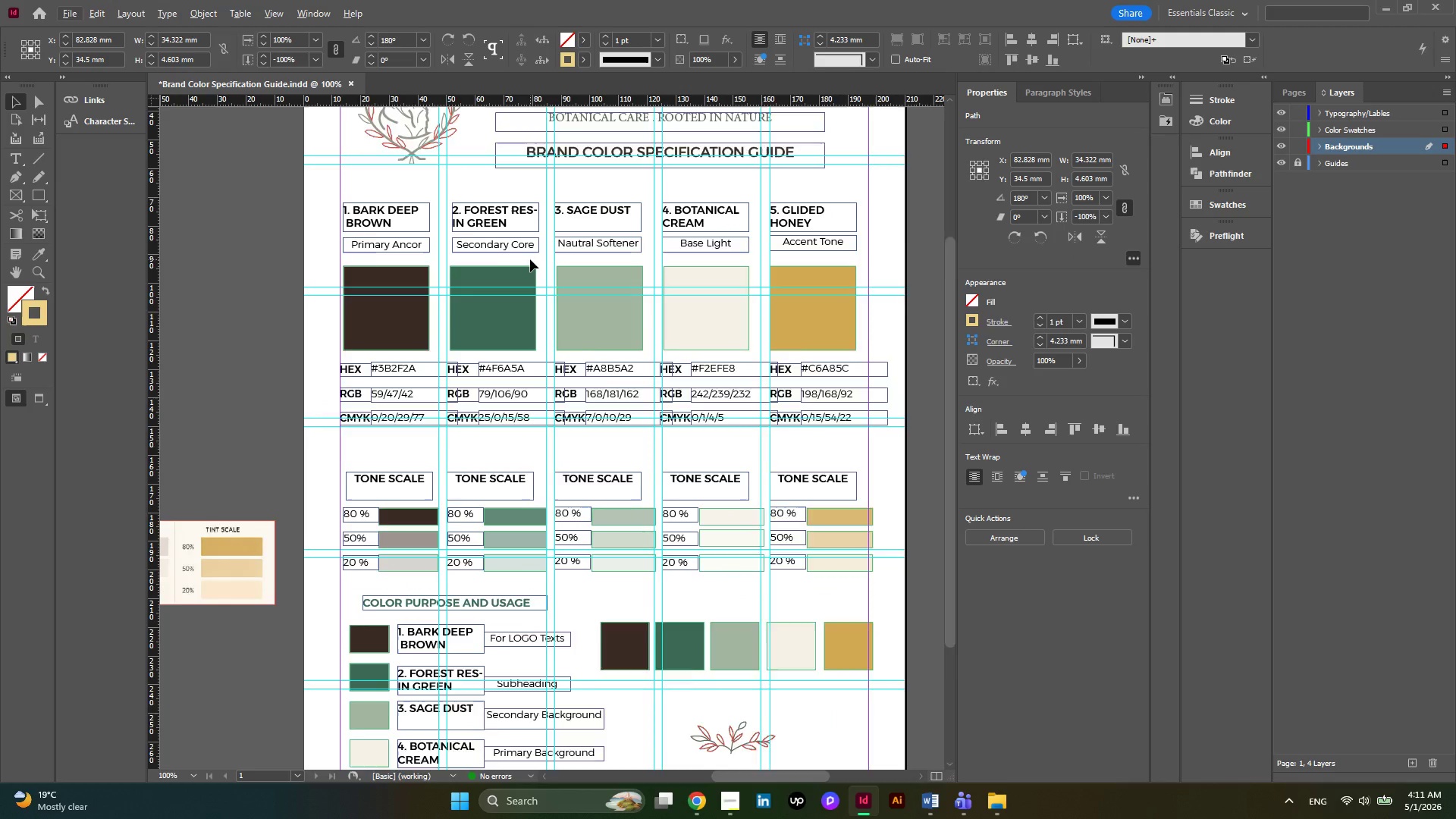 
key(Alt+AltLeft)
 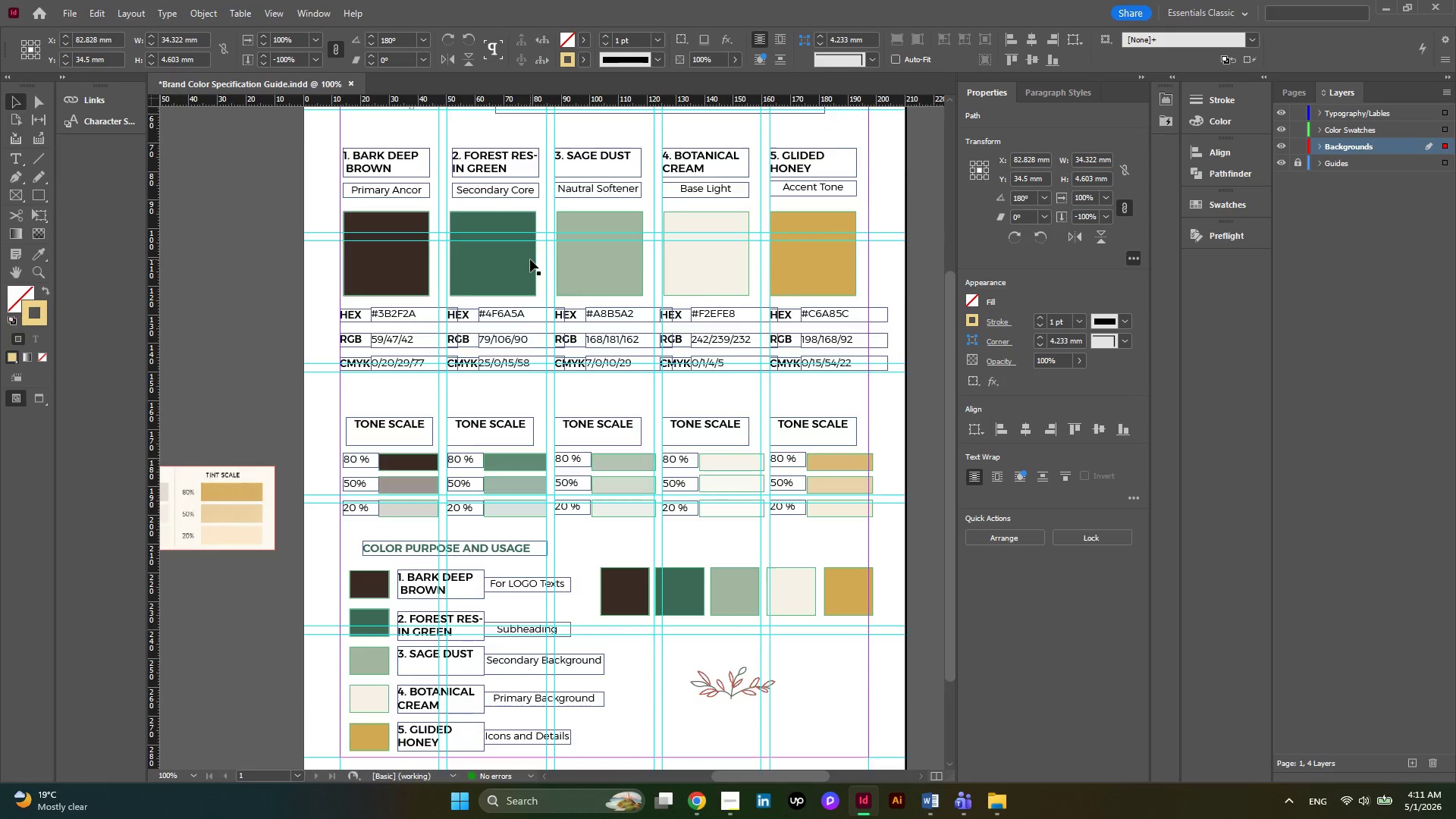 
key(Alt+AltLeft)
 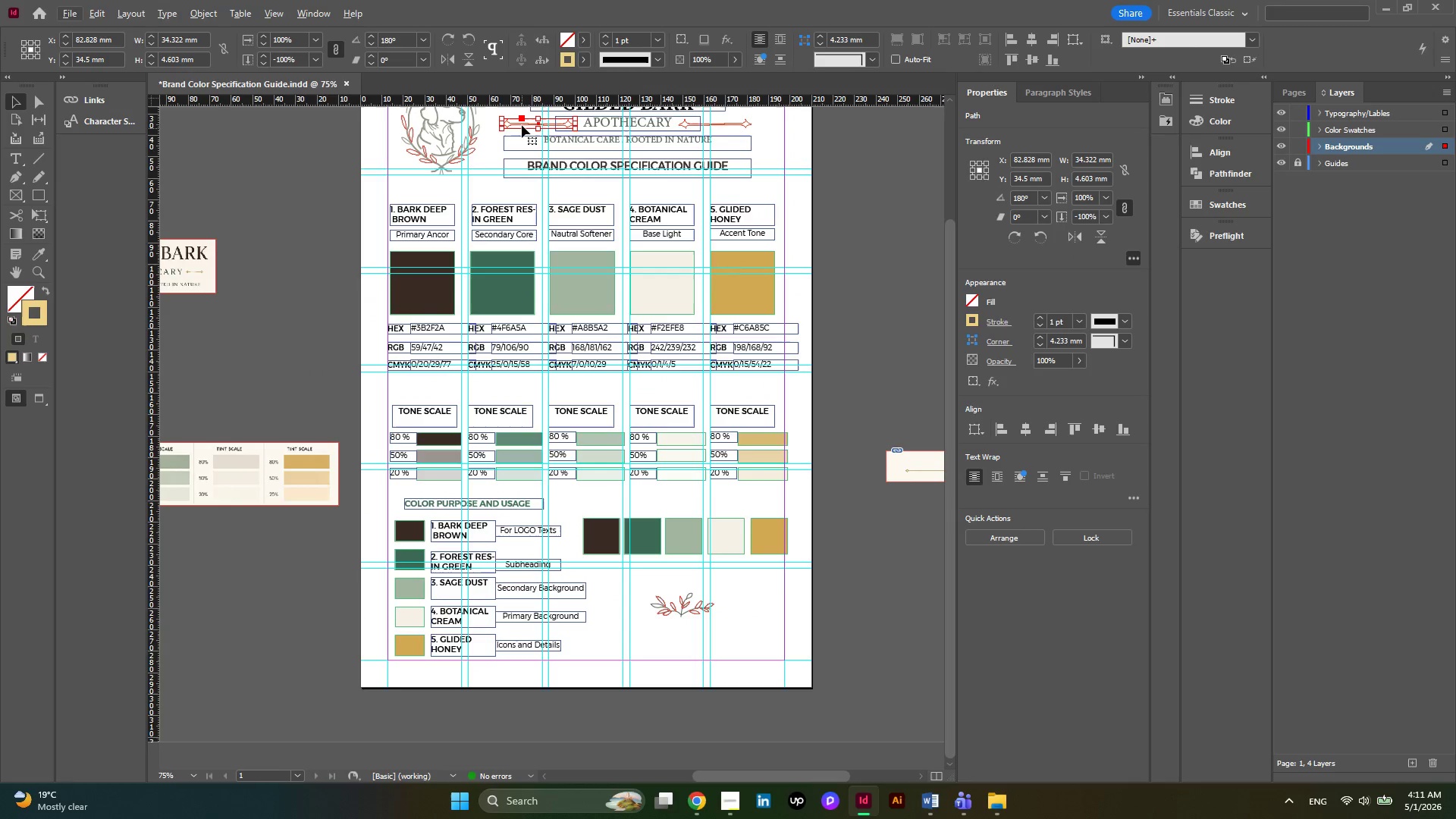 
hold_key(key=AltLeft, duration=3.62)
left_click_drag(start_coordinate=[522, 125], to_coordinate=[608, 622])
 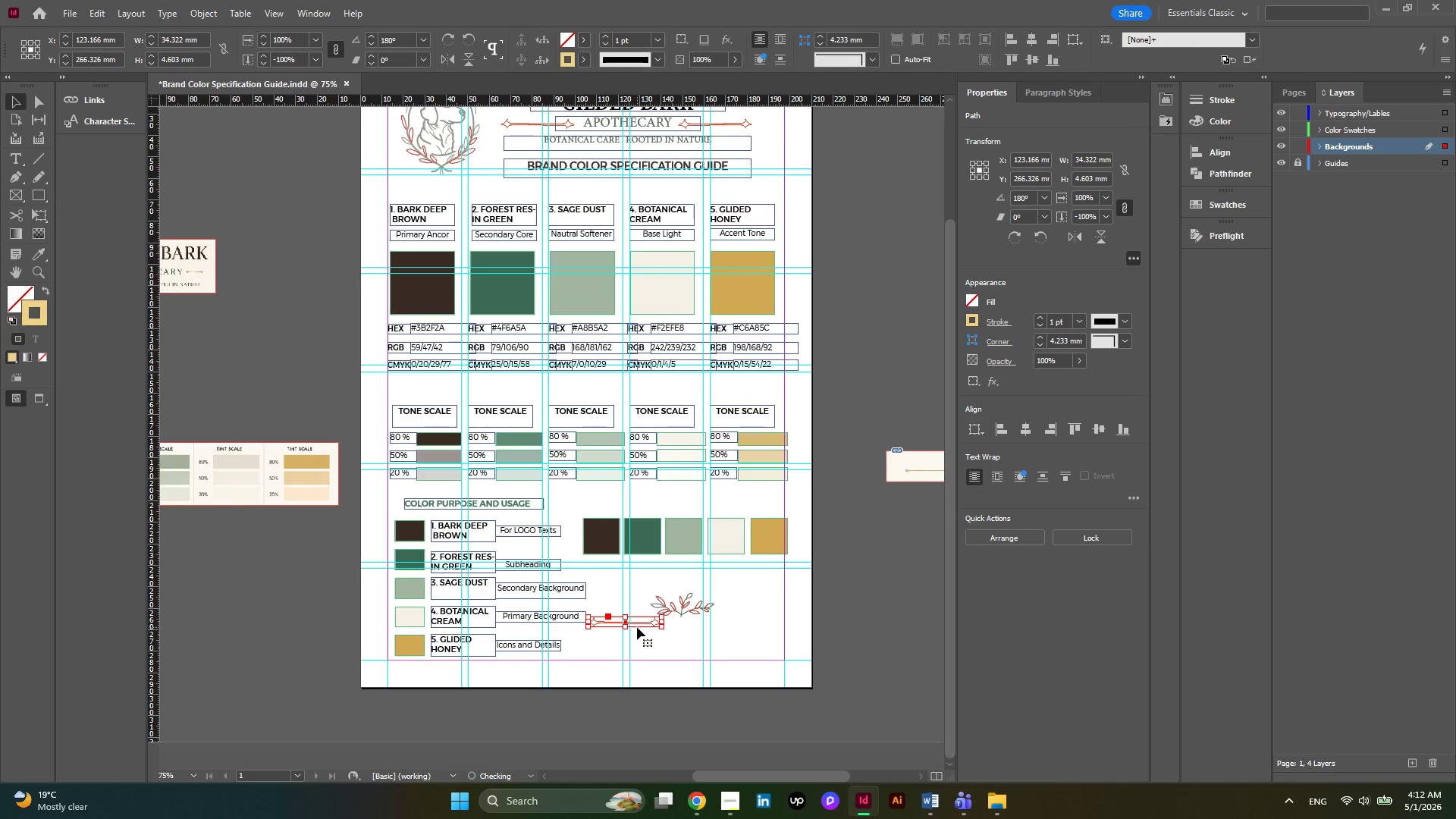 
hold_key(key=AltLeft, duration=0.7)
scroll: coordinate [652, 627], scroll_direction: up, amount: 3.0
 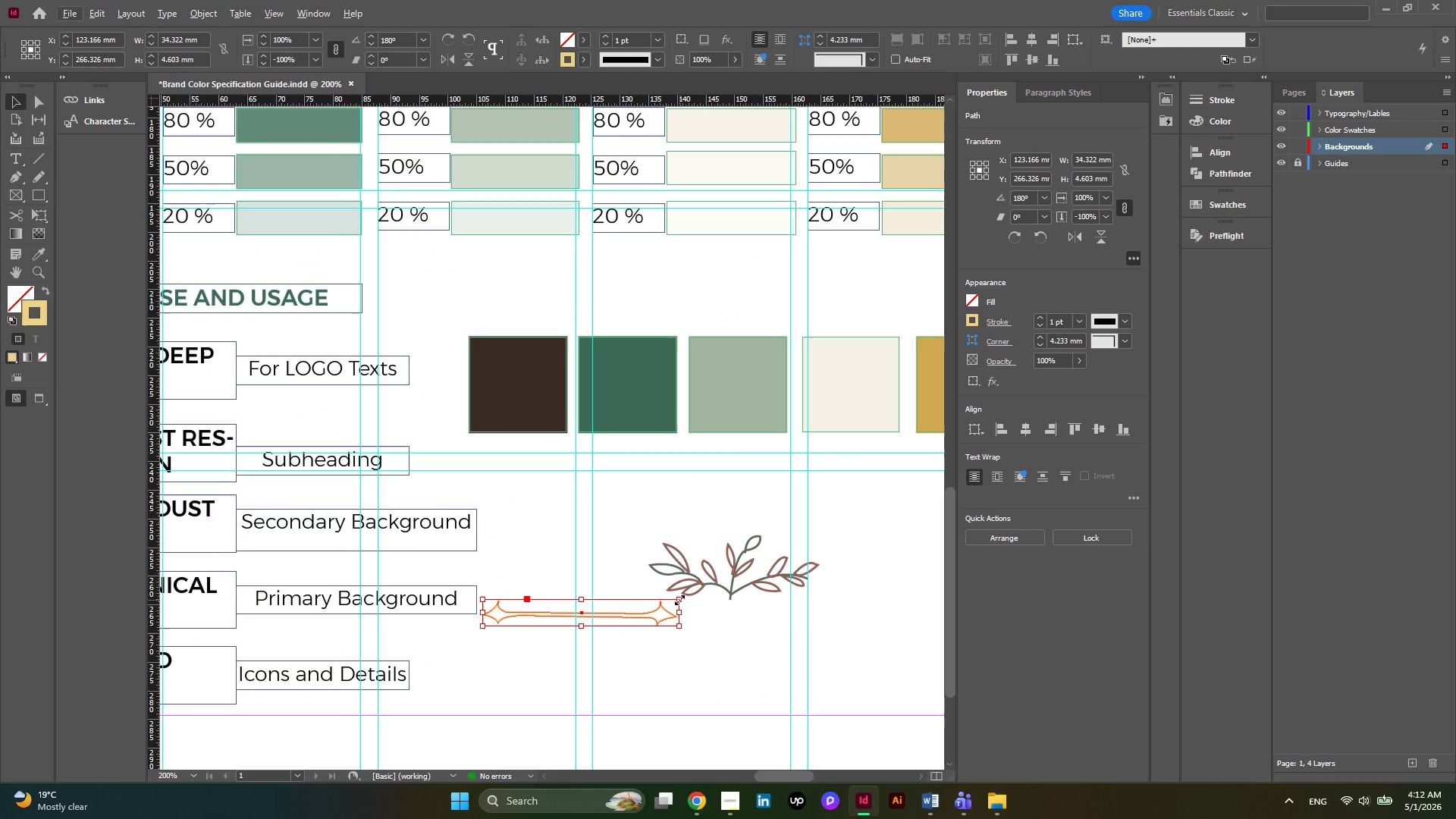 
hold_key(key=ShiftLeft, duration=1.17)
left_click_drag(start_coordinate=[679, 600], to_coordinate=[657, 617])
 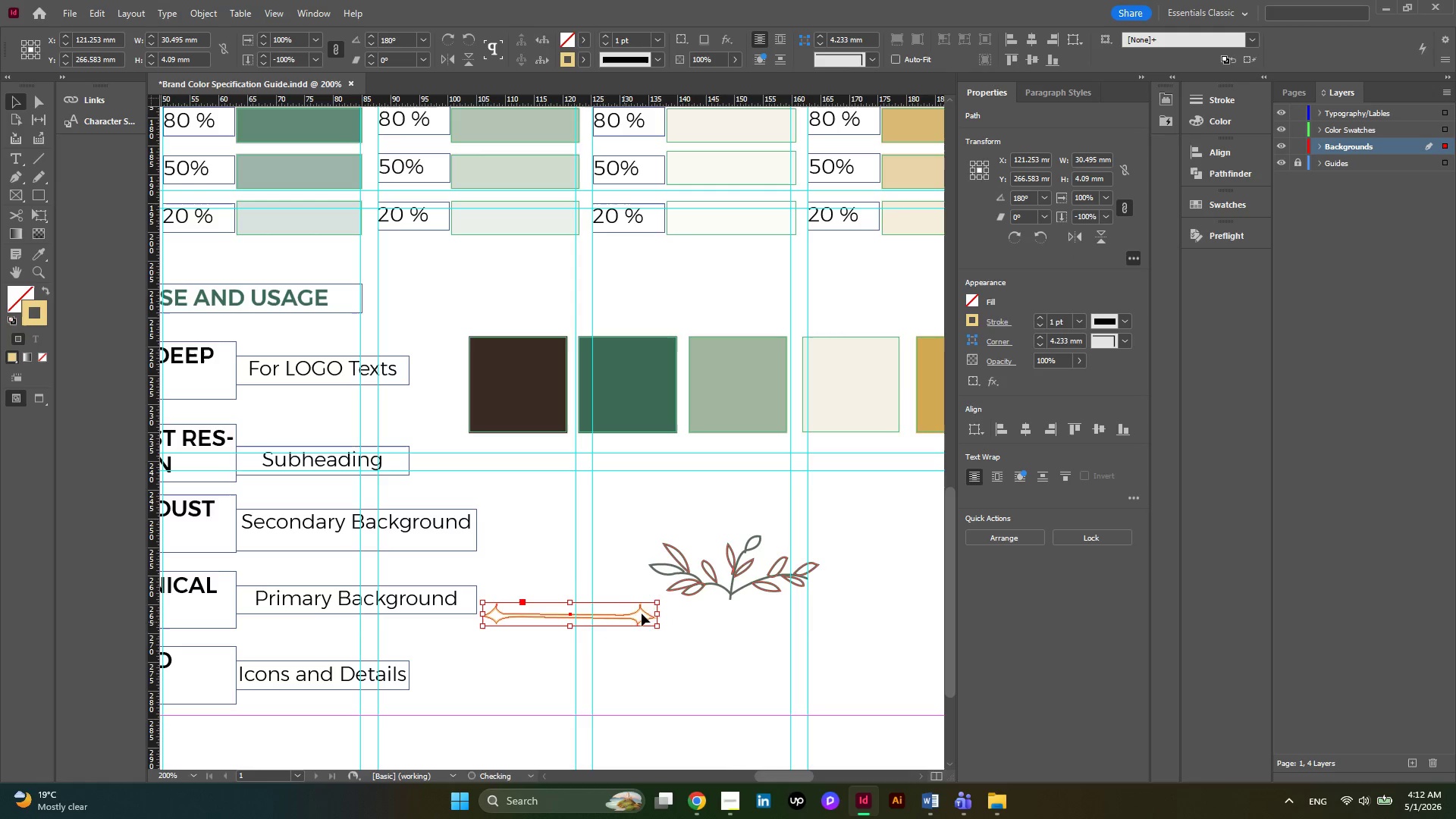 
hold_key(key=ShiftLeft, duration=1.09)
left_click_drag(start_coordinate=[656, 601], to_coordinate=[635, 613])
 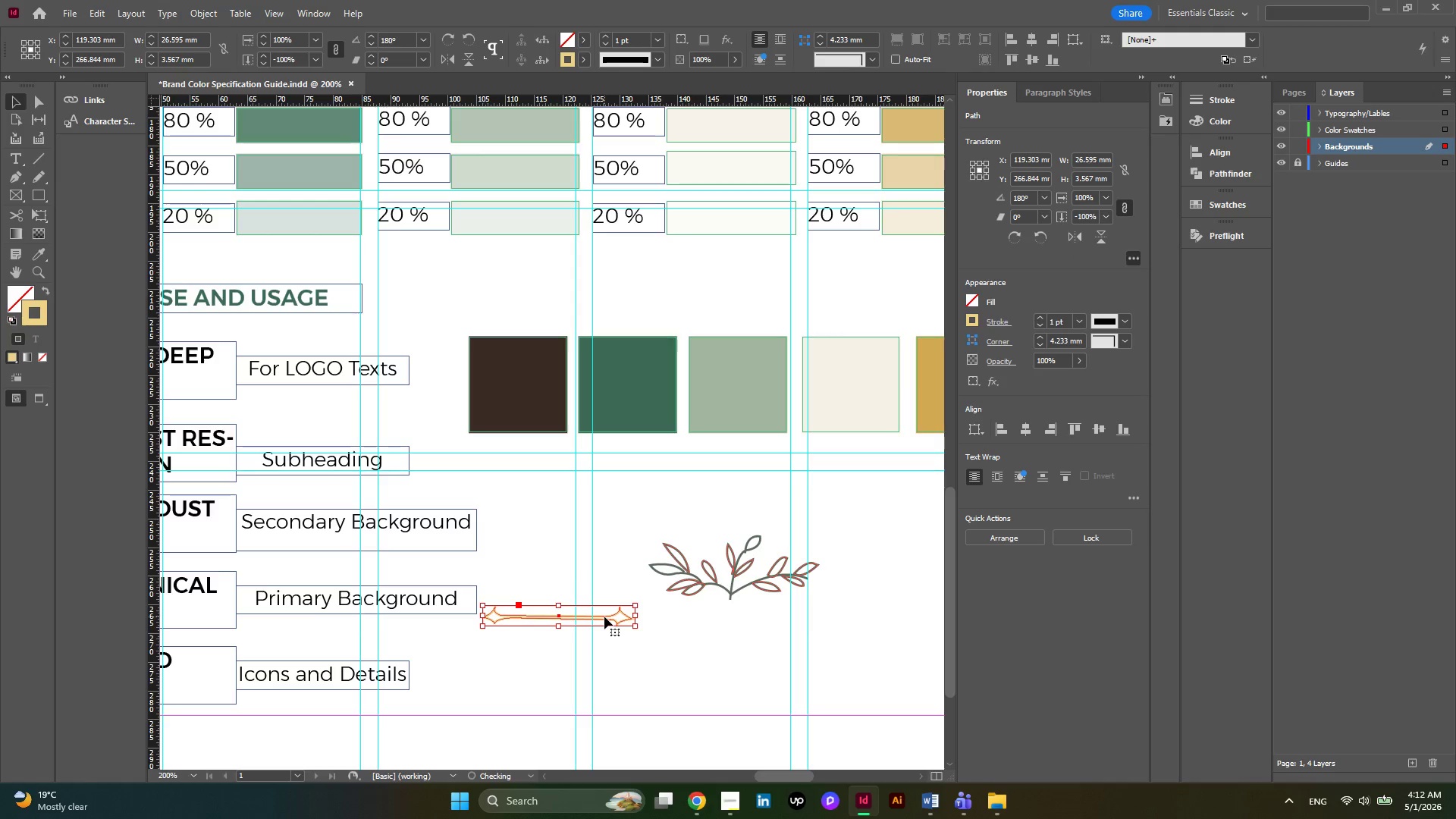 
left_click_drag(start_coordinate=[604, 617], to_coordinate=[620, 582])
 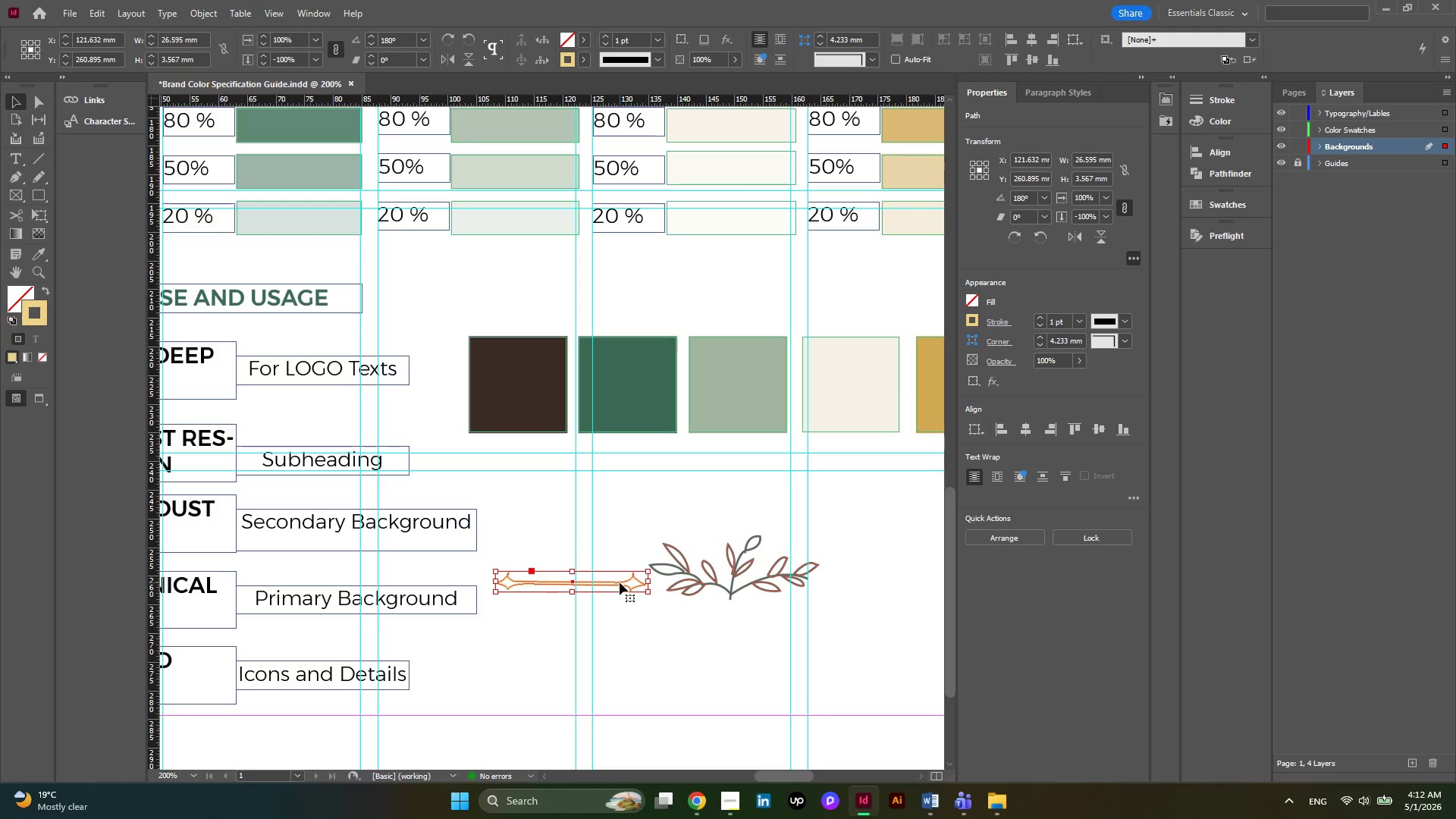 
hold_key(key=ControlLeft, duration=0.62)
scroll: coordinate [620, 582], scroll_direction: down, amount: 3.0
 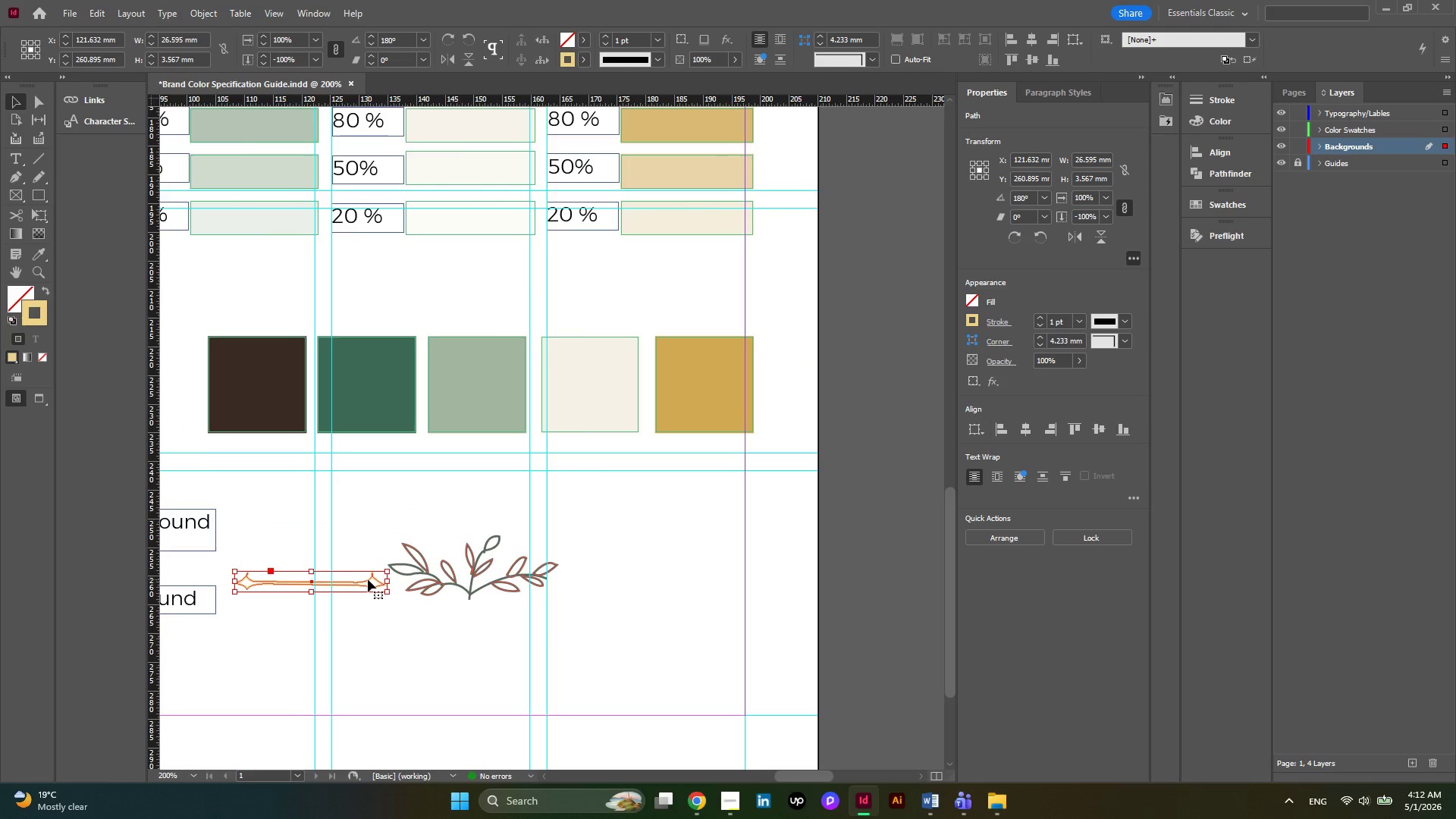 
hold_key(key=AltLeft, duration=2.91)
left_click_drag(start_coordinate=[368, 579], to_coordinate=[698, 578])
 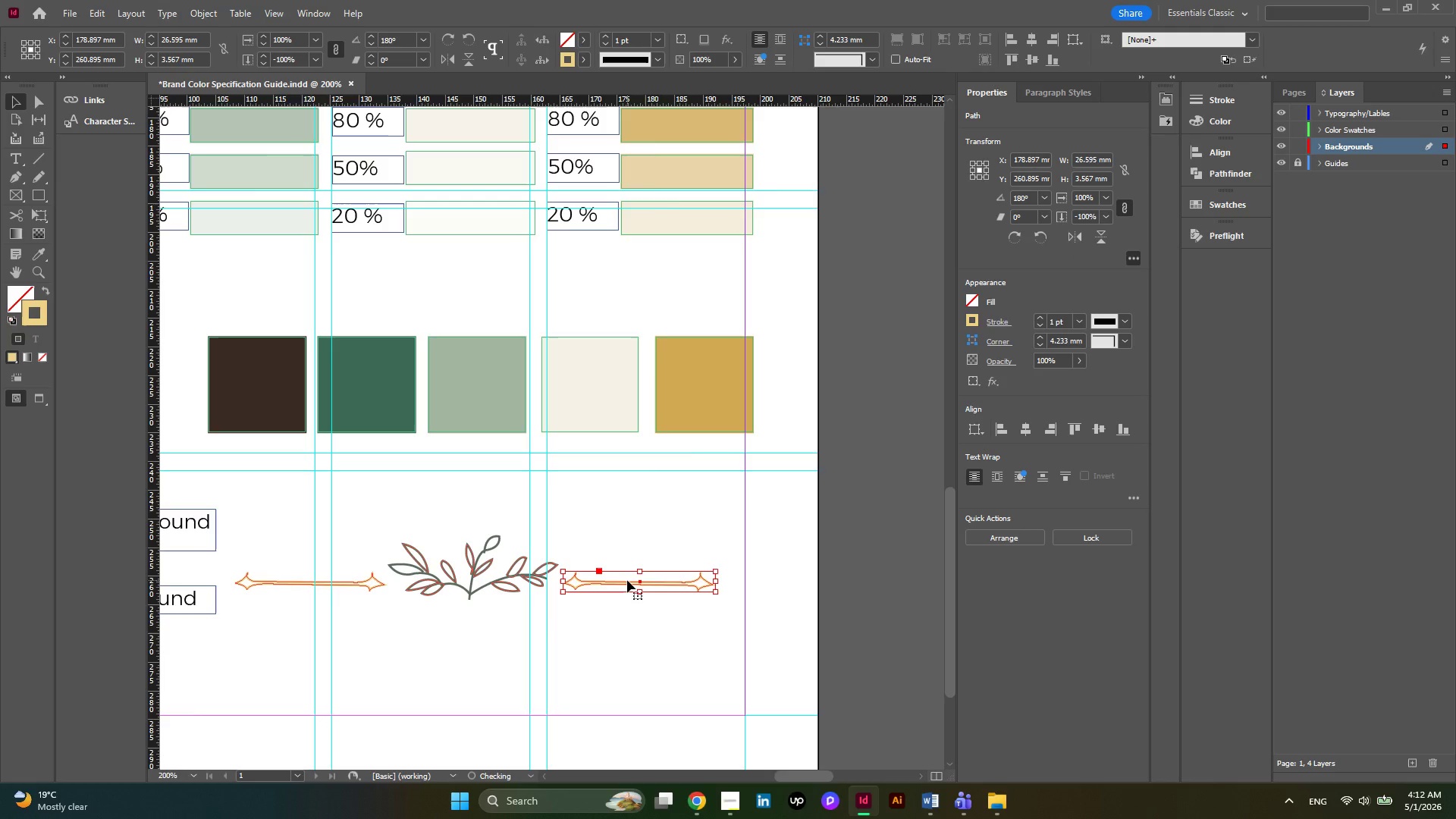 
right_click([627, 580])
 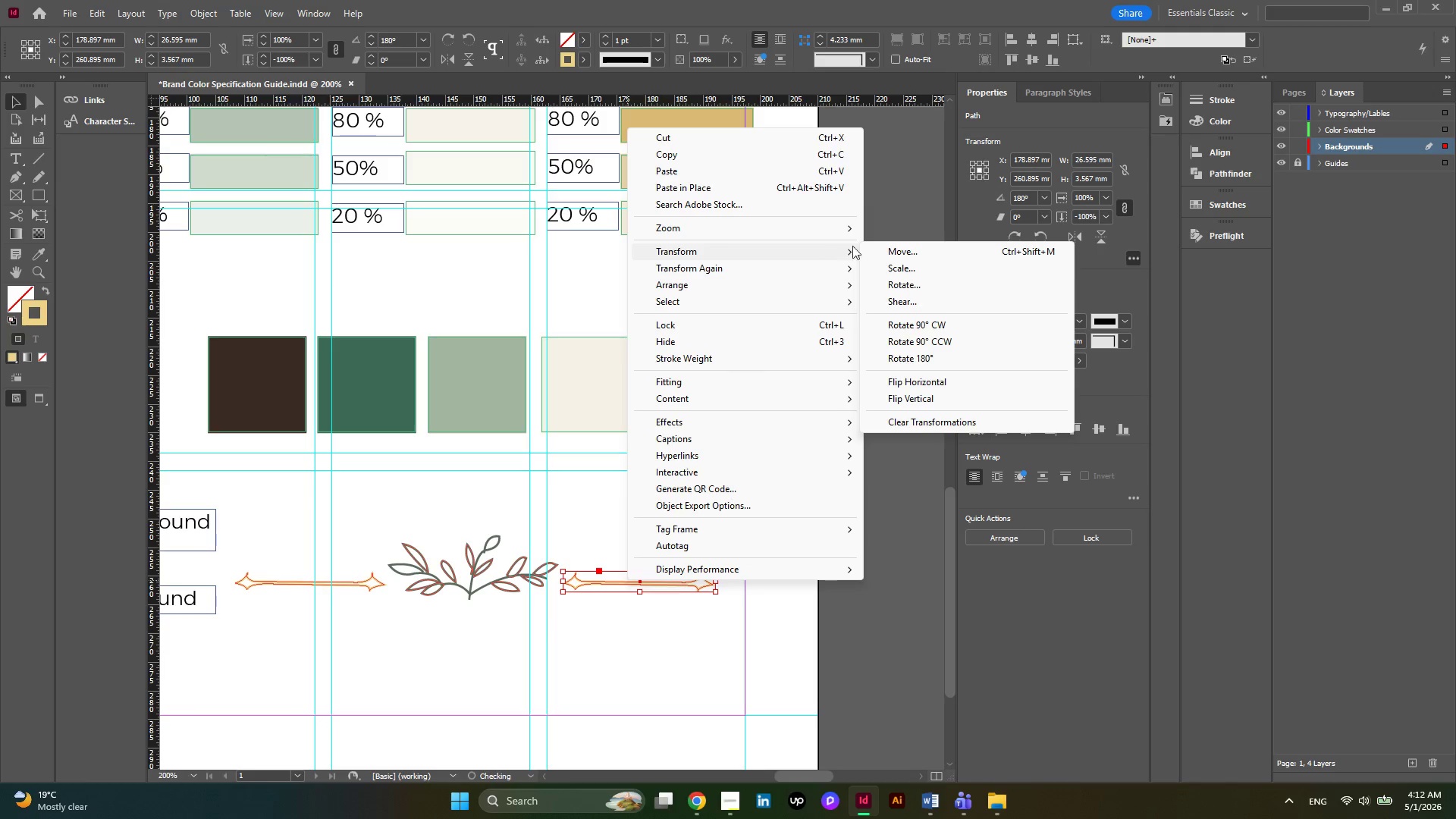 
wait(5.19)
 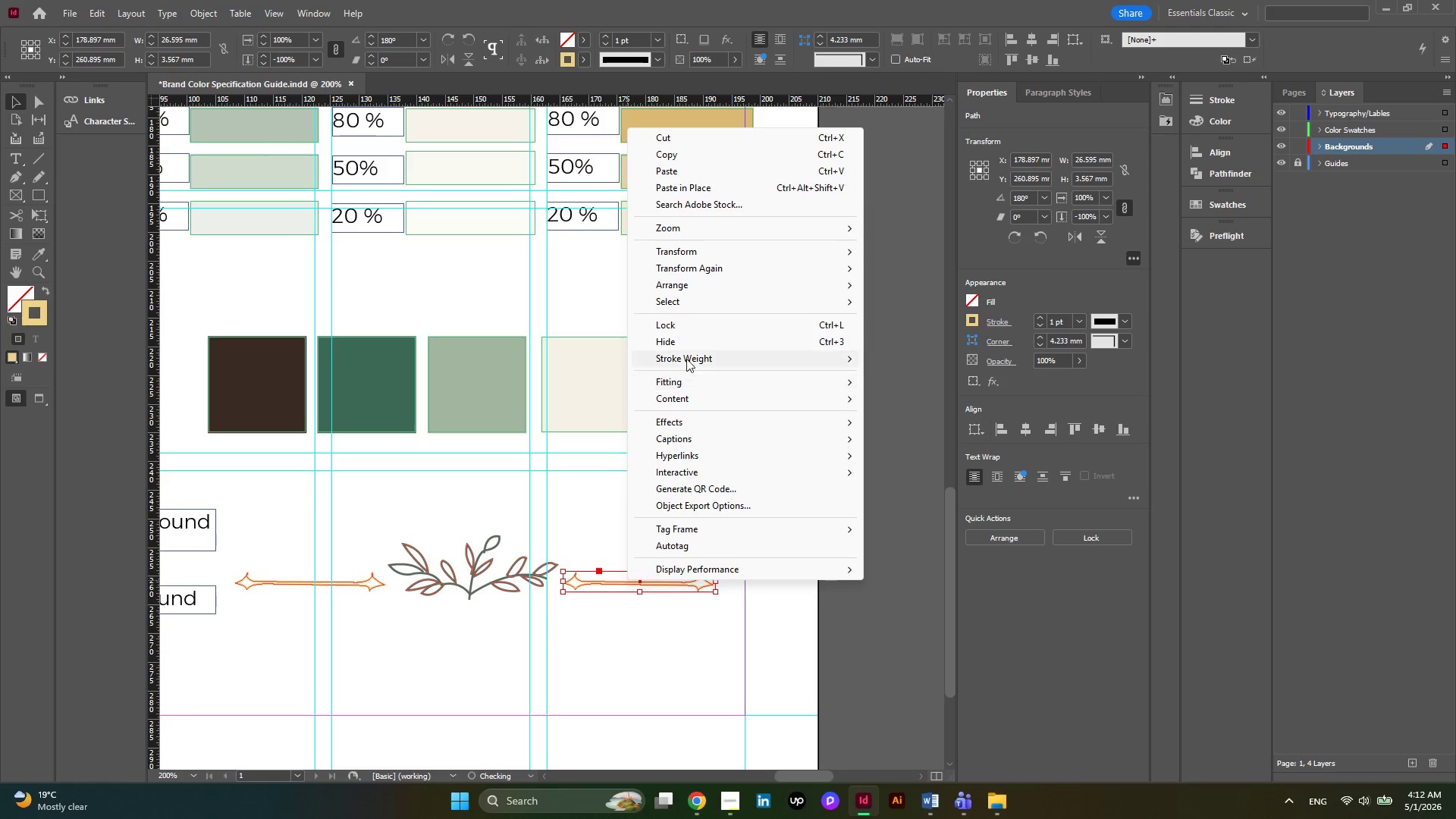 
left_click([924, 389])
 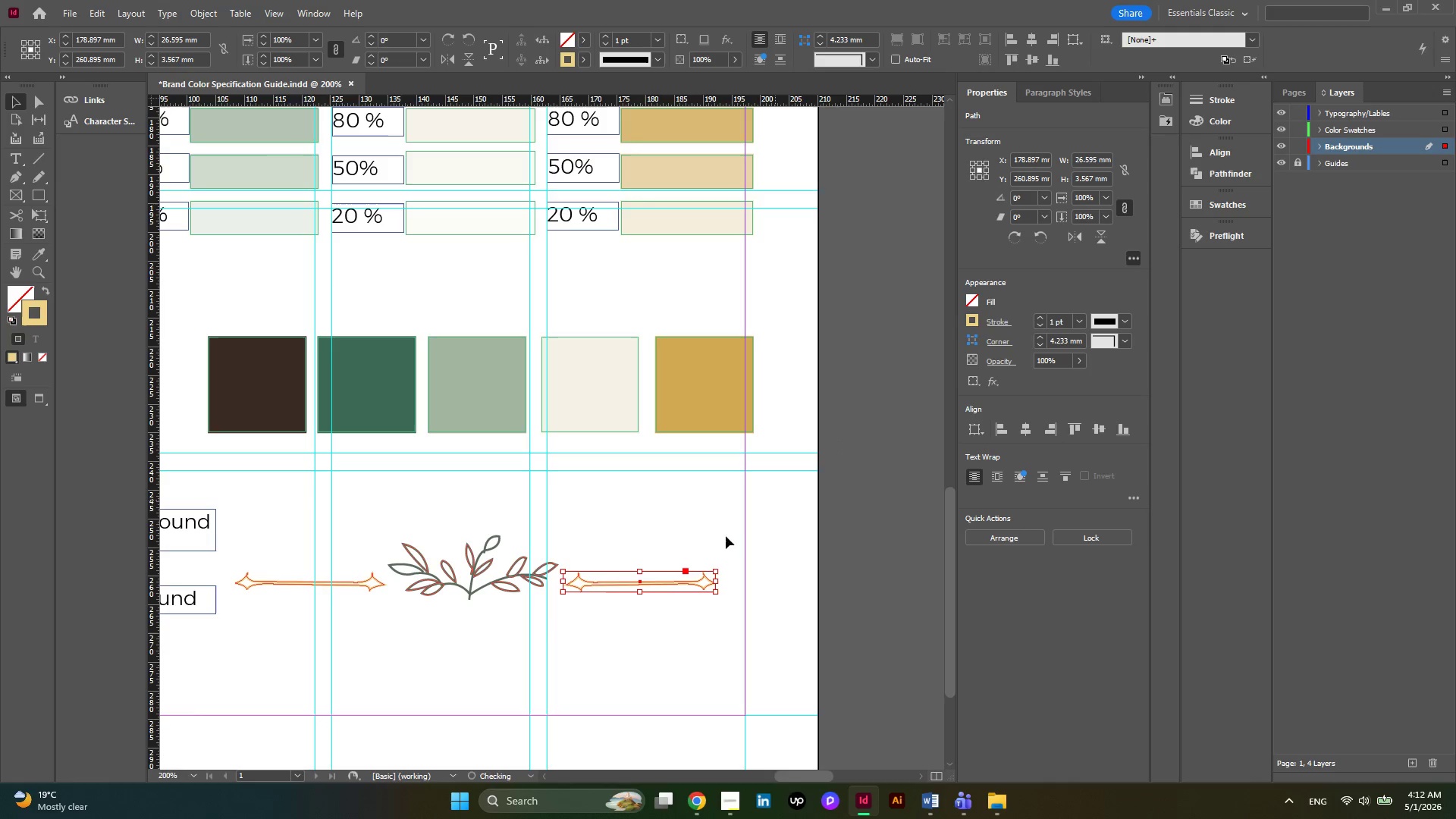 
left_click([696, 534])
 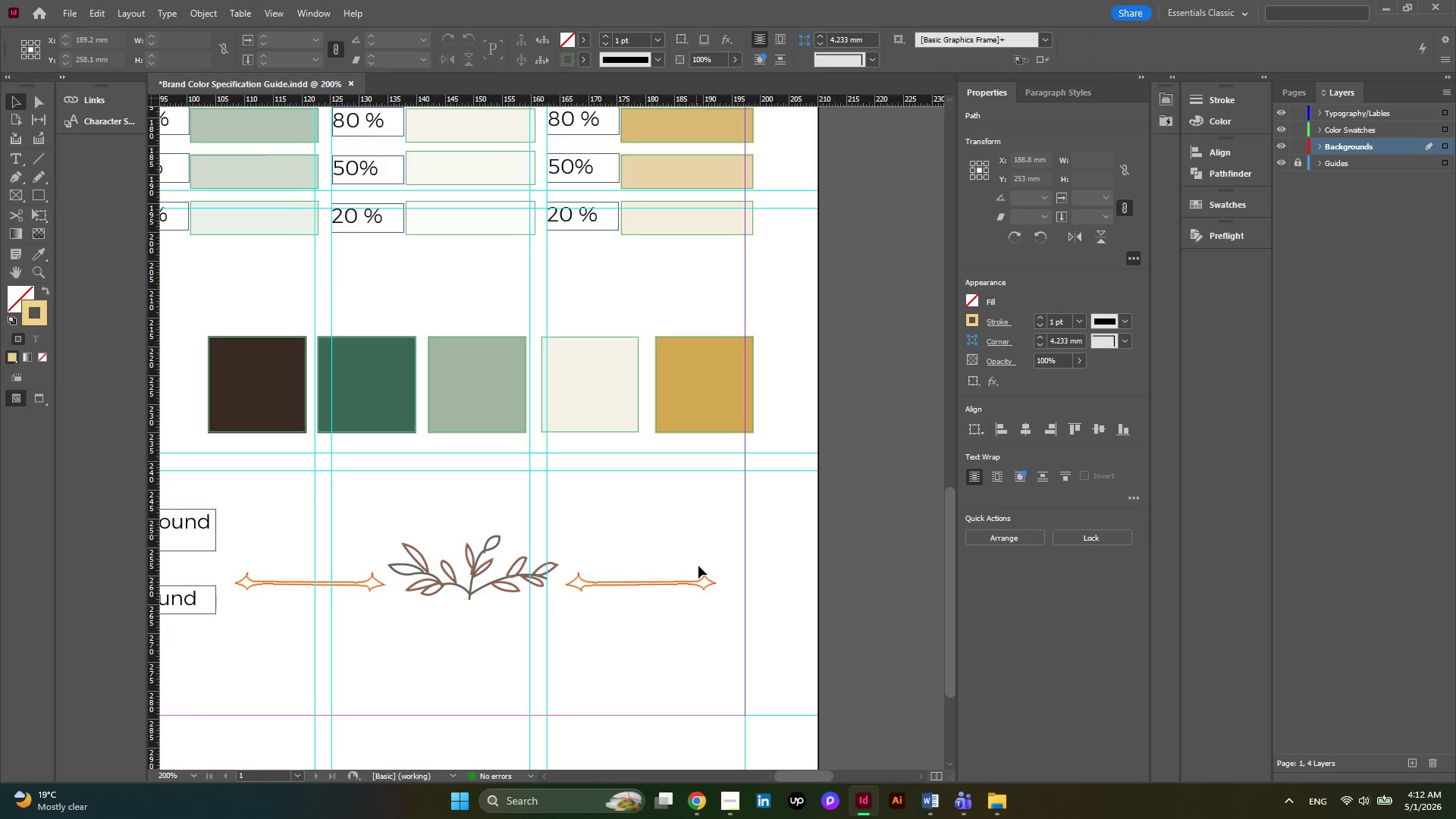 
hold_key(key=AltLeft, duration=0.45)
scroll: coordinate [698, 566], scroll_direction: down, amount: 2.0
 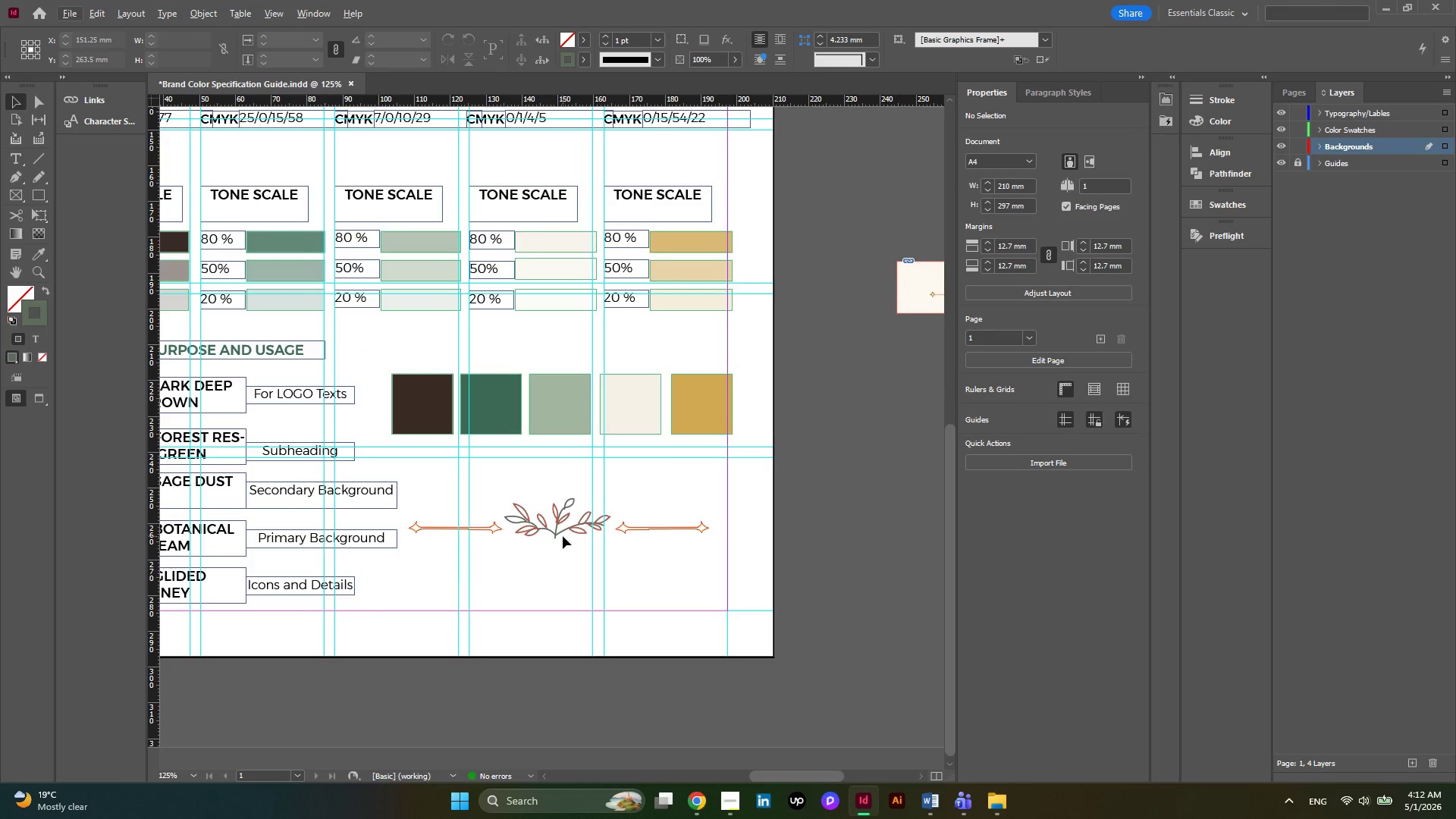 
left_click([560, 526])
 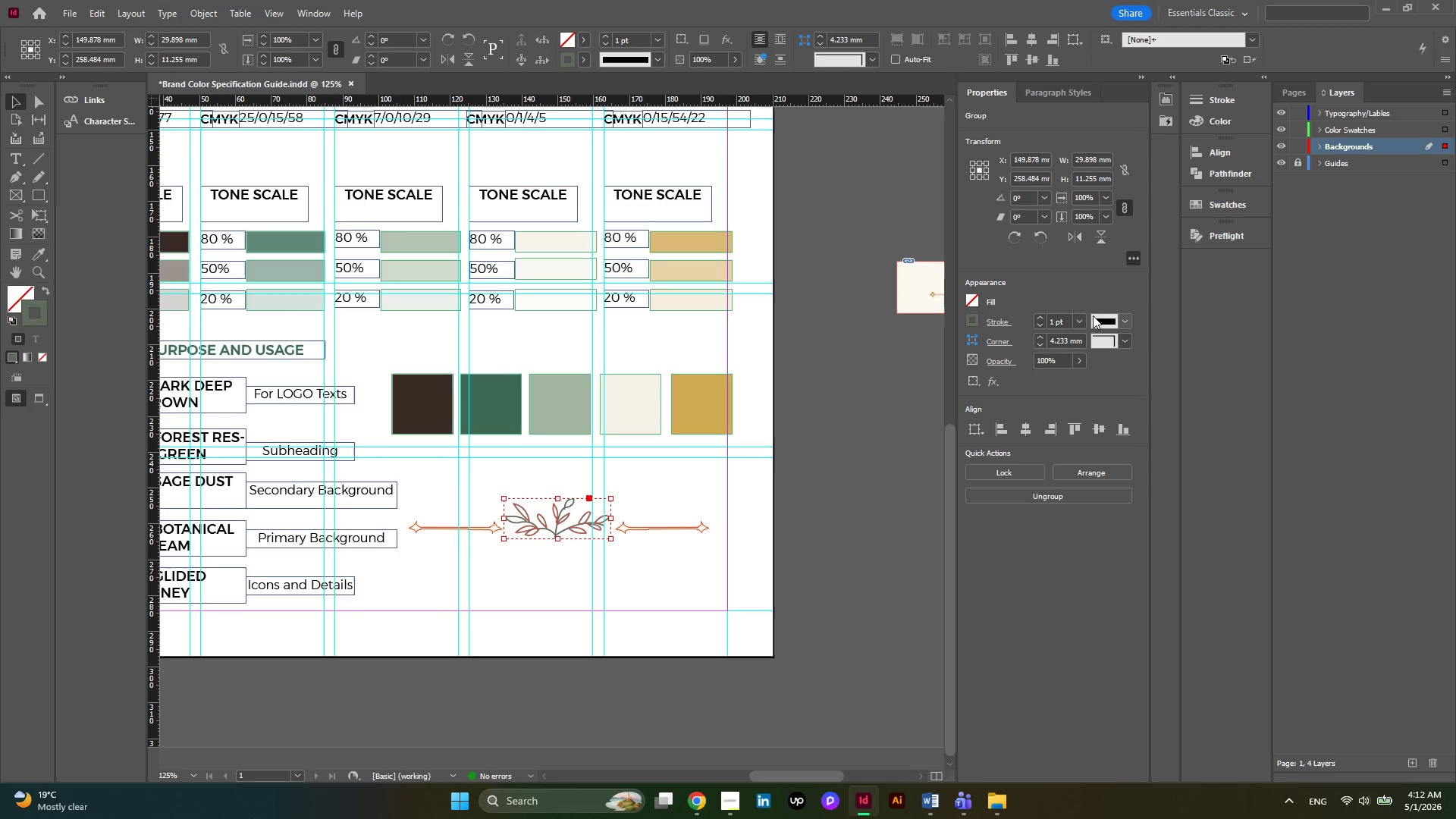 
left_click([1084, 315])
 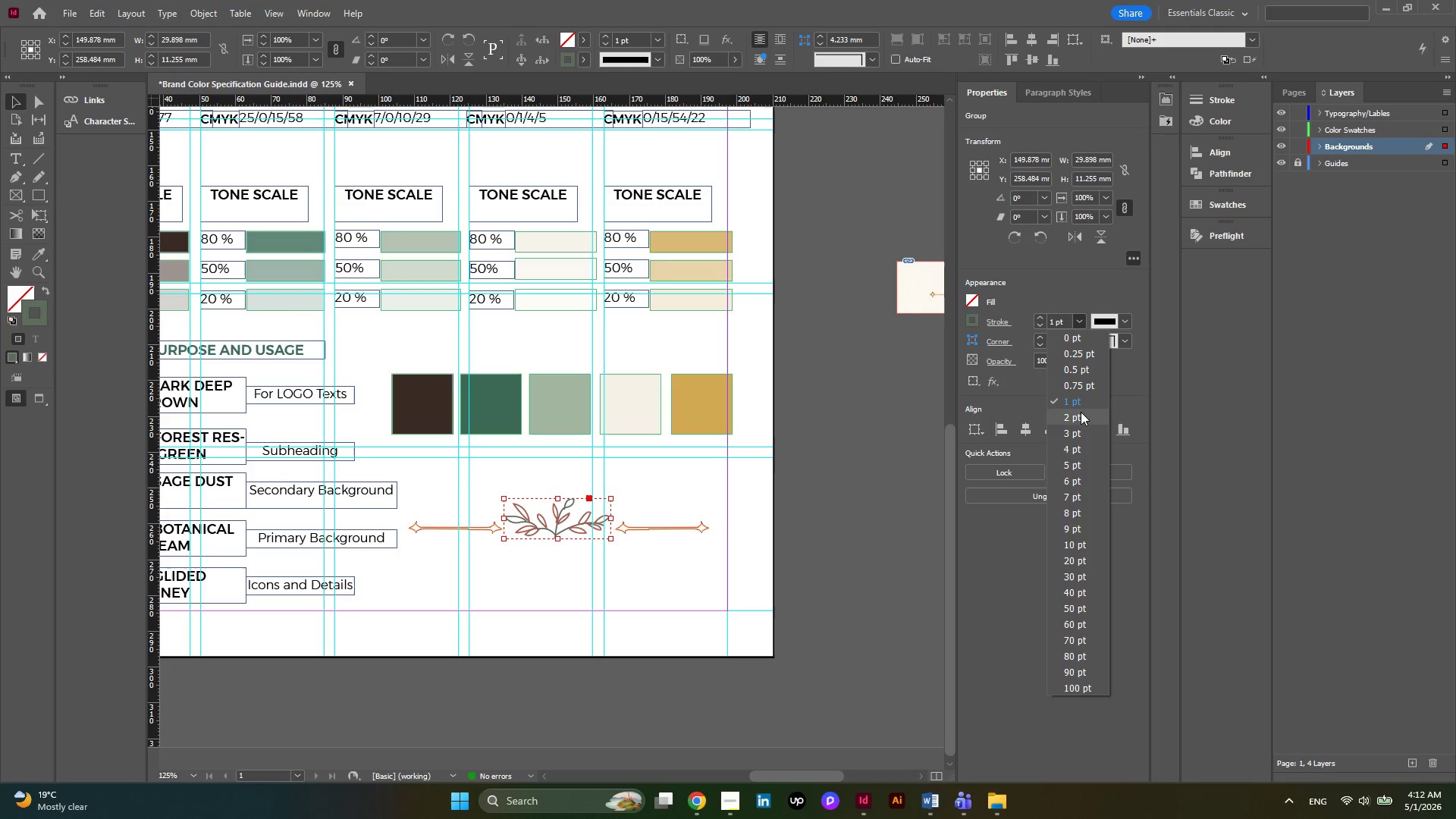 
left_click([1081, 414])
 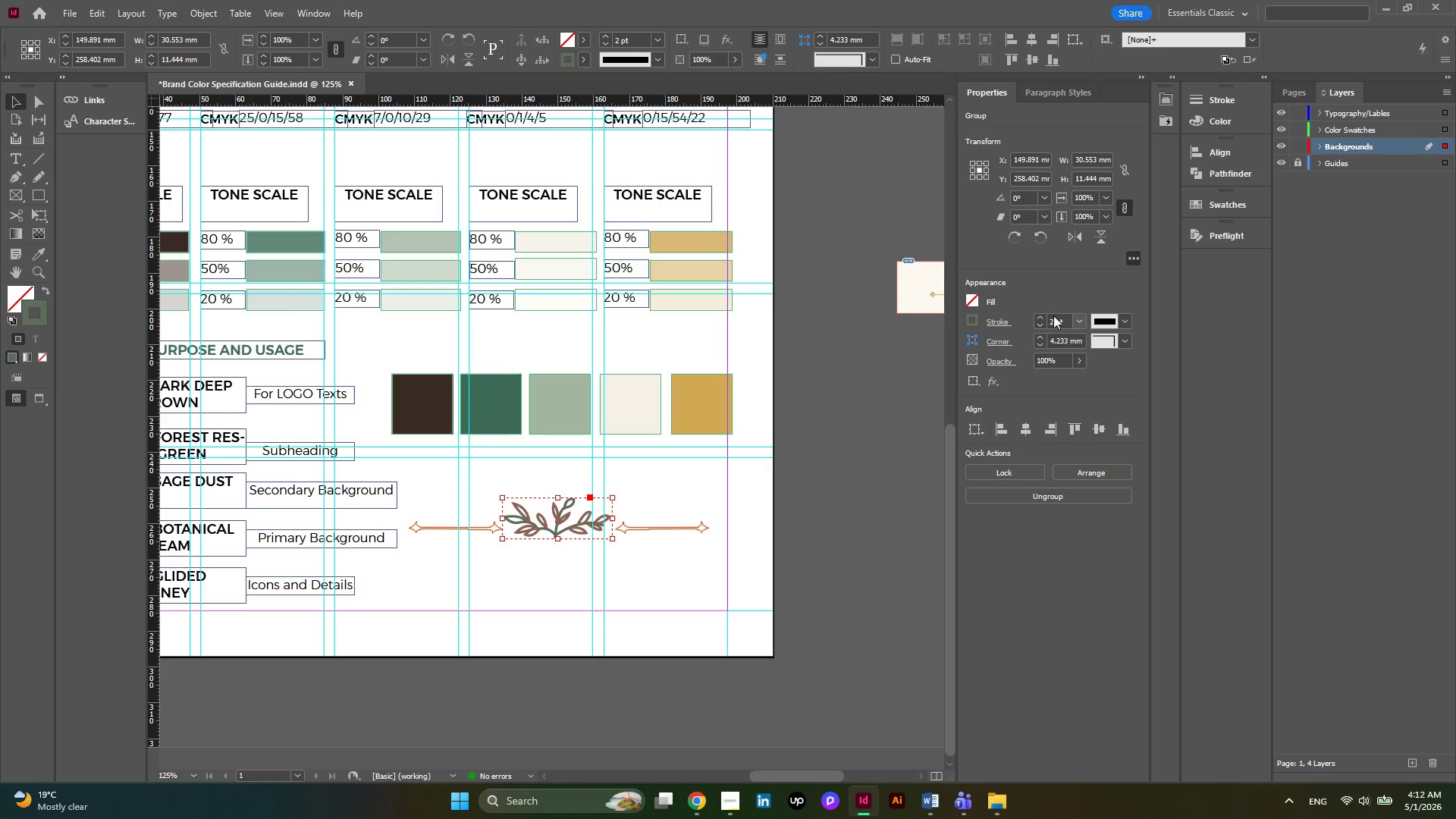 
double_click([1051, 322])
 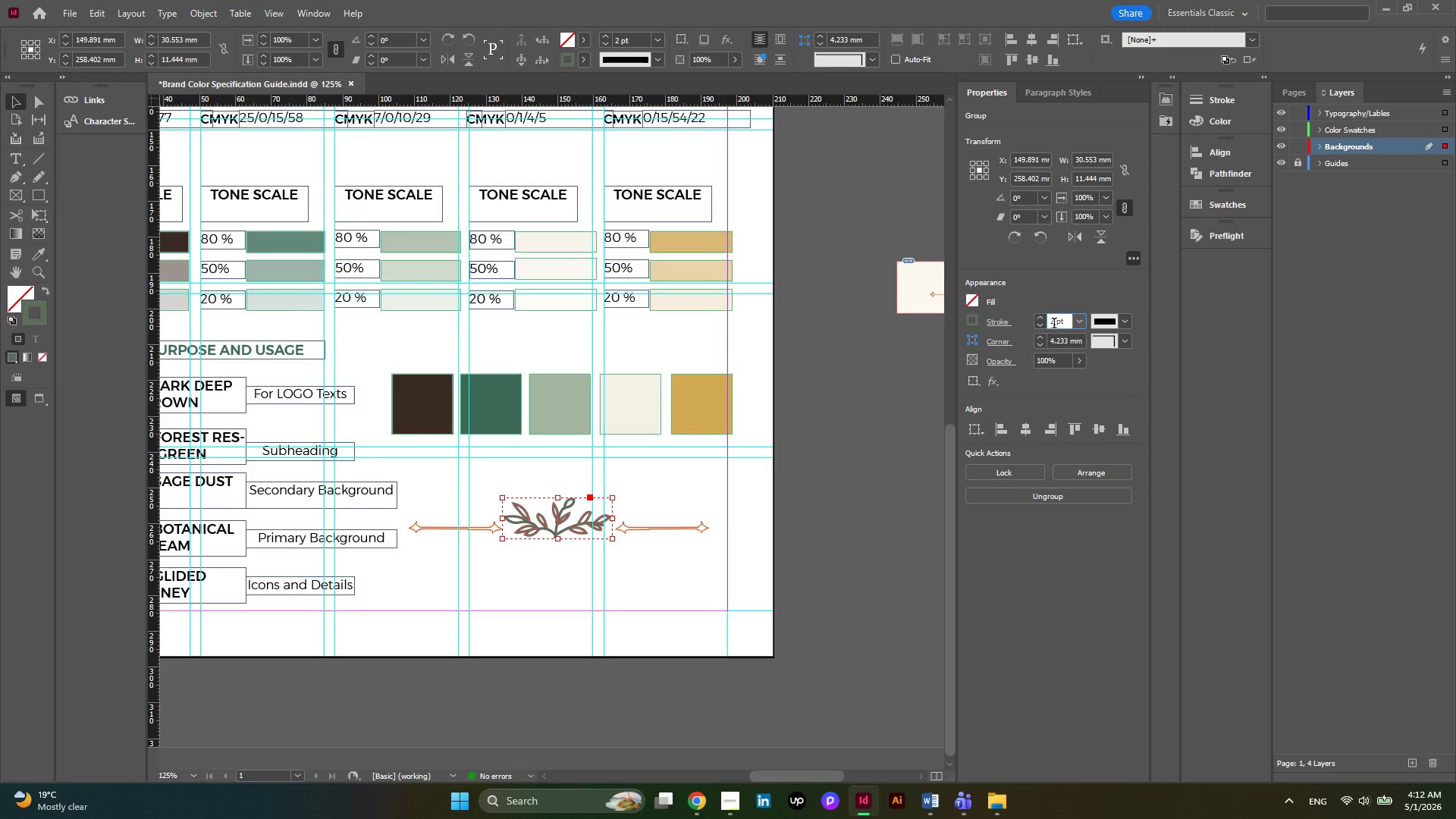 
left_click_drag(start_coordinate=[1054, 325], to_coordinate=[1049, 325])
 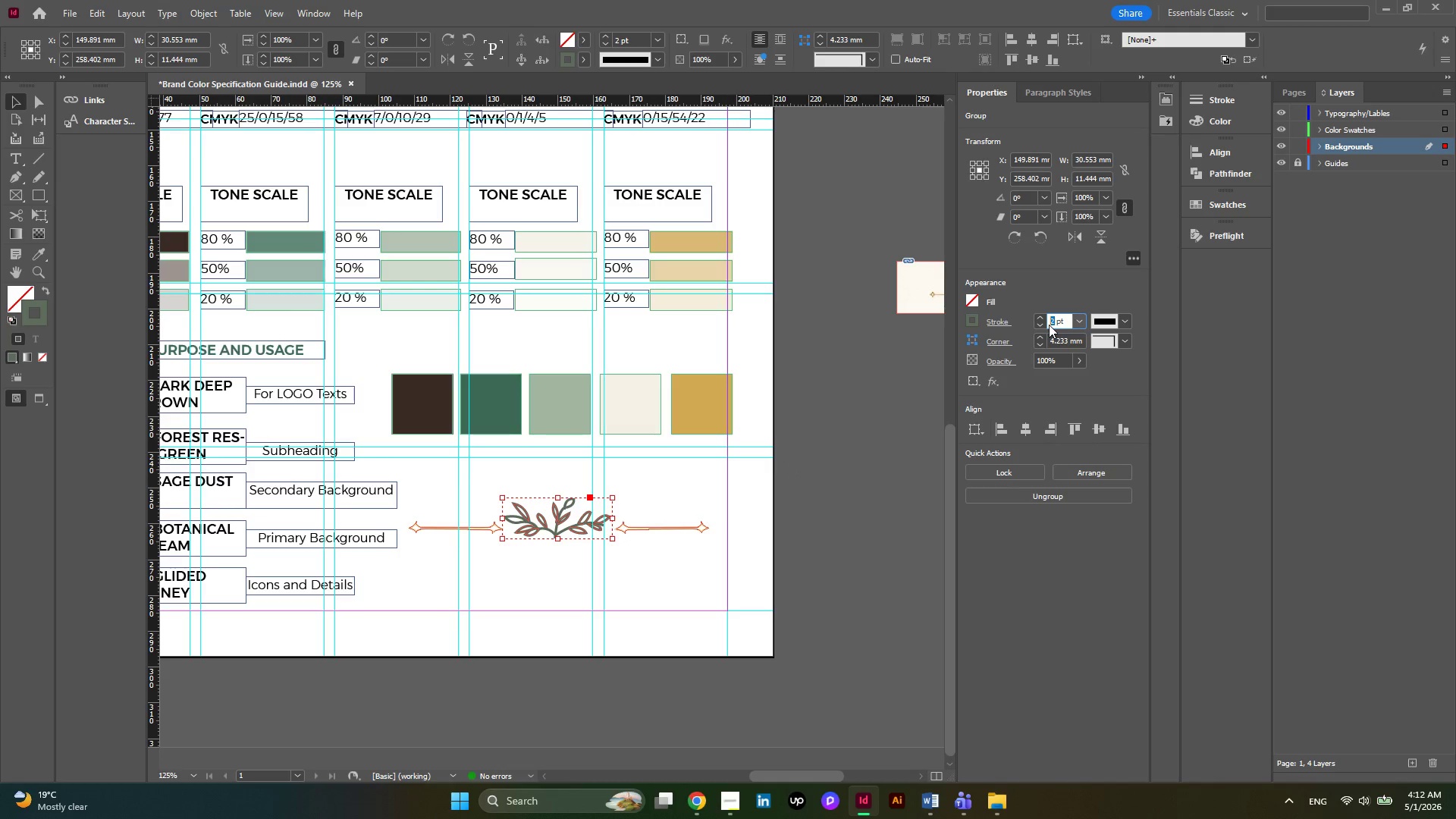 
key(Numpad1)
 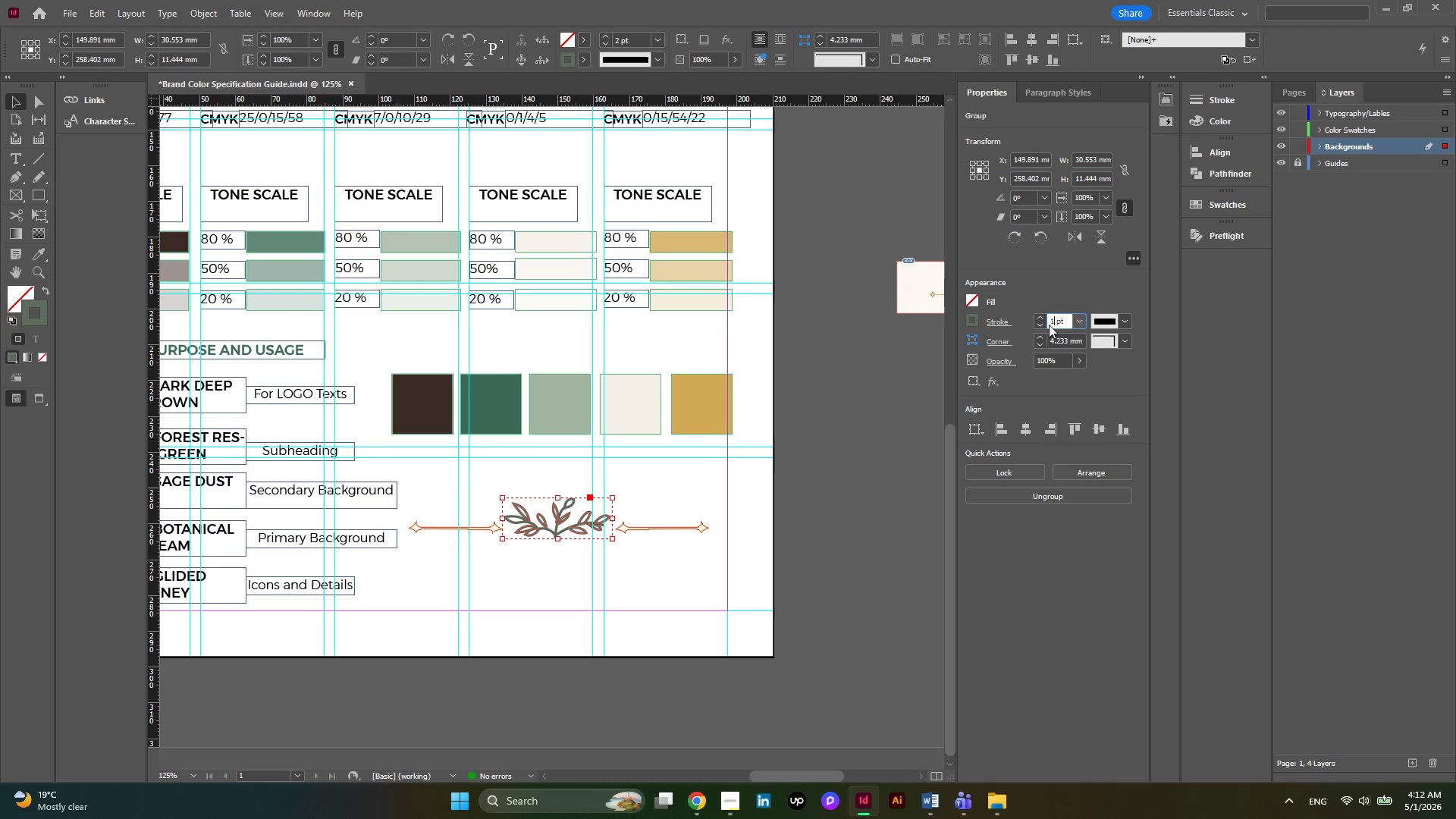 
key(NumpadDecimal)
 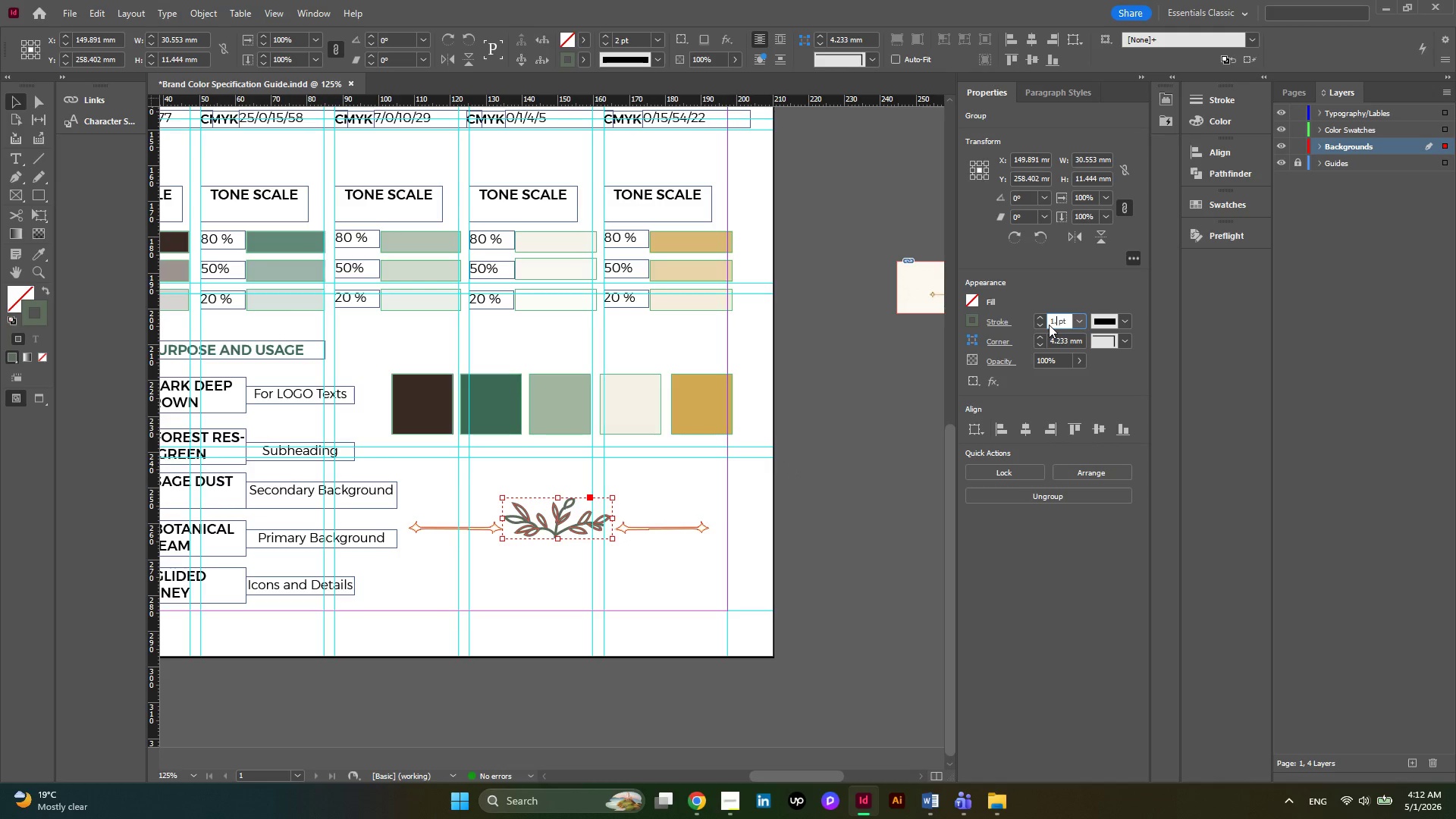 
key(Numpad5)
 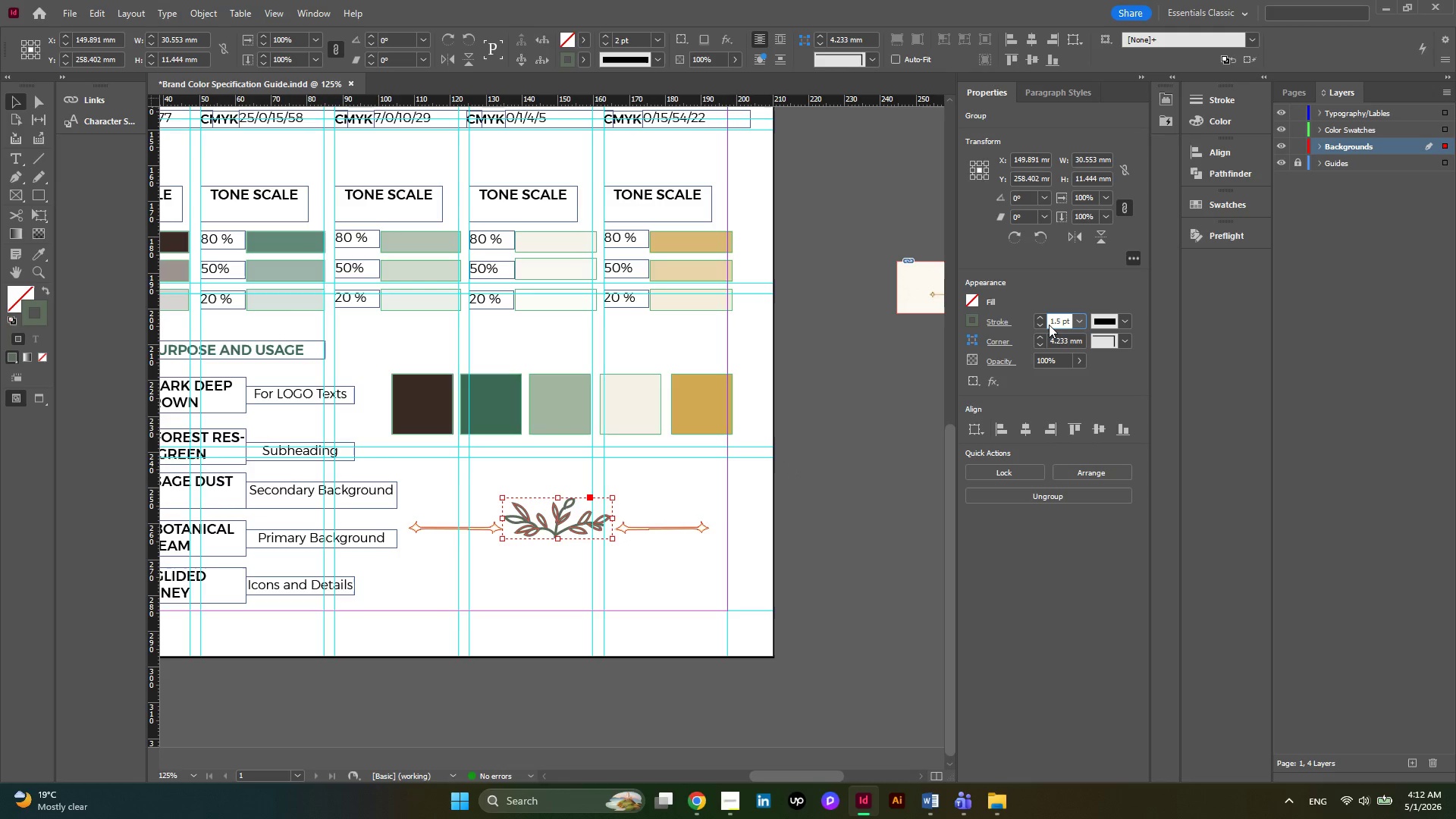 
key(NumpadEnter)
 